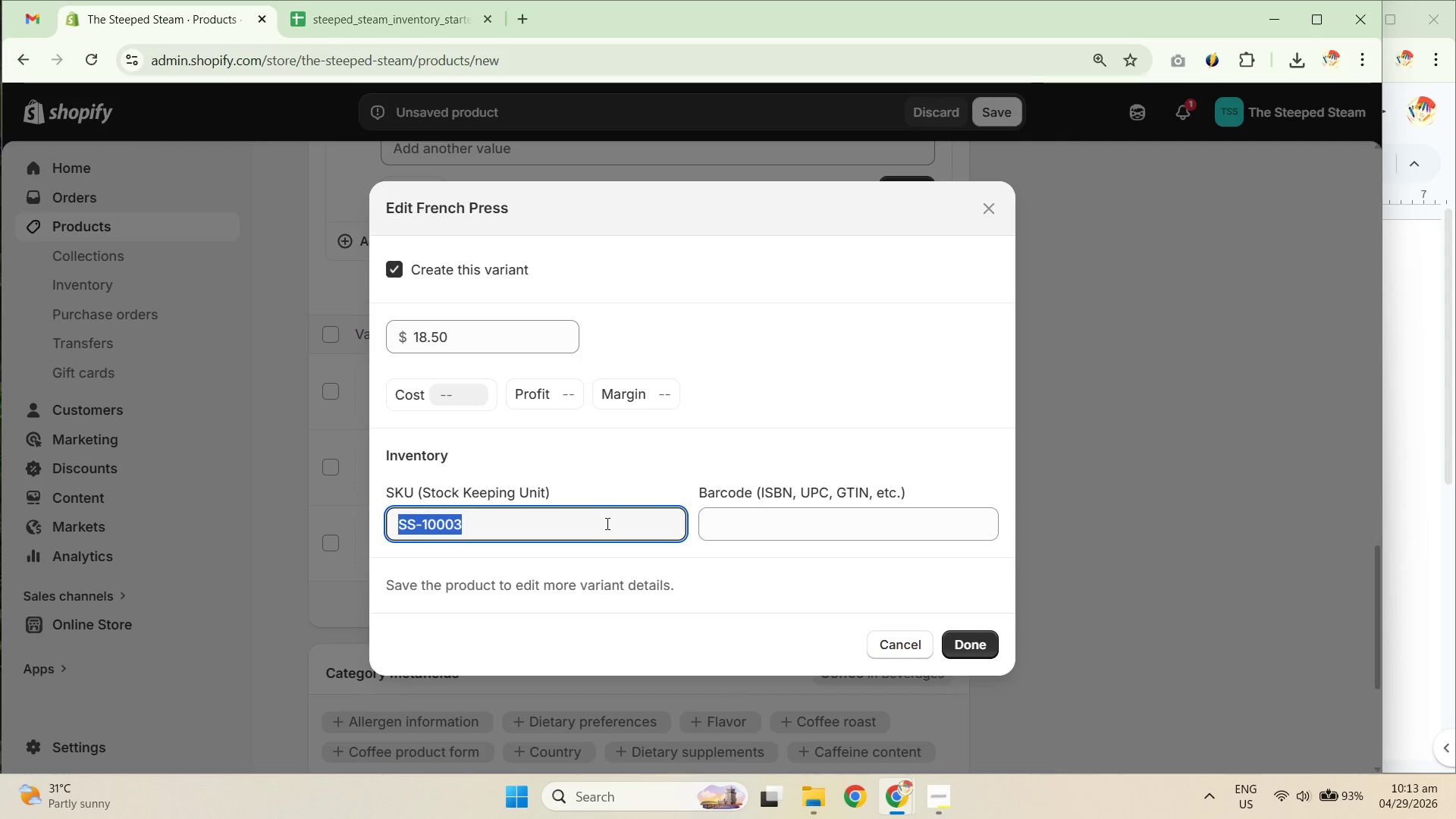 
key(Control+V)
 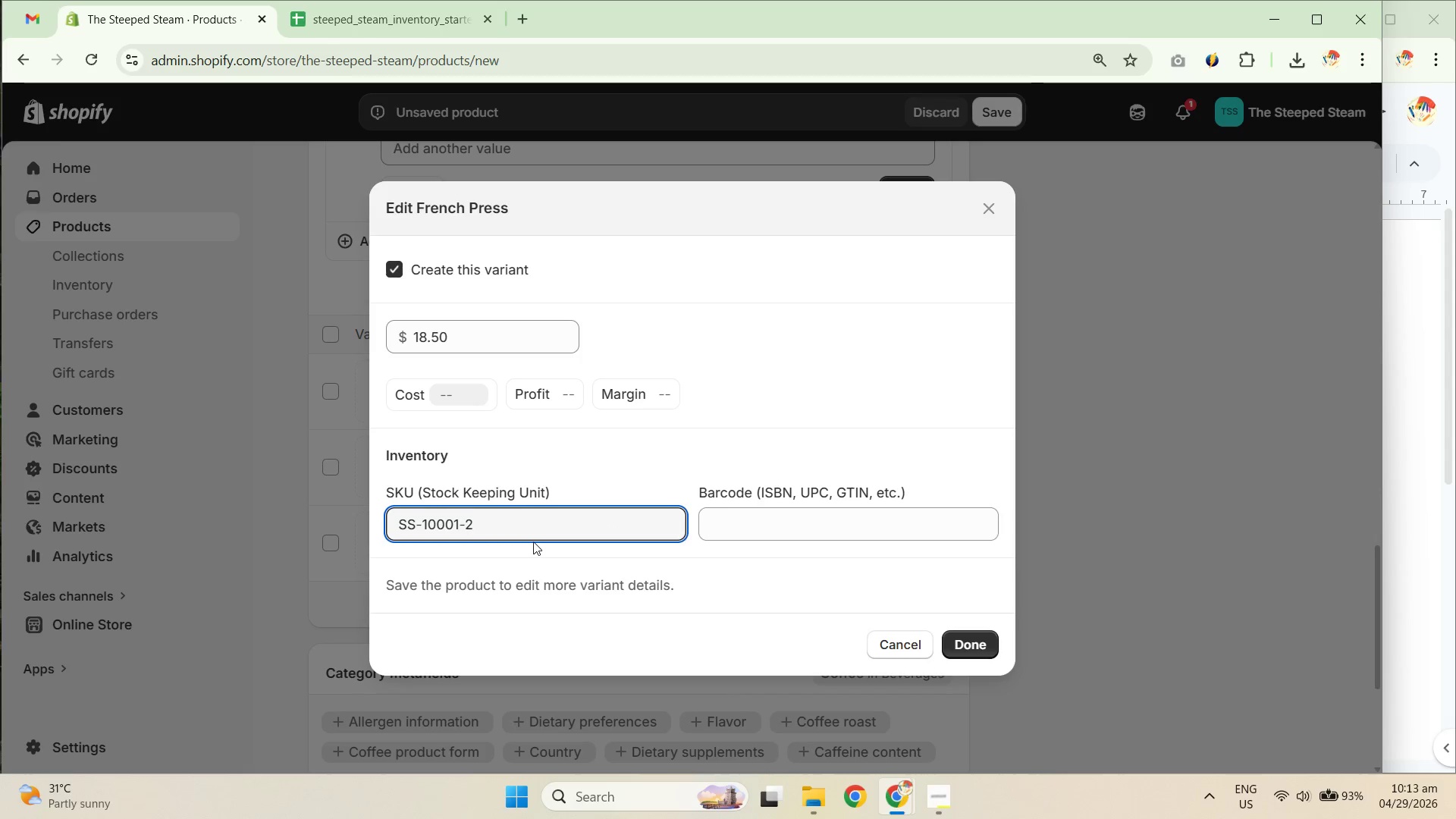 
key(Backspace)
 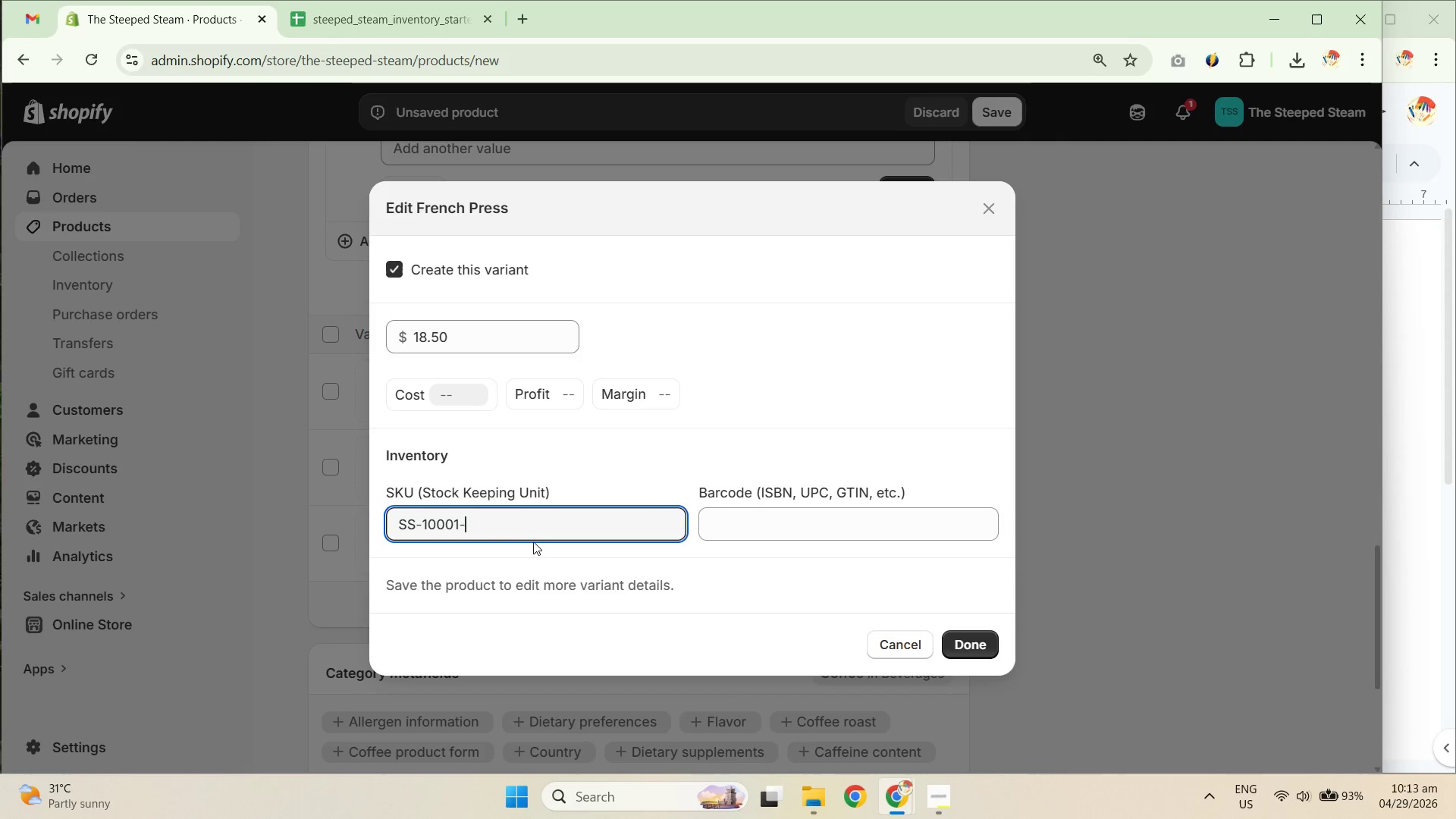 
key(Numpad3)
 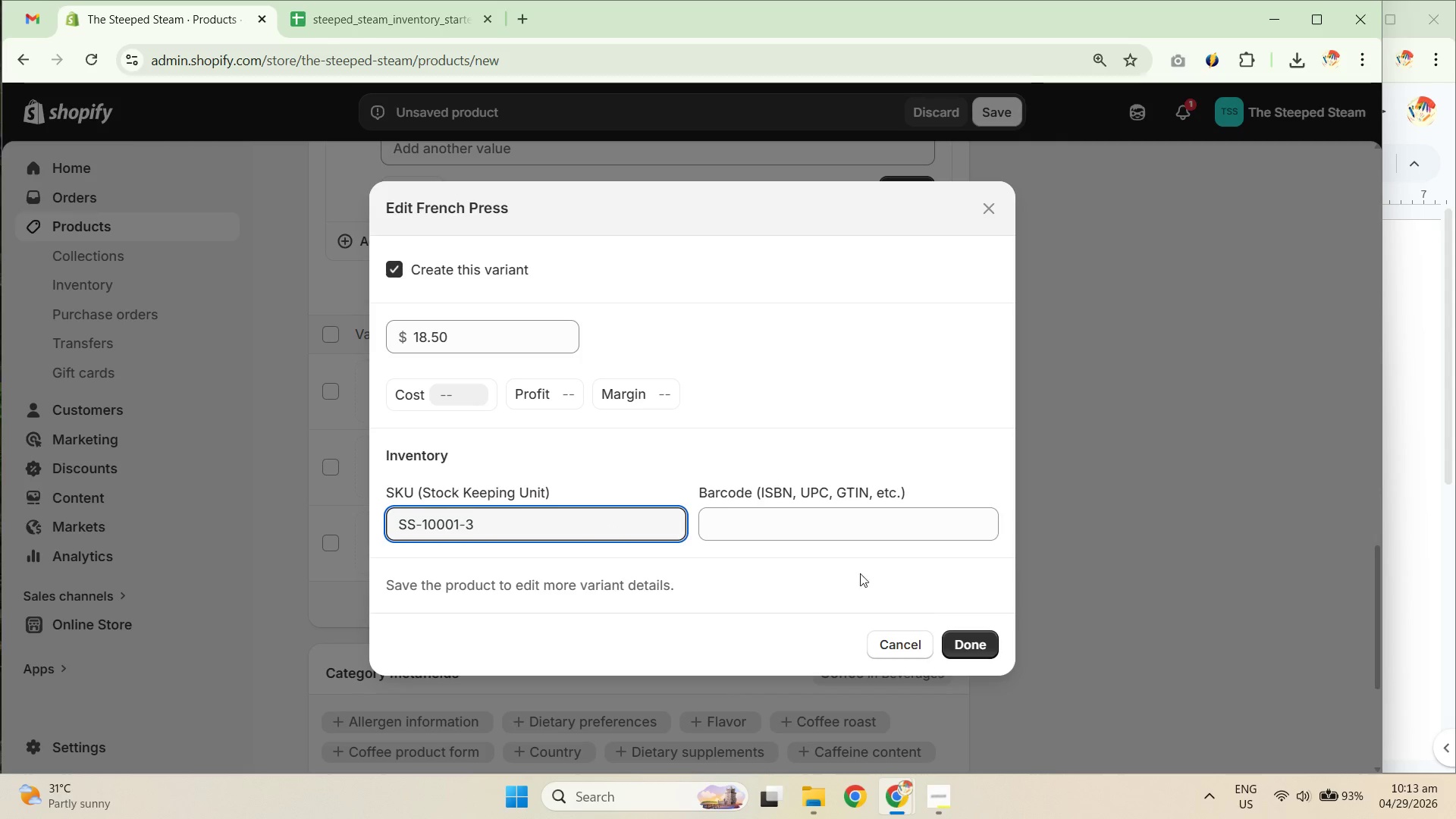 
left_click([966, 648])
 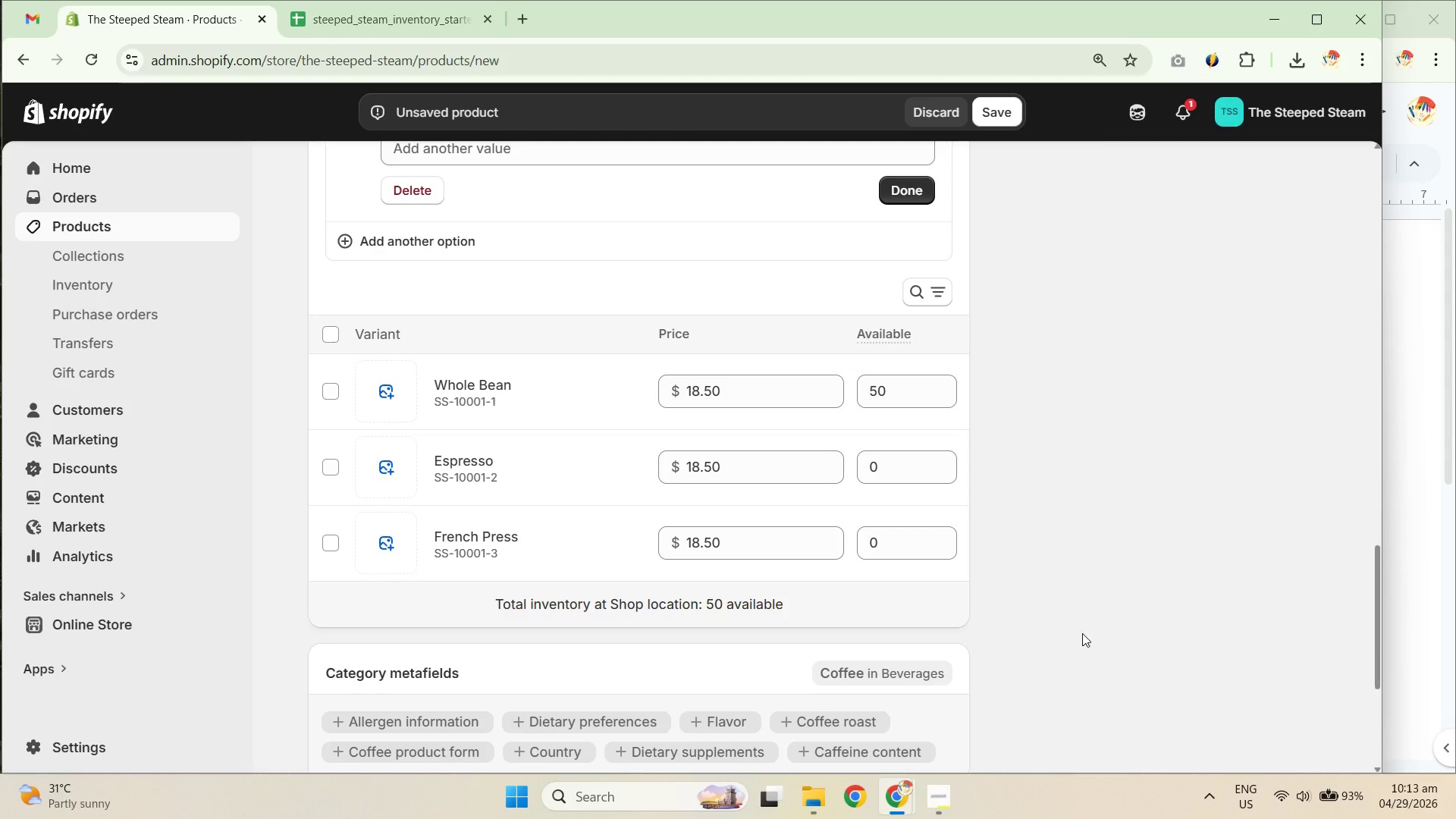 
left_click([1099, 625])
 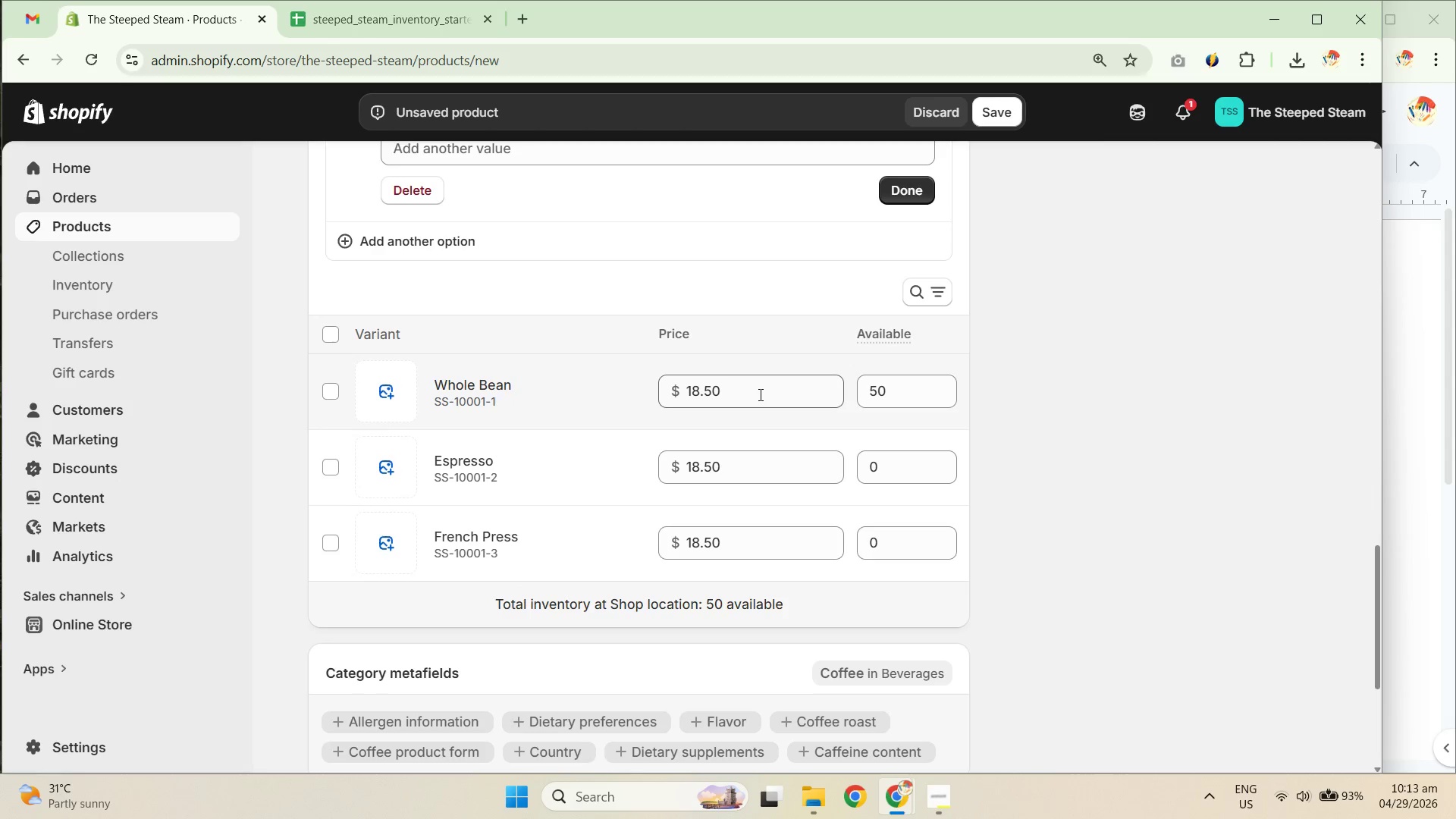 
wait(9.77)
 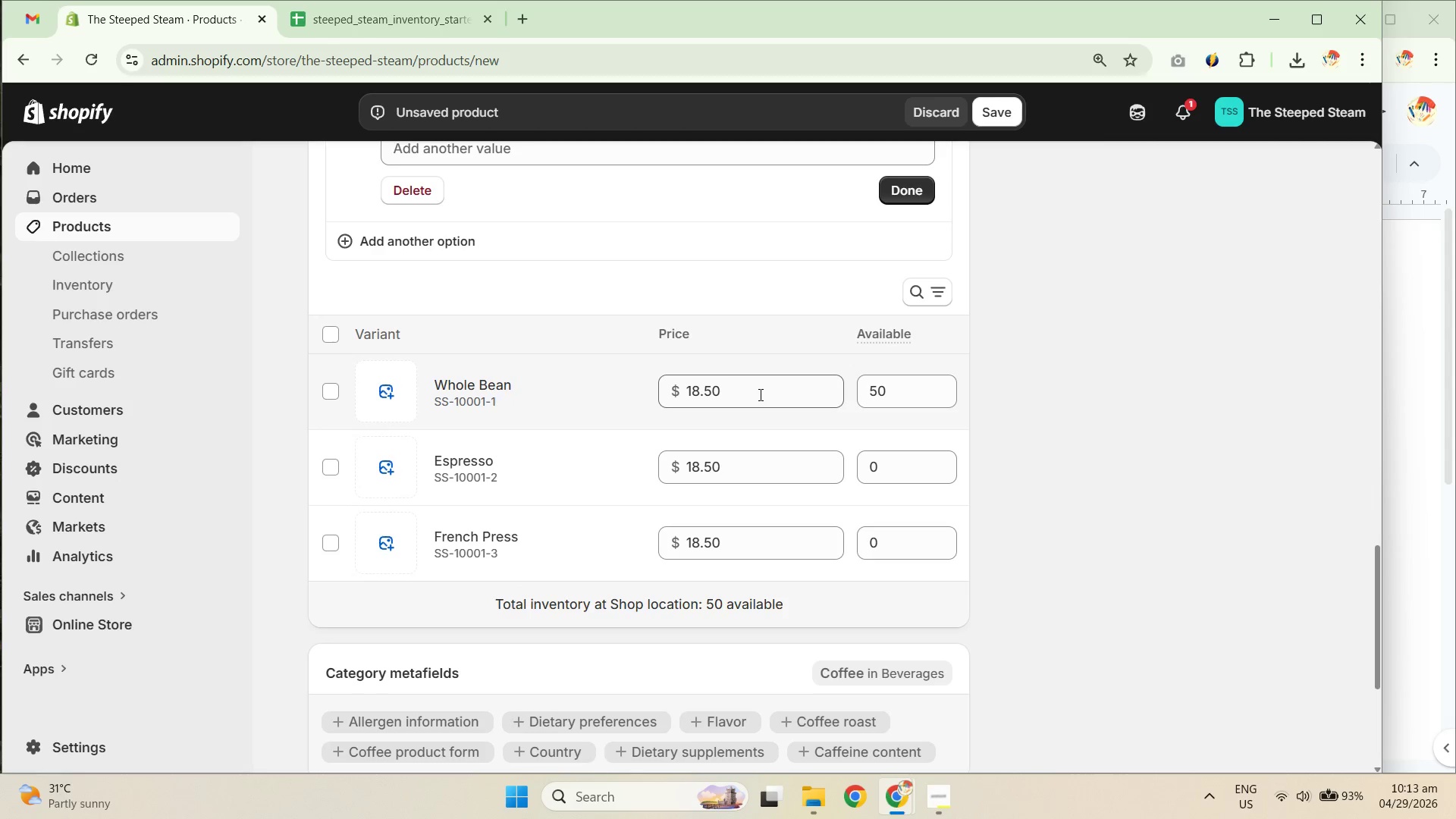 
left_click_drag(start_coordinate=[562, 732], to_coordinate=[386, 712])
 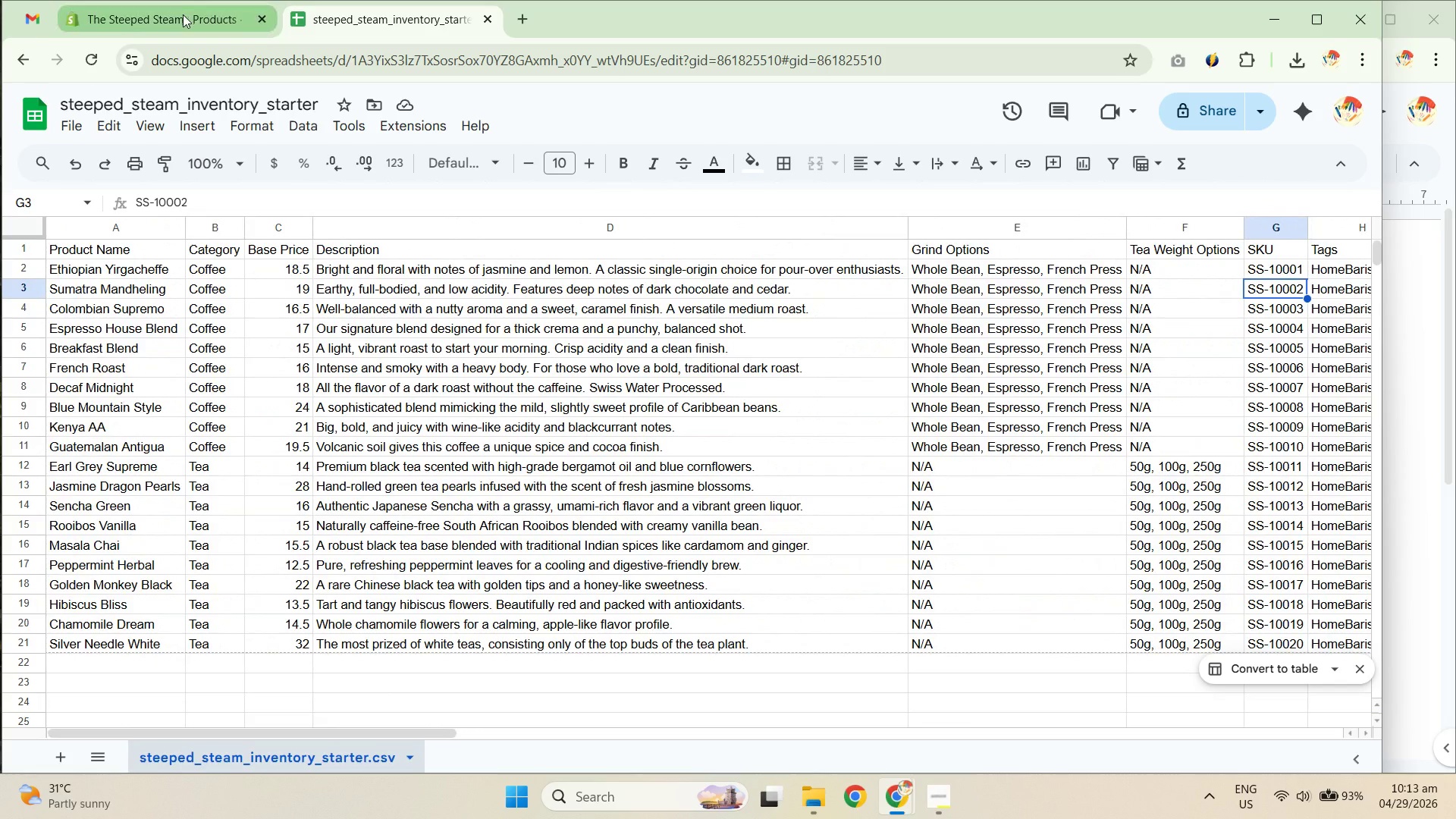 
left_click([190, 11])
 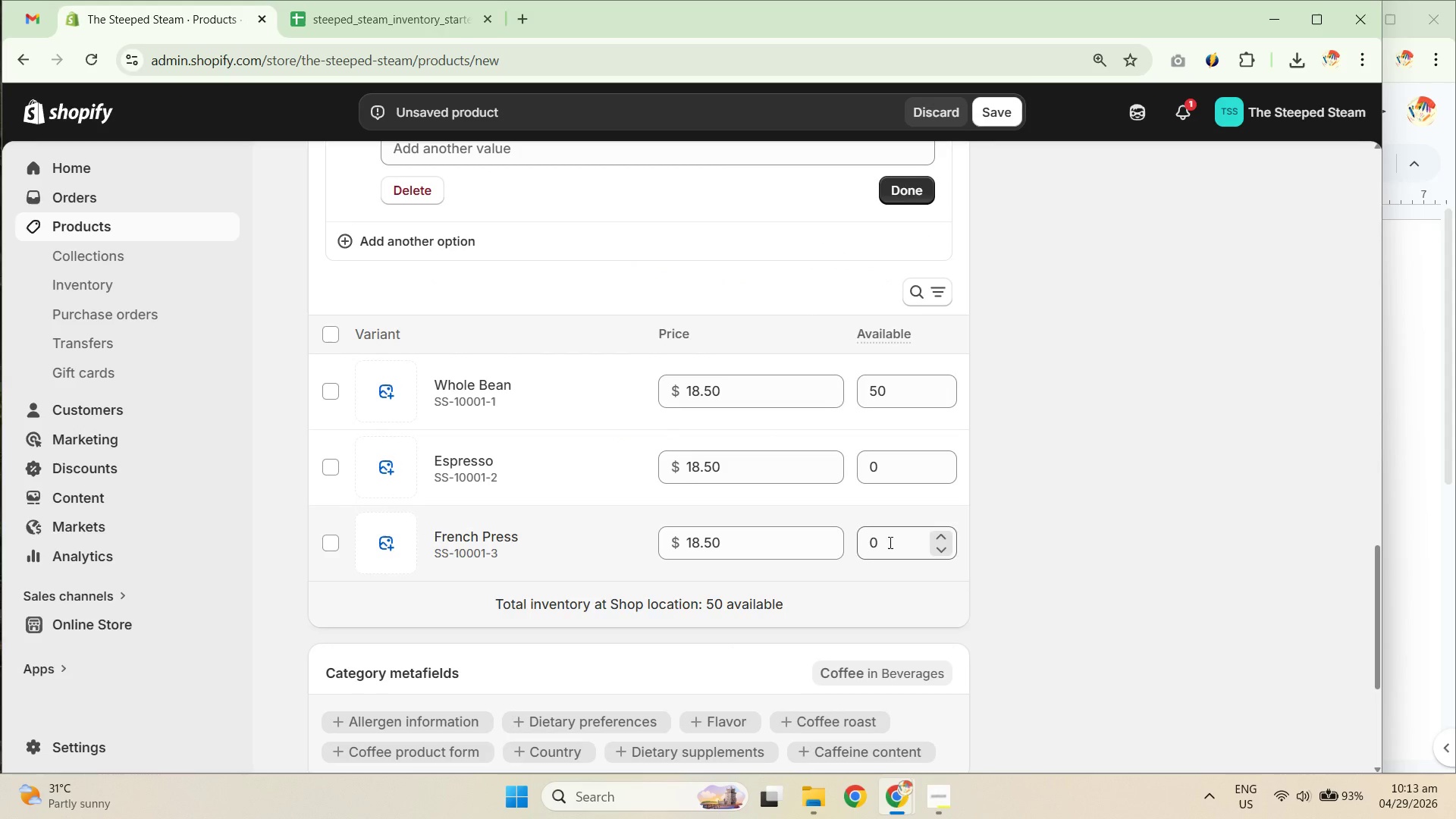 
left_click([995, 523])
 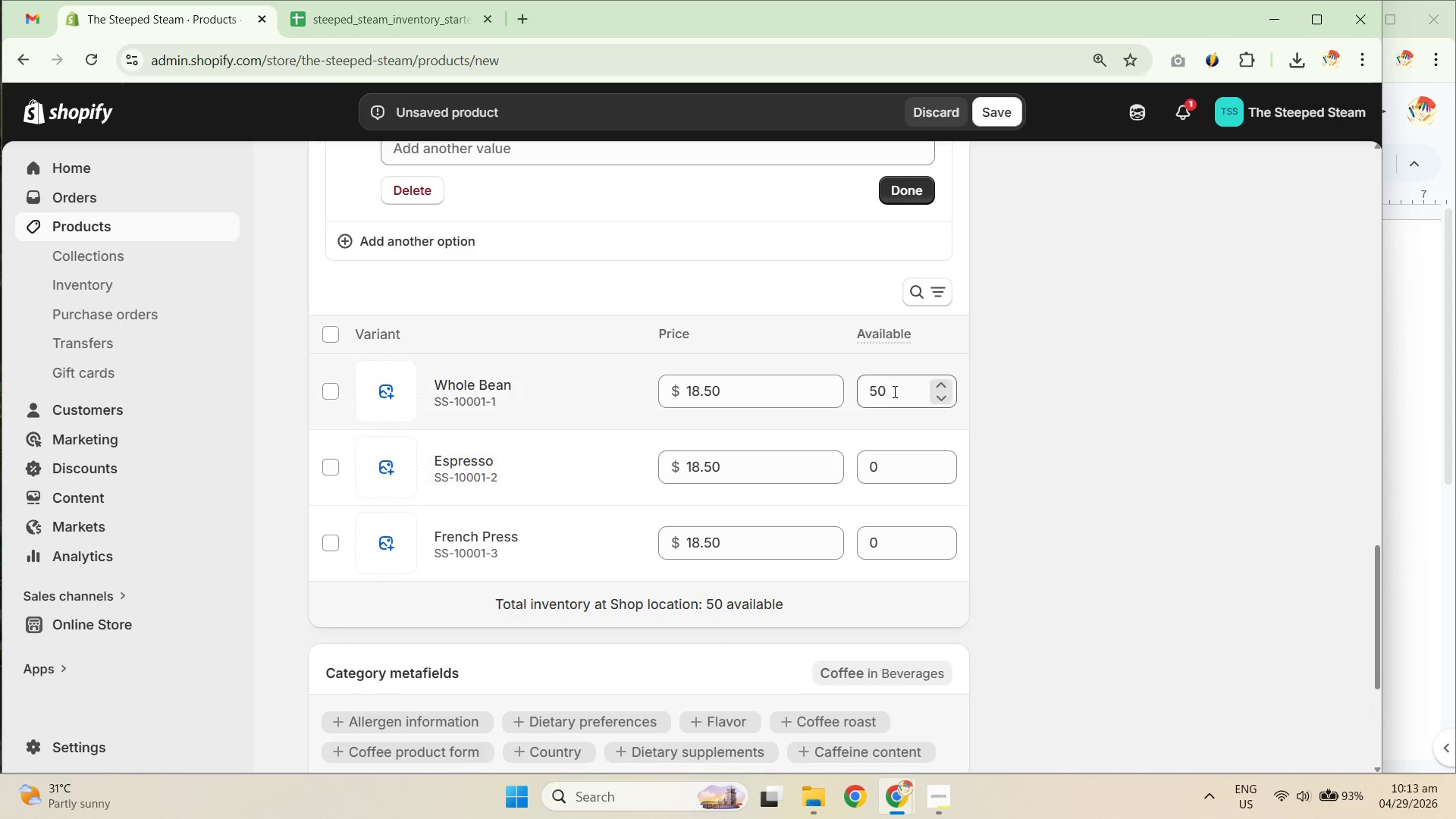 
left_click_drag(start_coordinate=[896, 382], to_coordinate=[829, 389])
 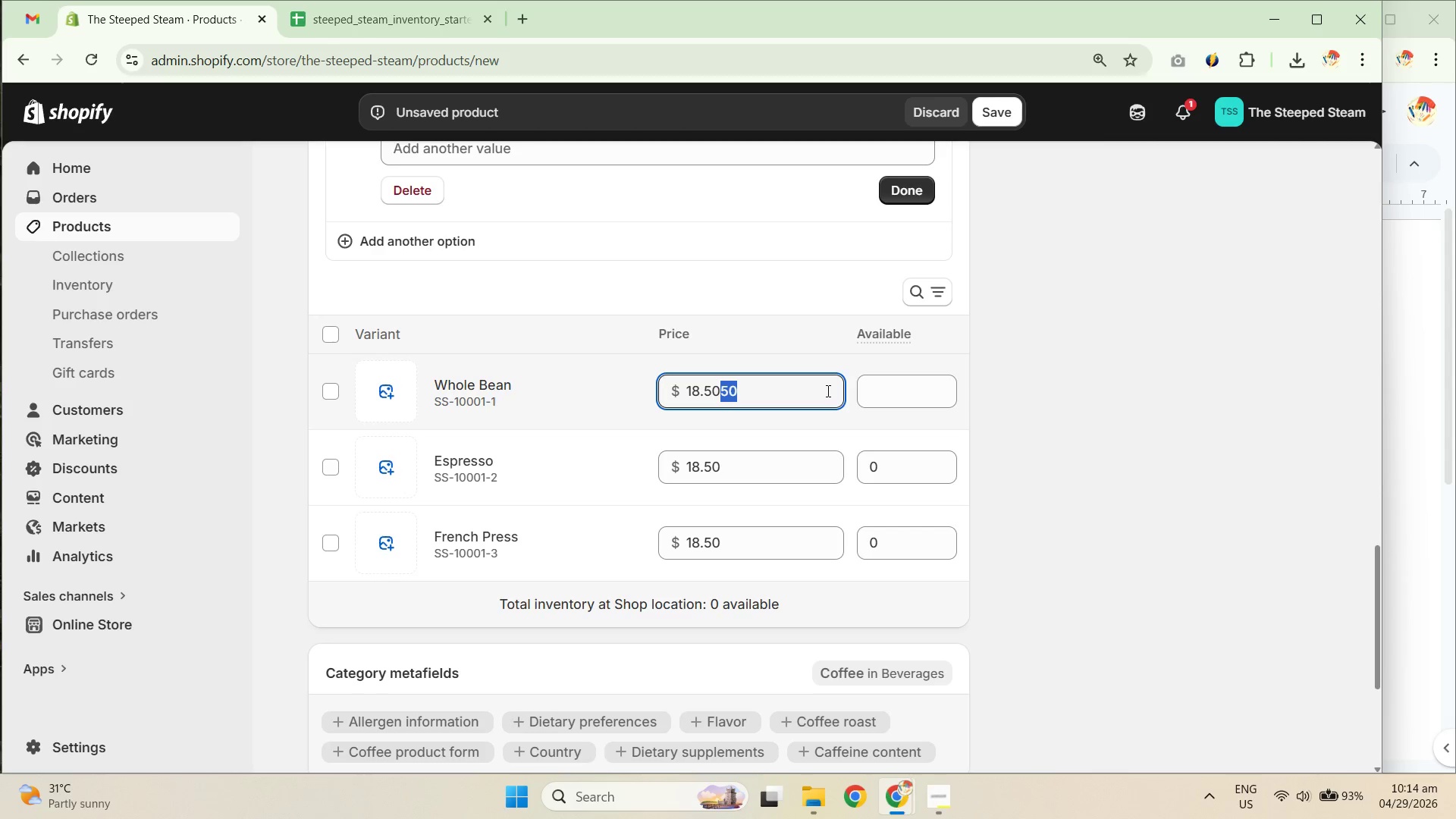 
key(Control+Z)
 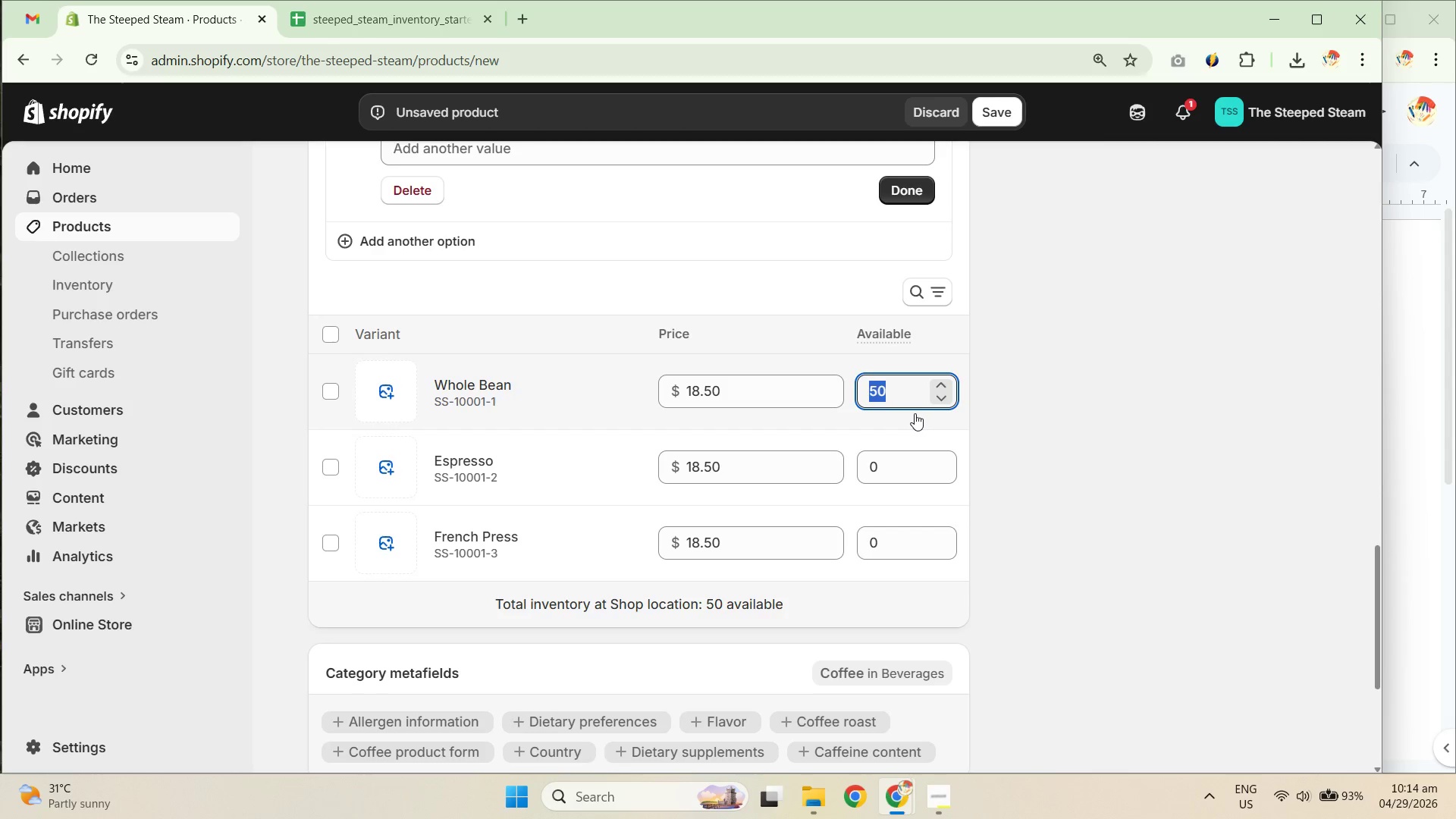 
key(Numpad2)
 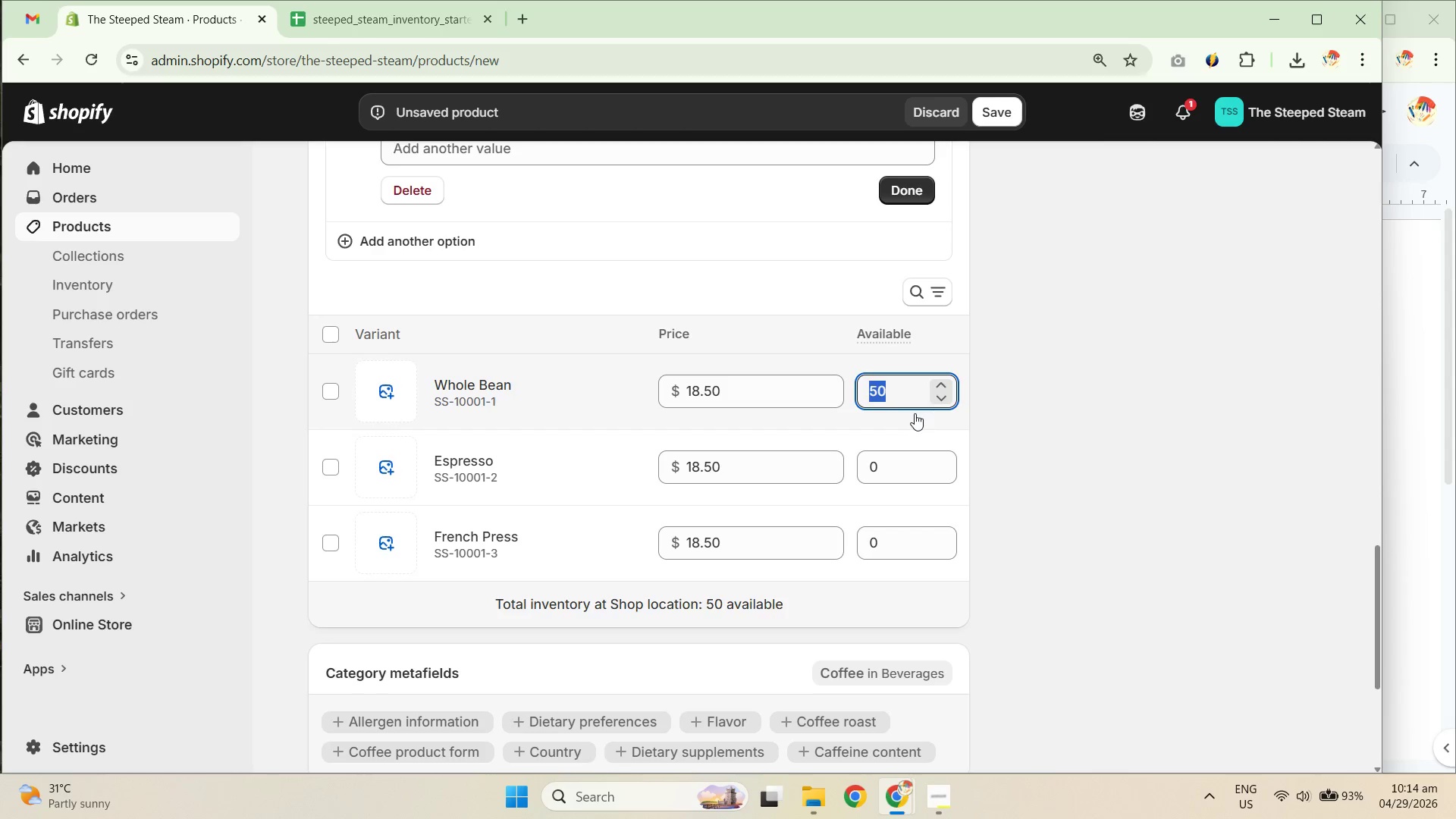 
key(Numpad0)
 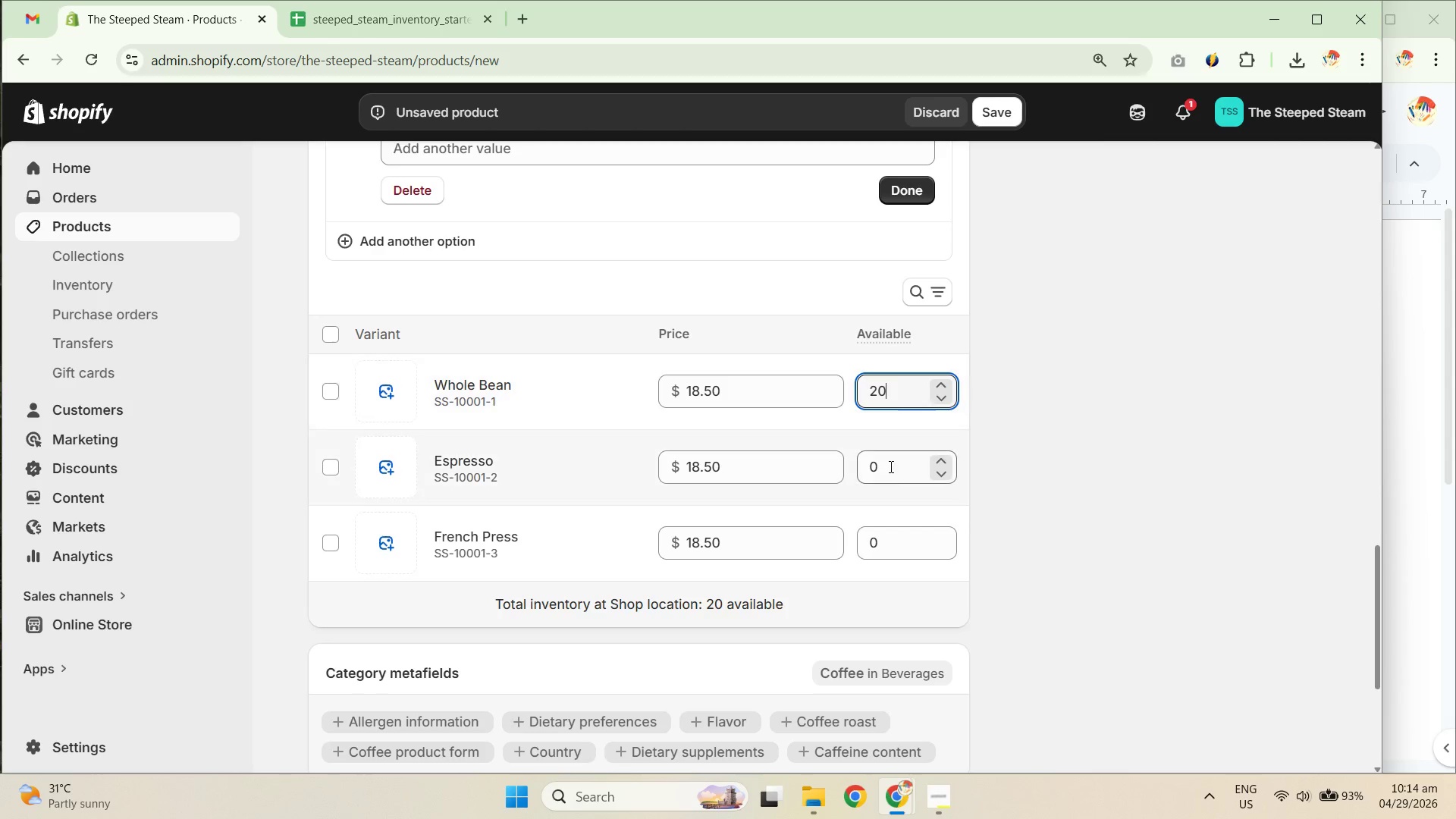 
left_click([899, 467])
 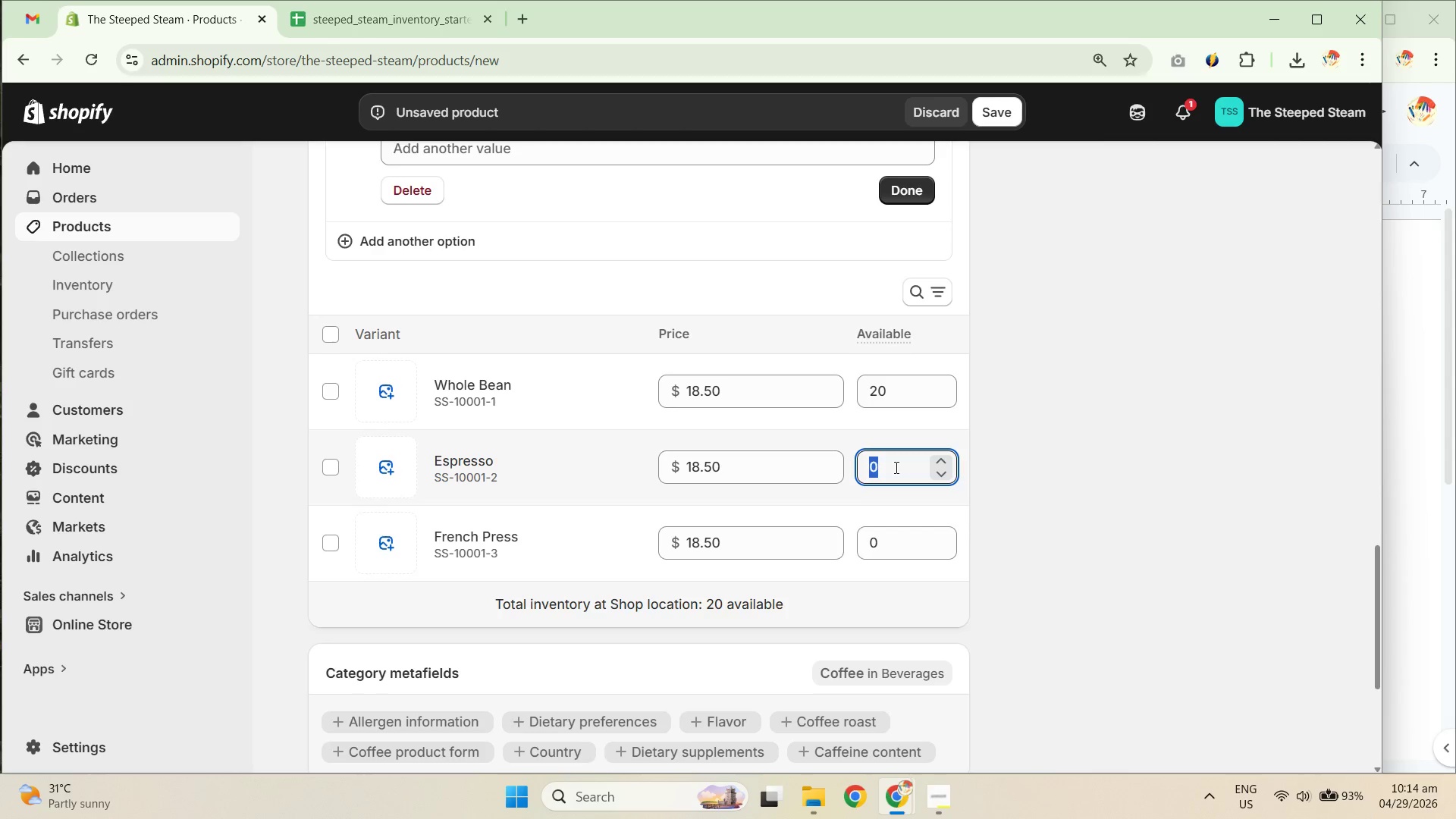 
key(Numpad2)
 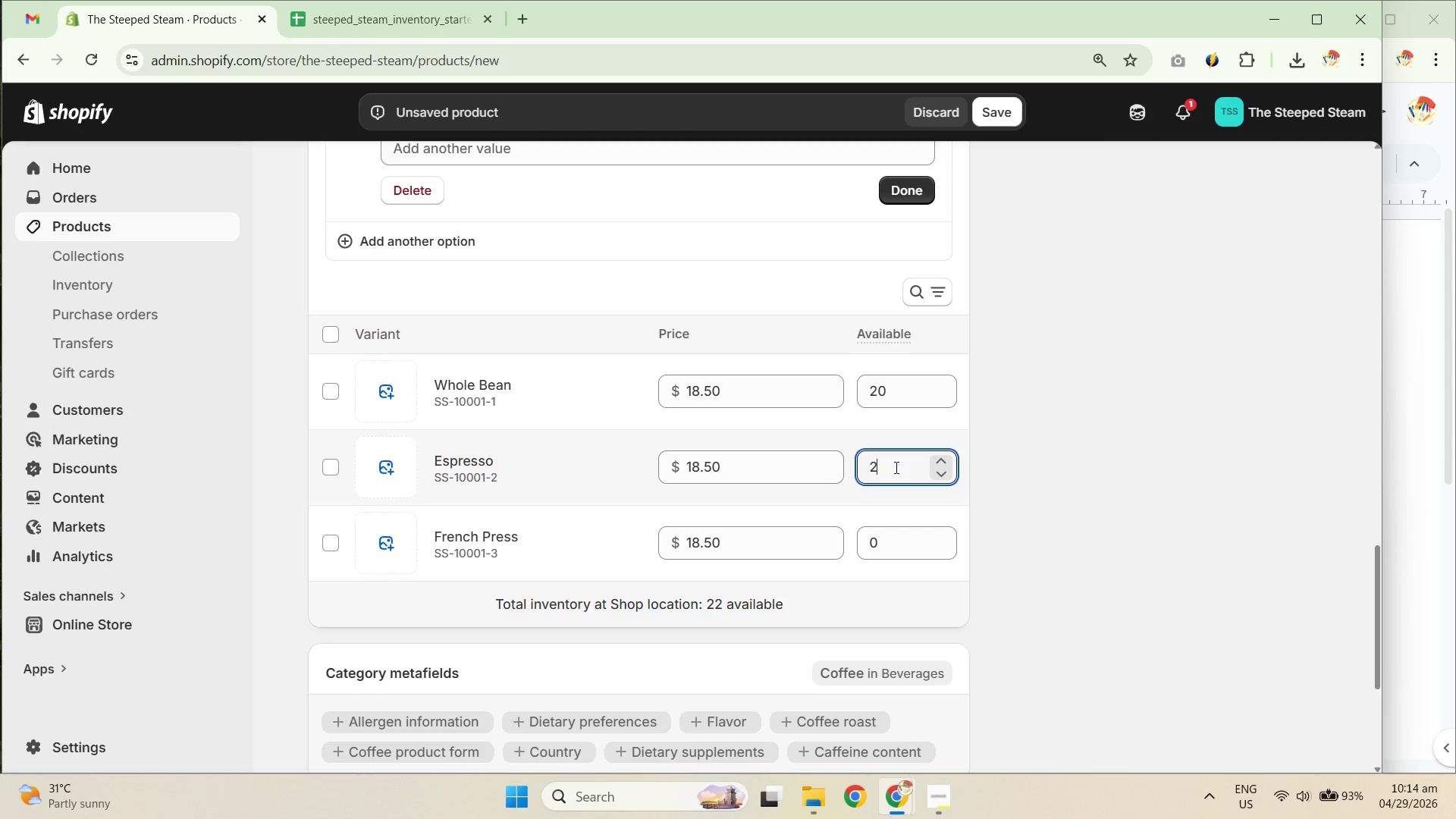 
key(Numpad0)
 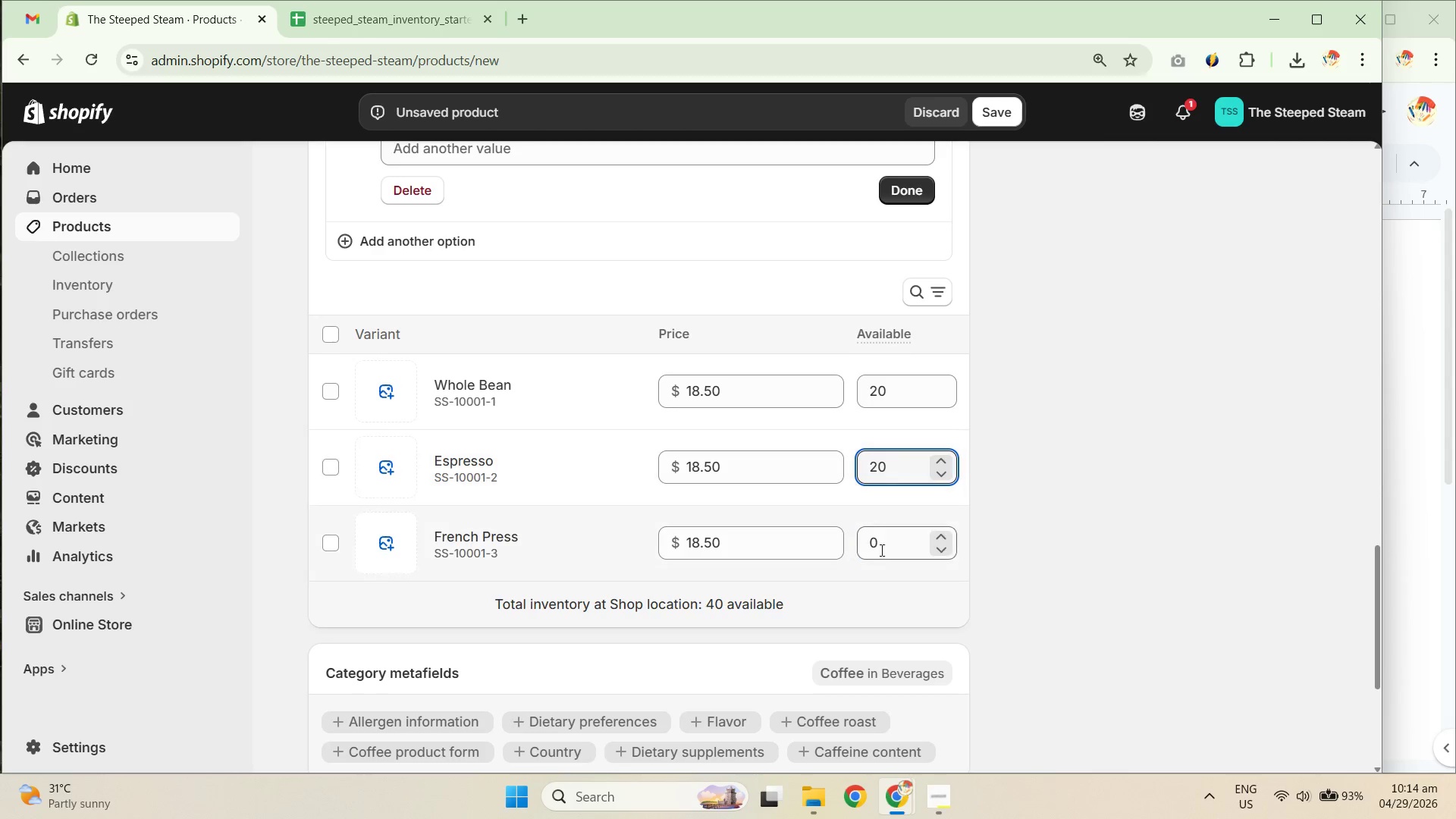 
left_click([895, 538])
 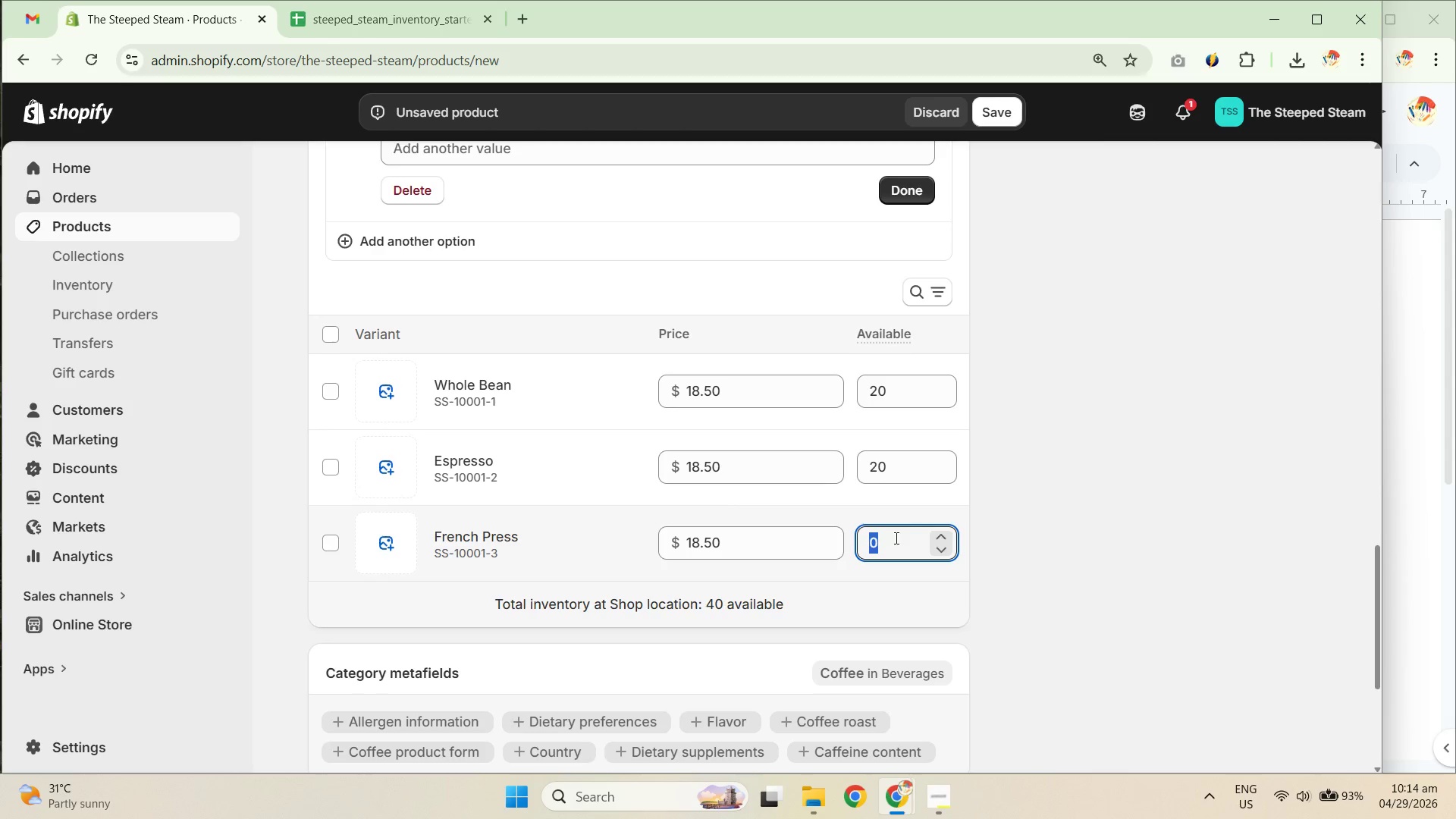 
key(Numpad2)
 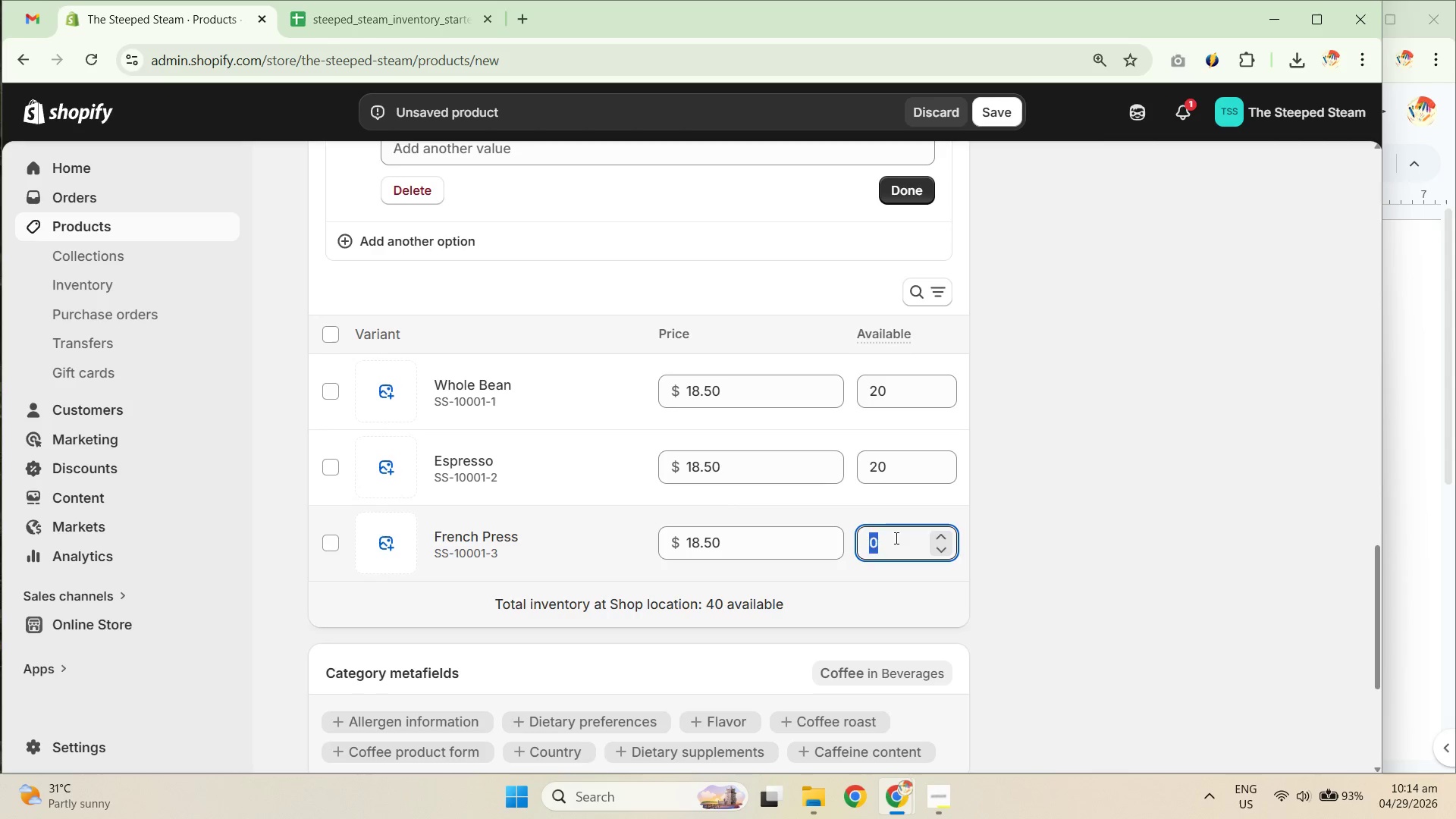 
key(Numpad0)
 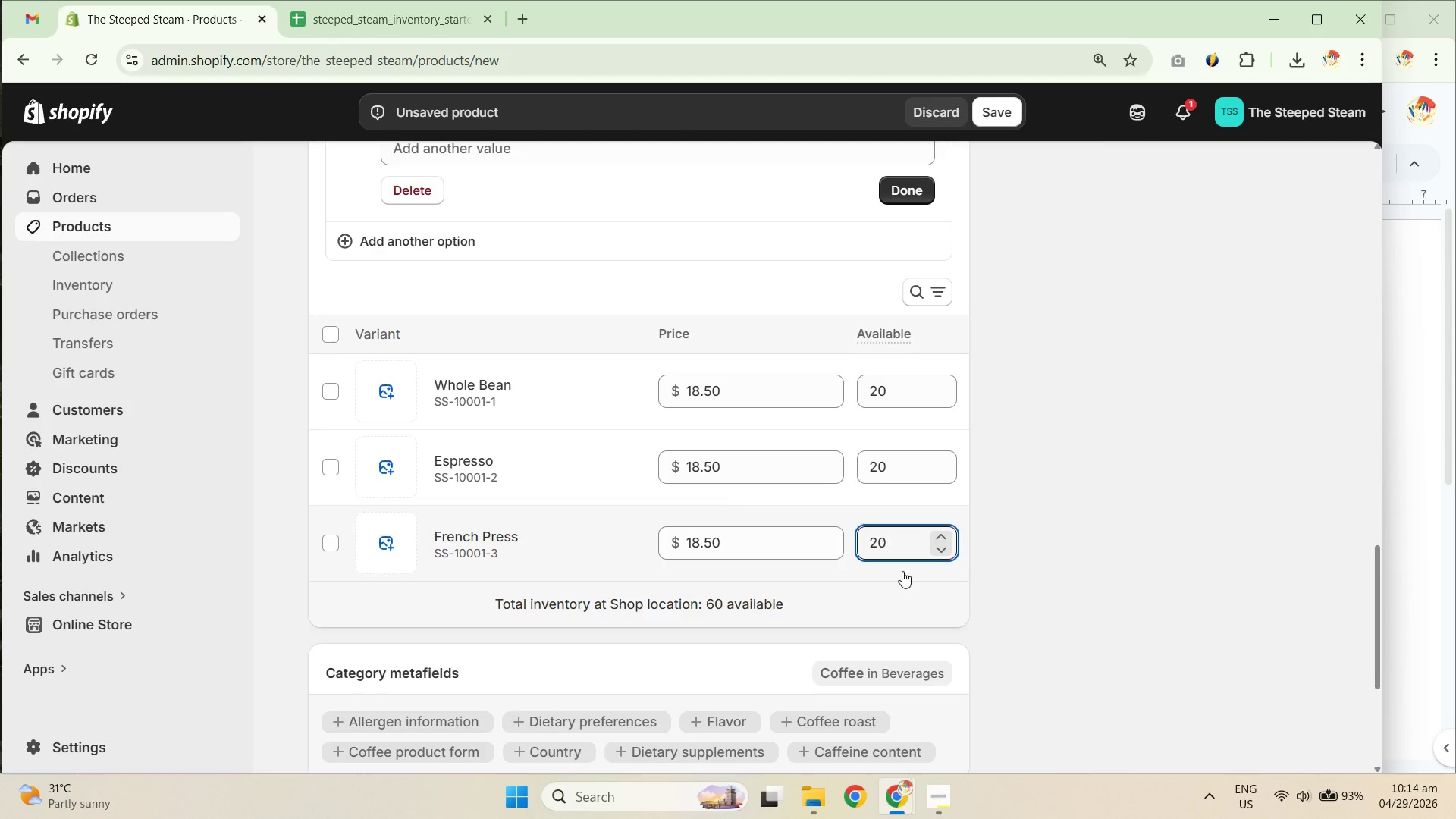 
left_click([1094, 479])
 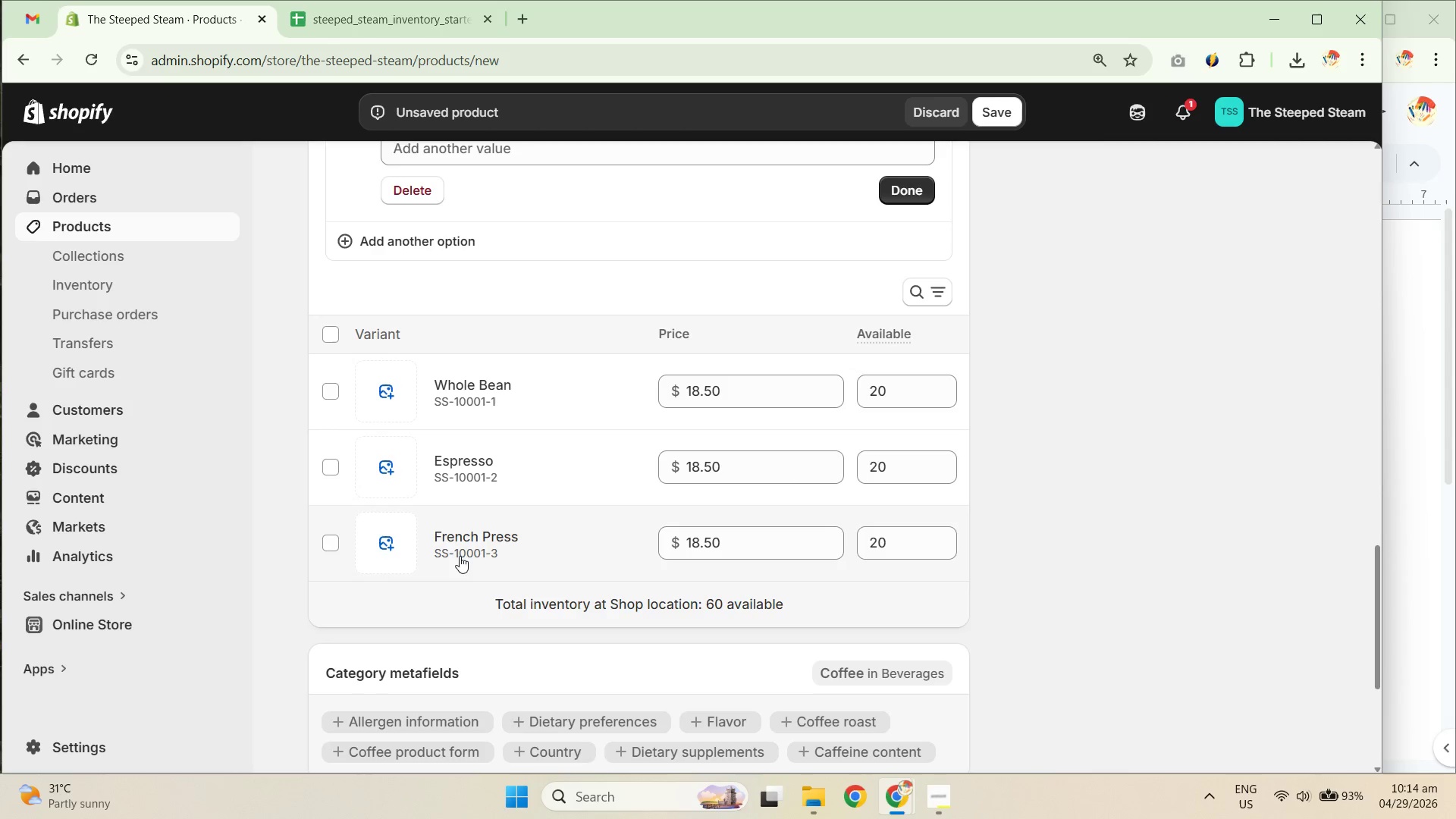 
left_click_drag(start_coordinate=[899, 388], to_coordinate=[848, 394])
 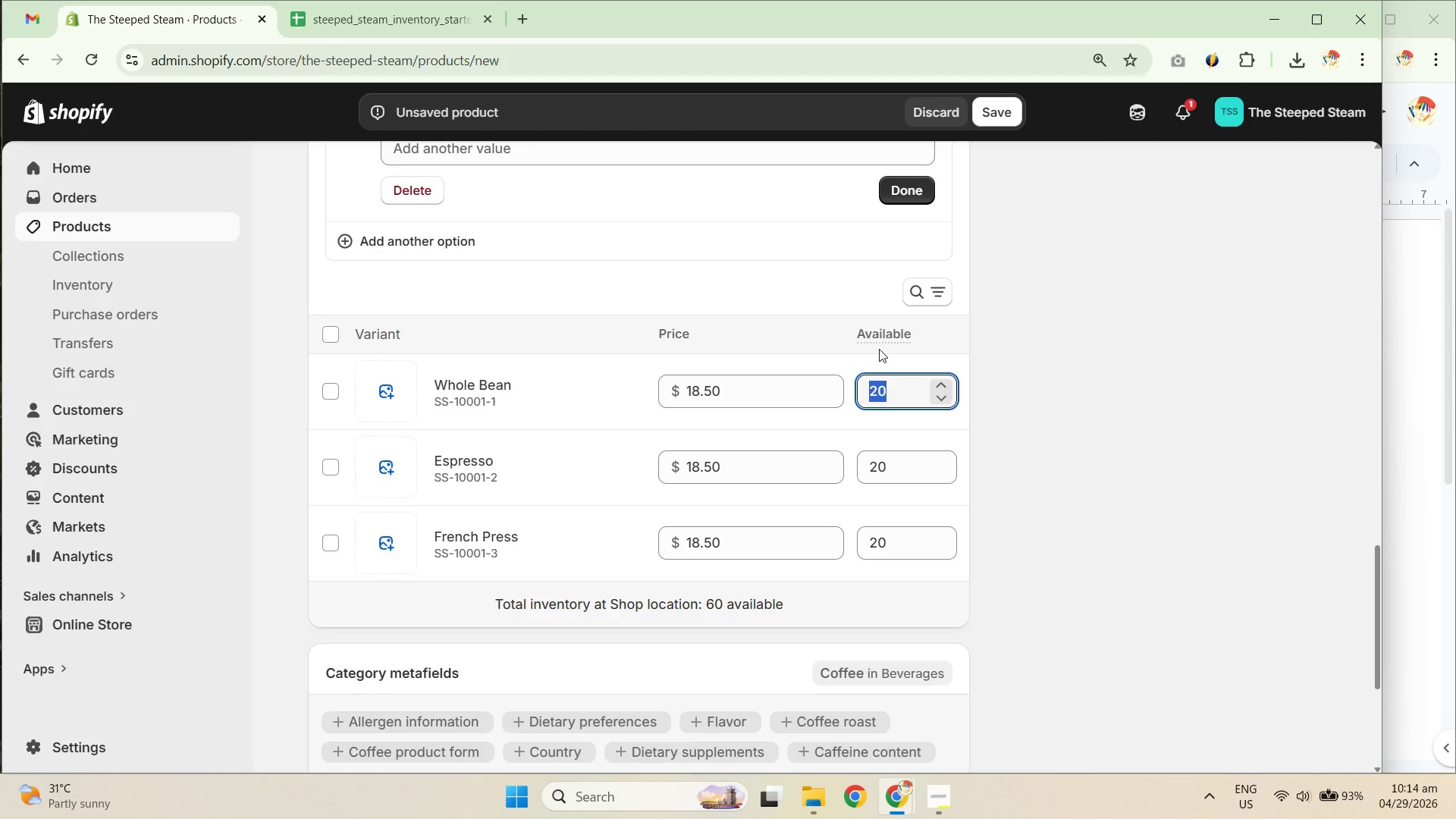 
key(Numpad1)
 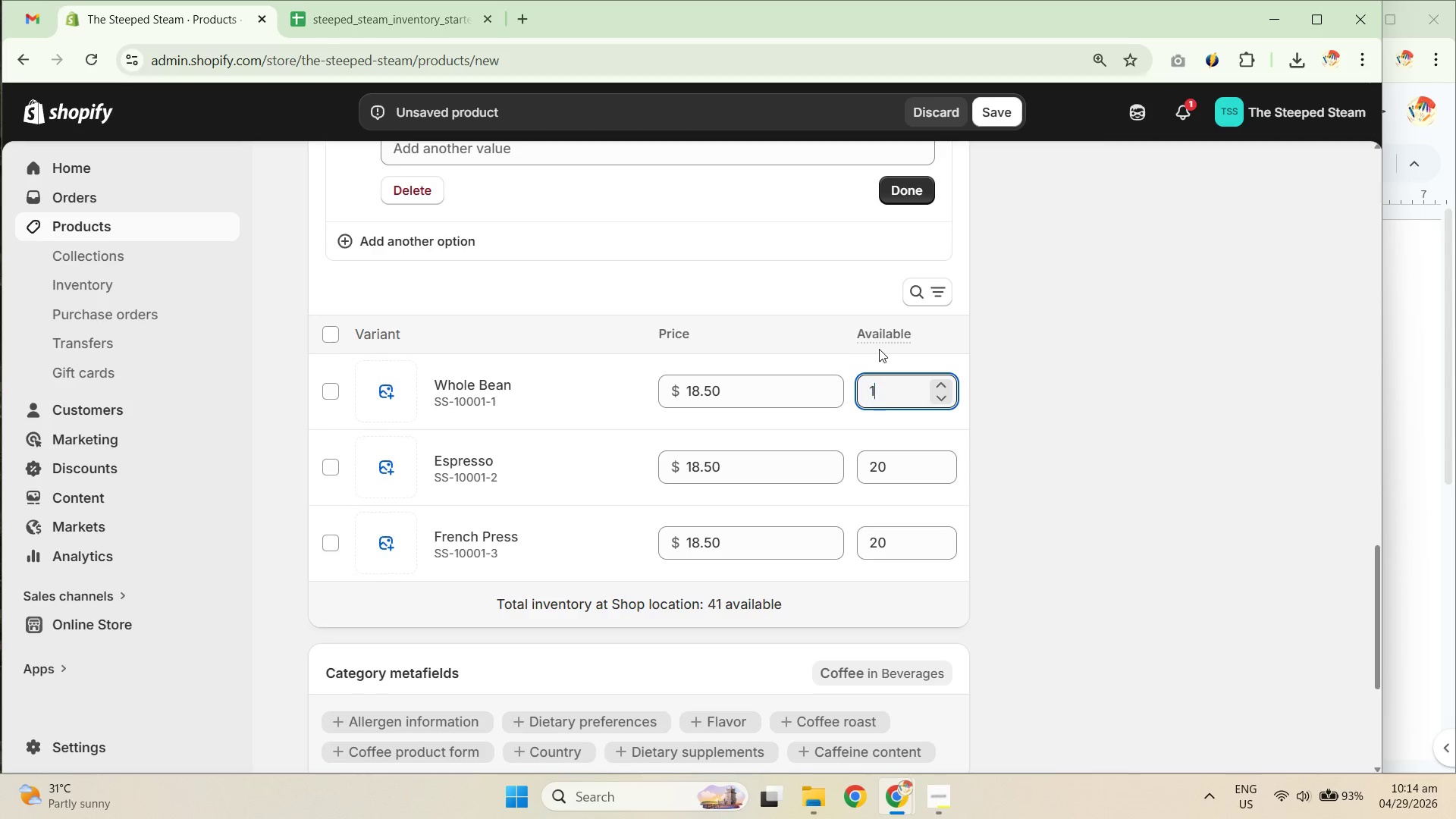 
key(Numpad0)
 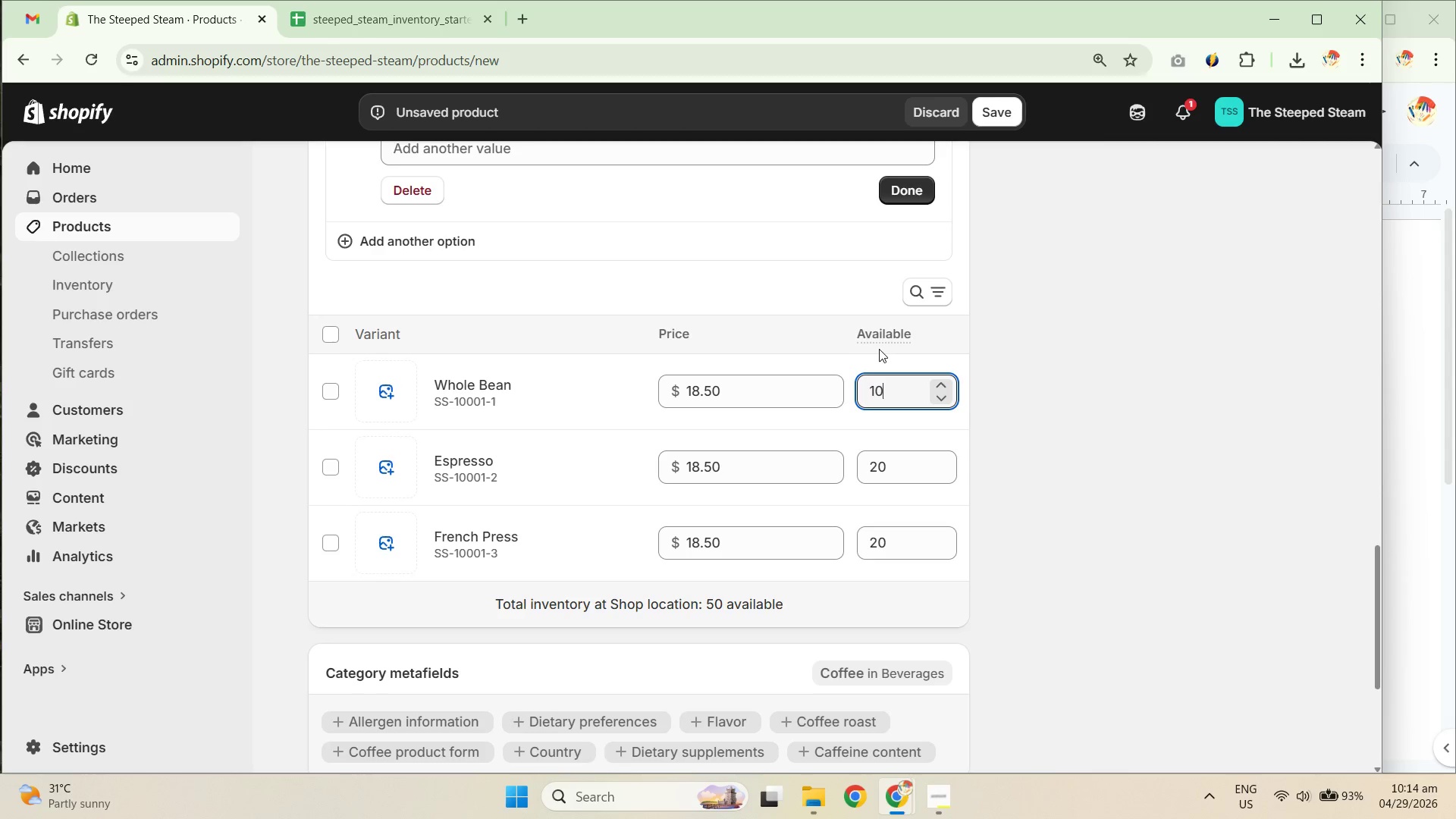 
key(Control+ControlLeft)
 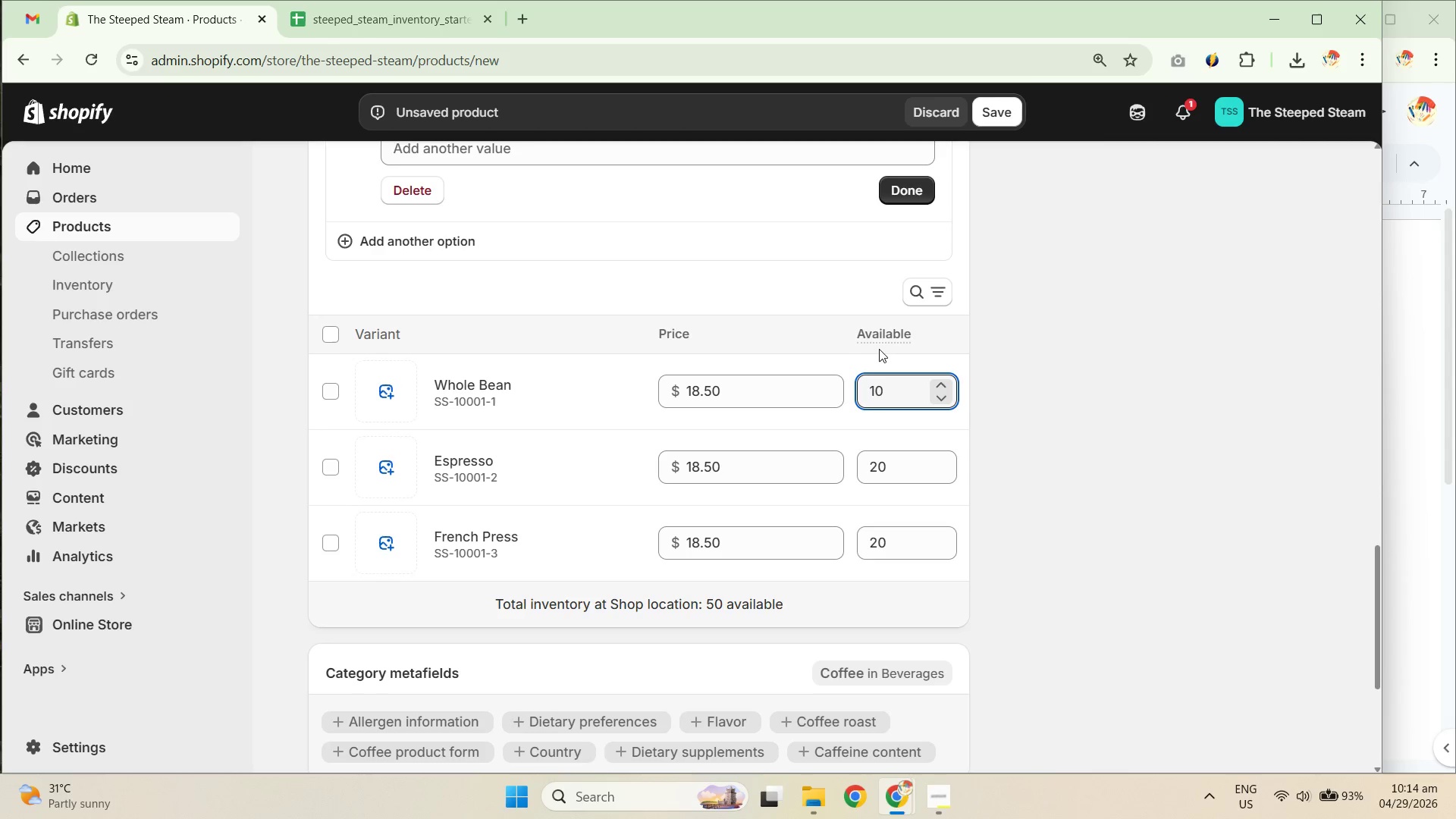 
key(Control+A)
 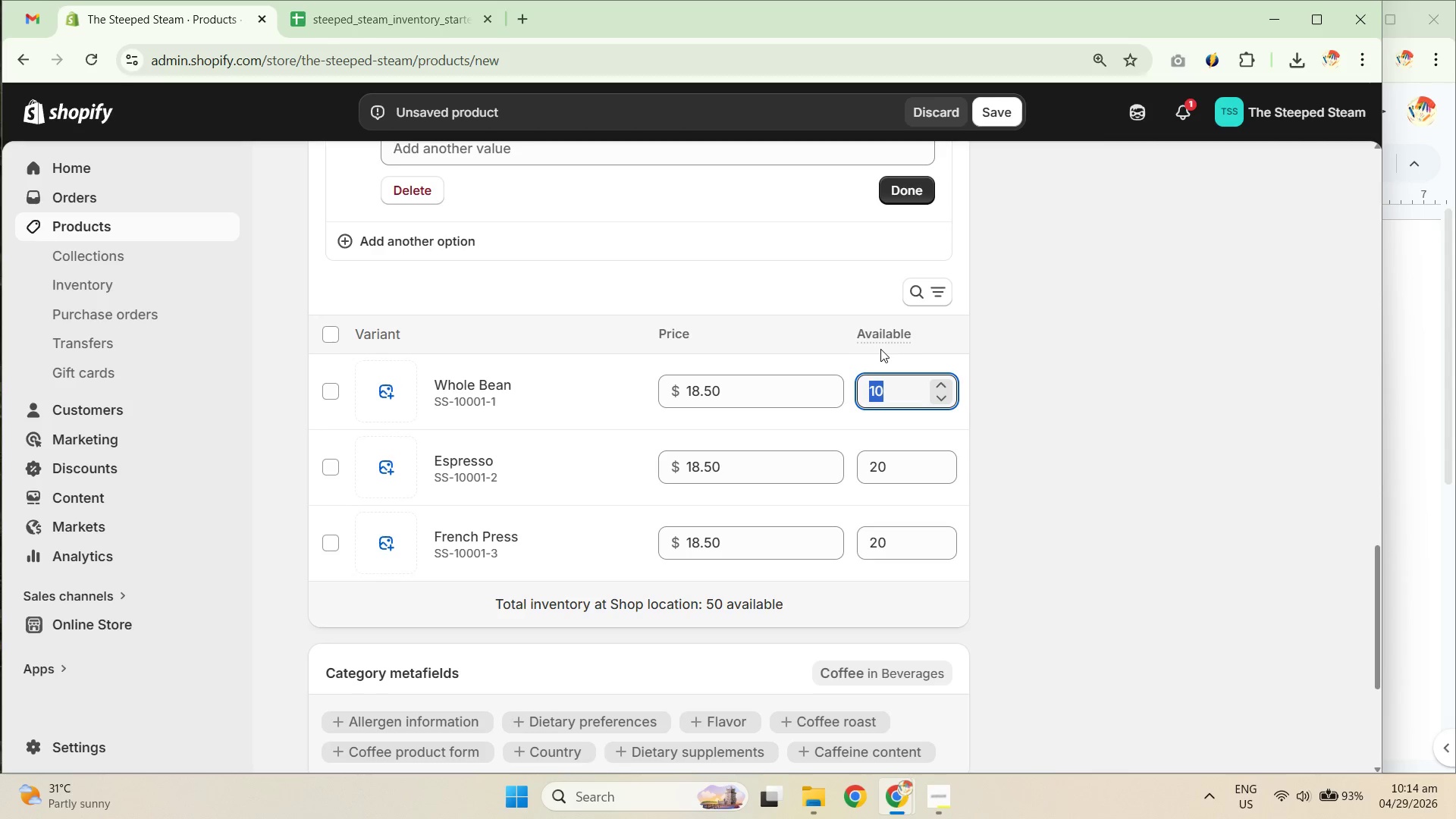 
key(Numpad3)
 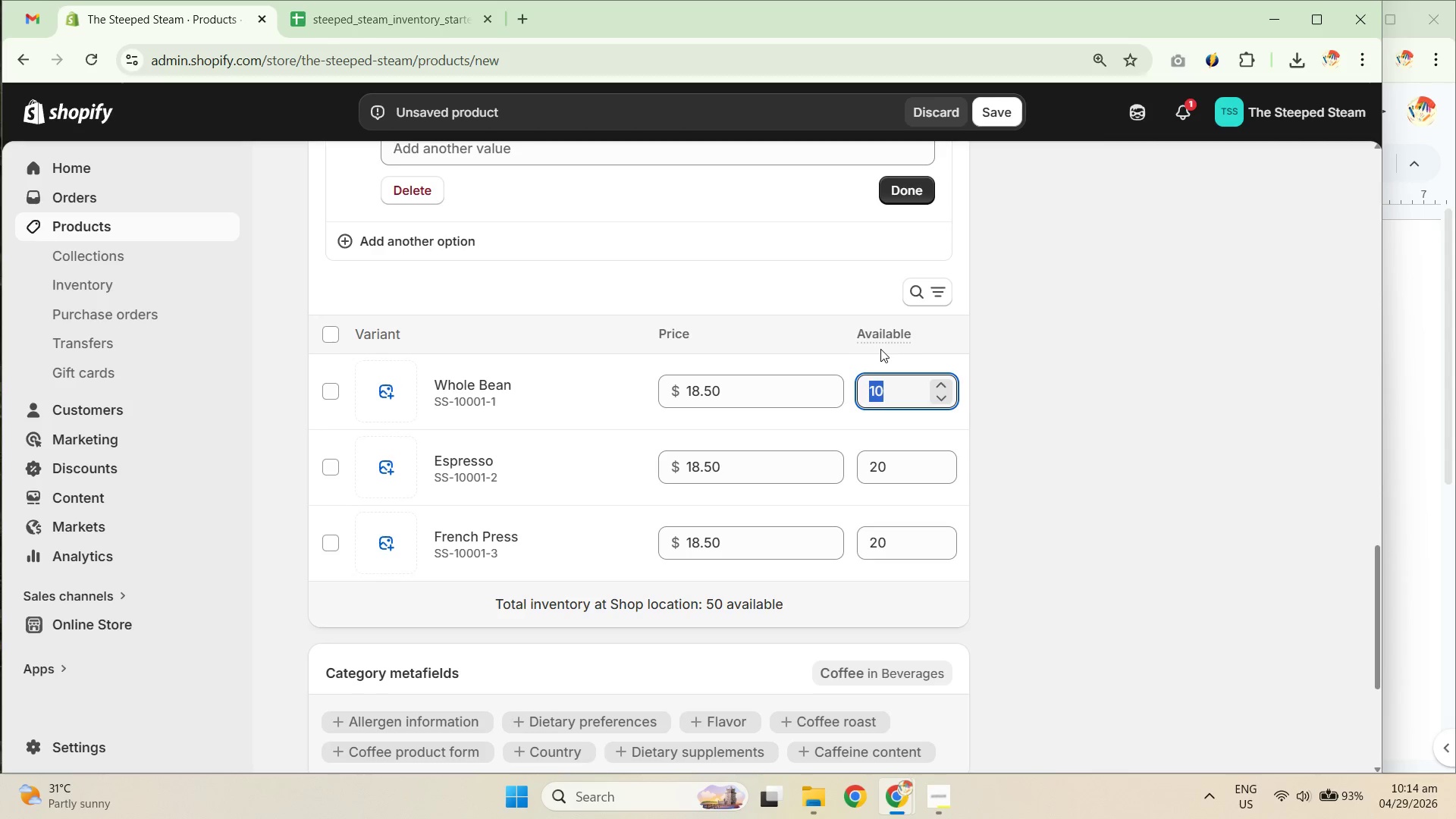 
key(Numpad0)
 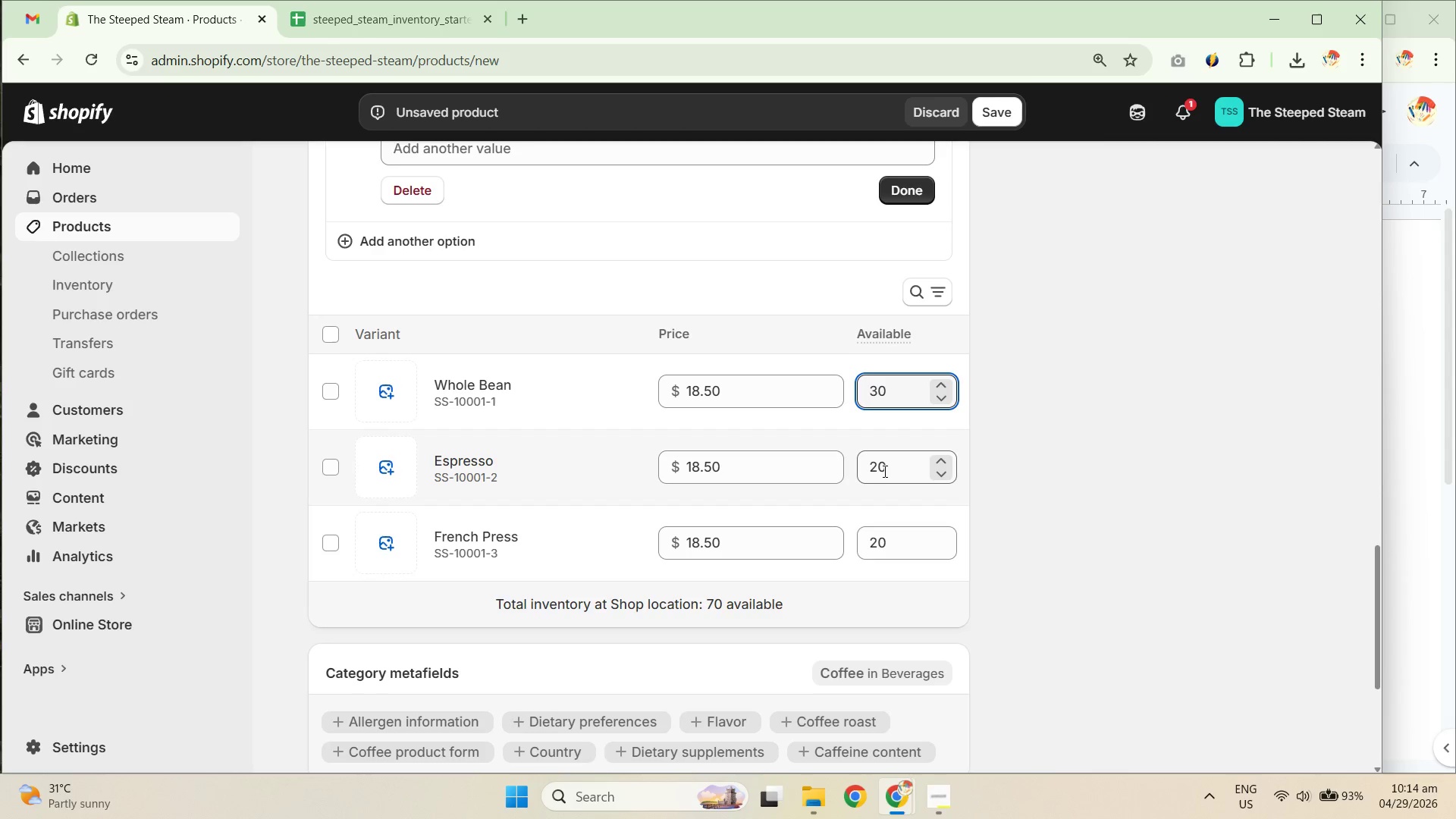 
left_click_drag(start_coordinate=[895, 473], to_coordinate=[851, 465])
 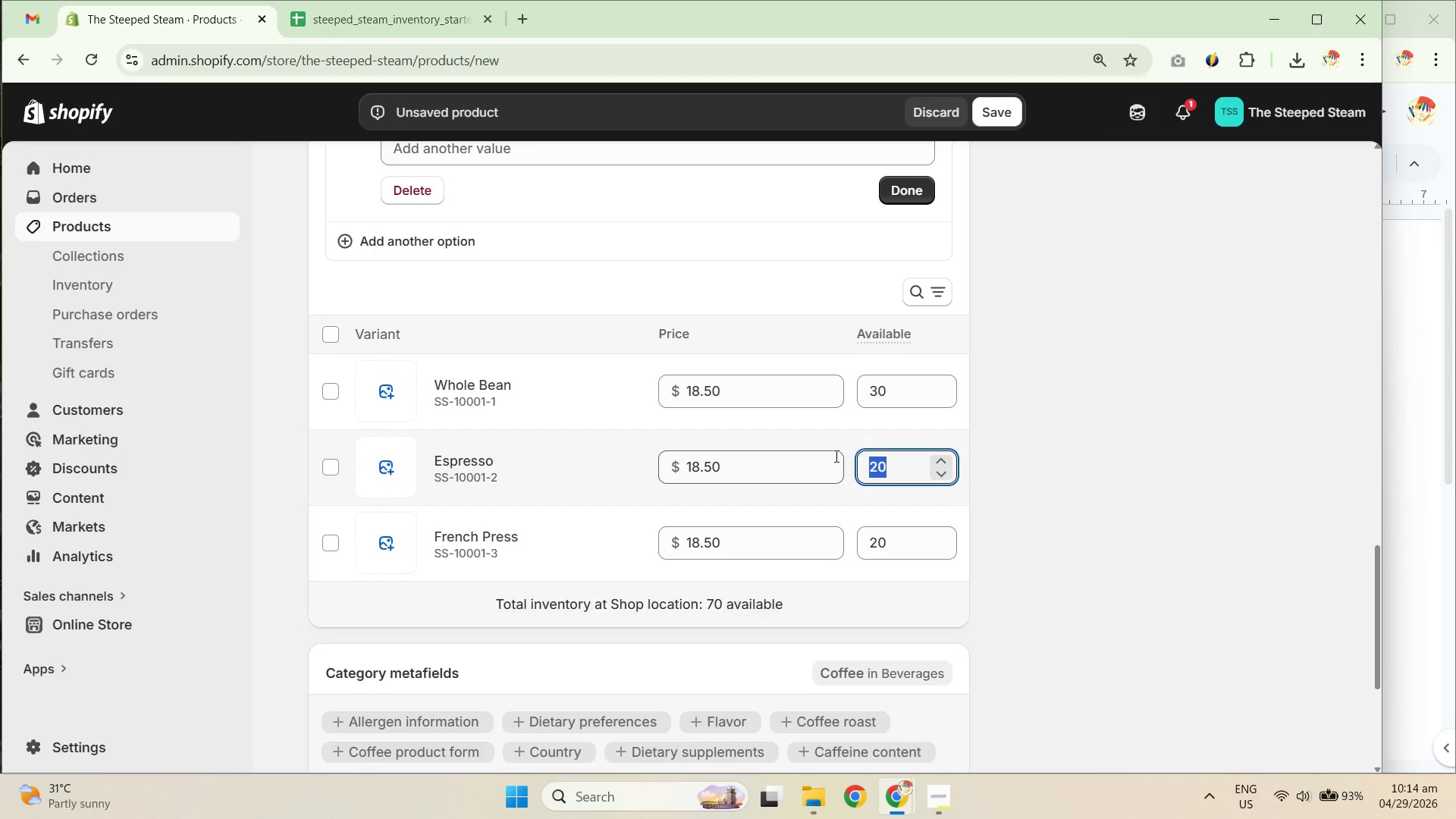 
key(Numpad2)
 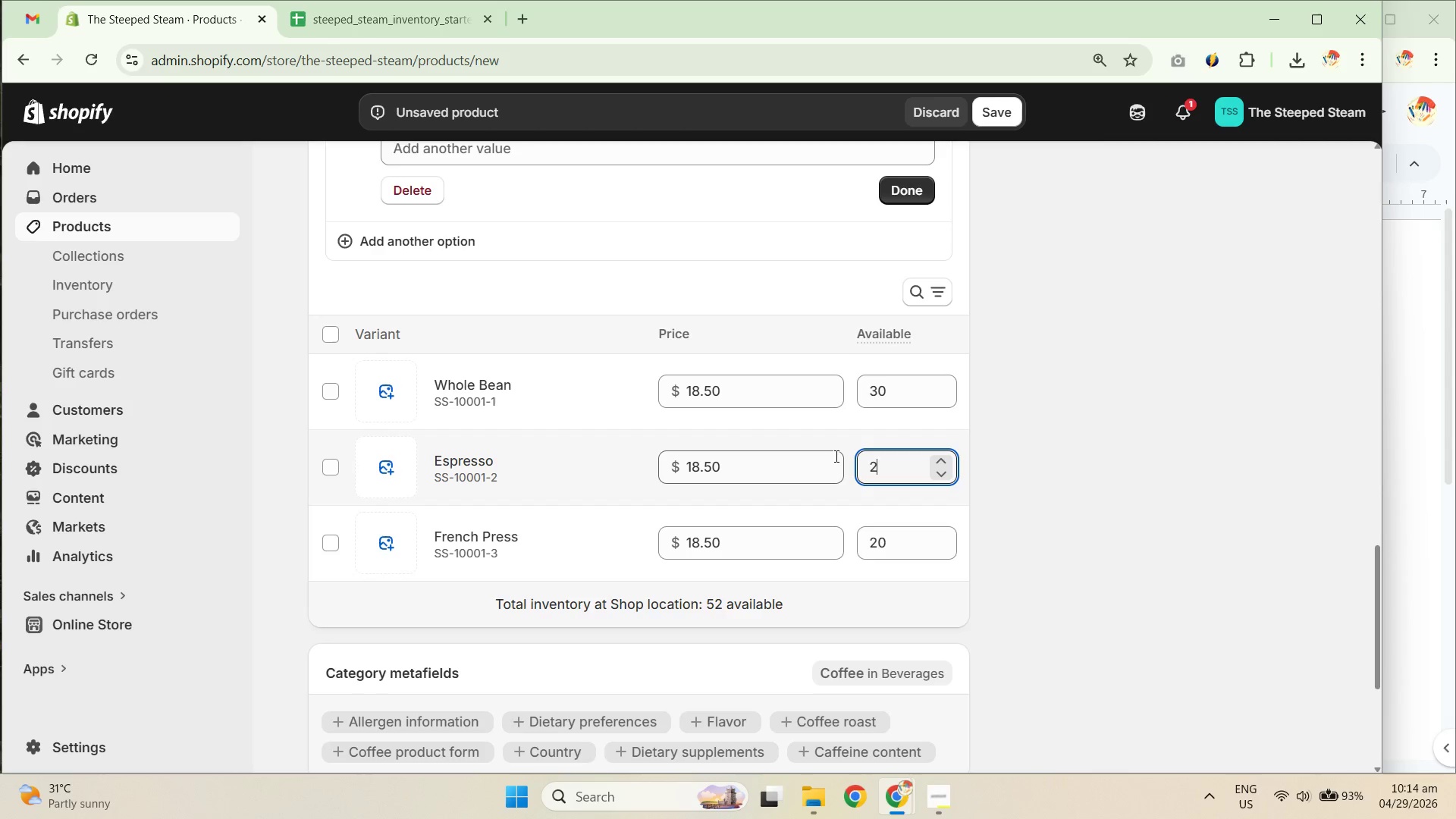 
key(Numpad0)
 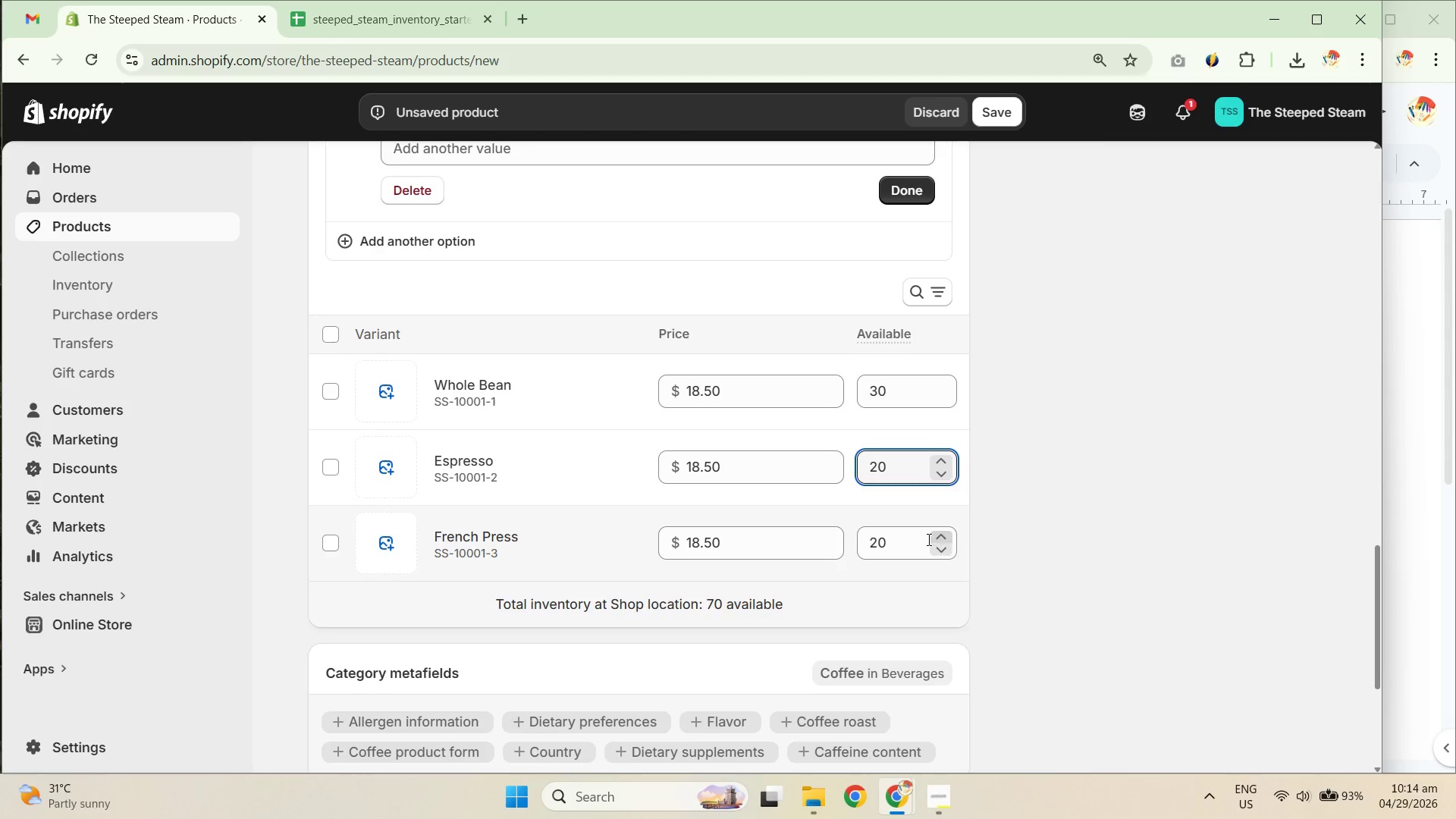 
left_click_drag(start_coordinate=[902, 539], to_coordinate=[851, 536])
 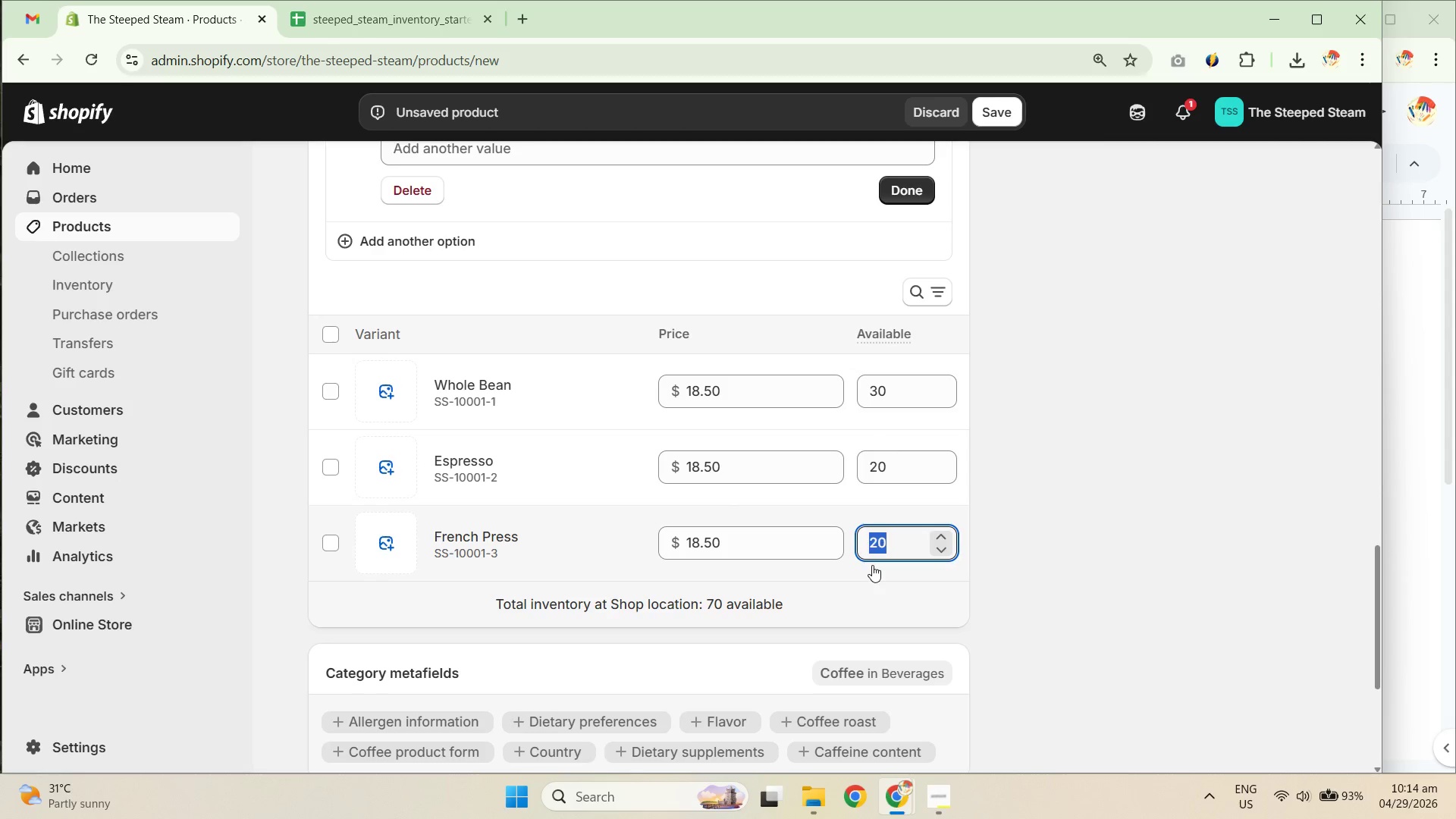 
key(Numpad0)
 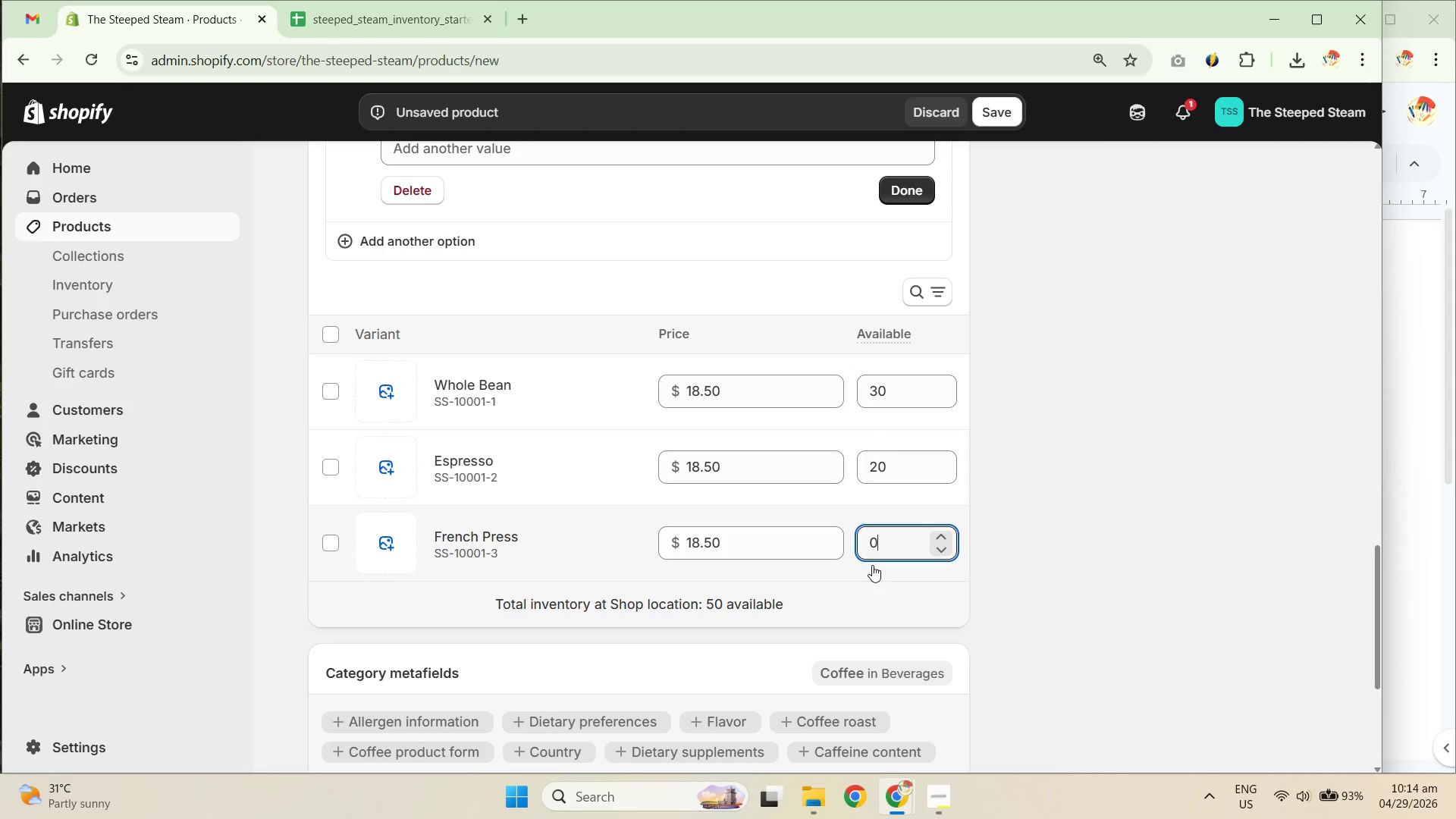 
key(Control+ControlLeft)
 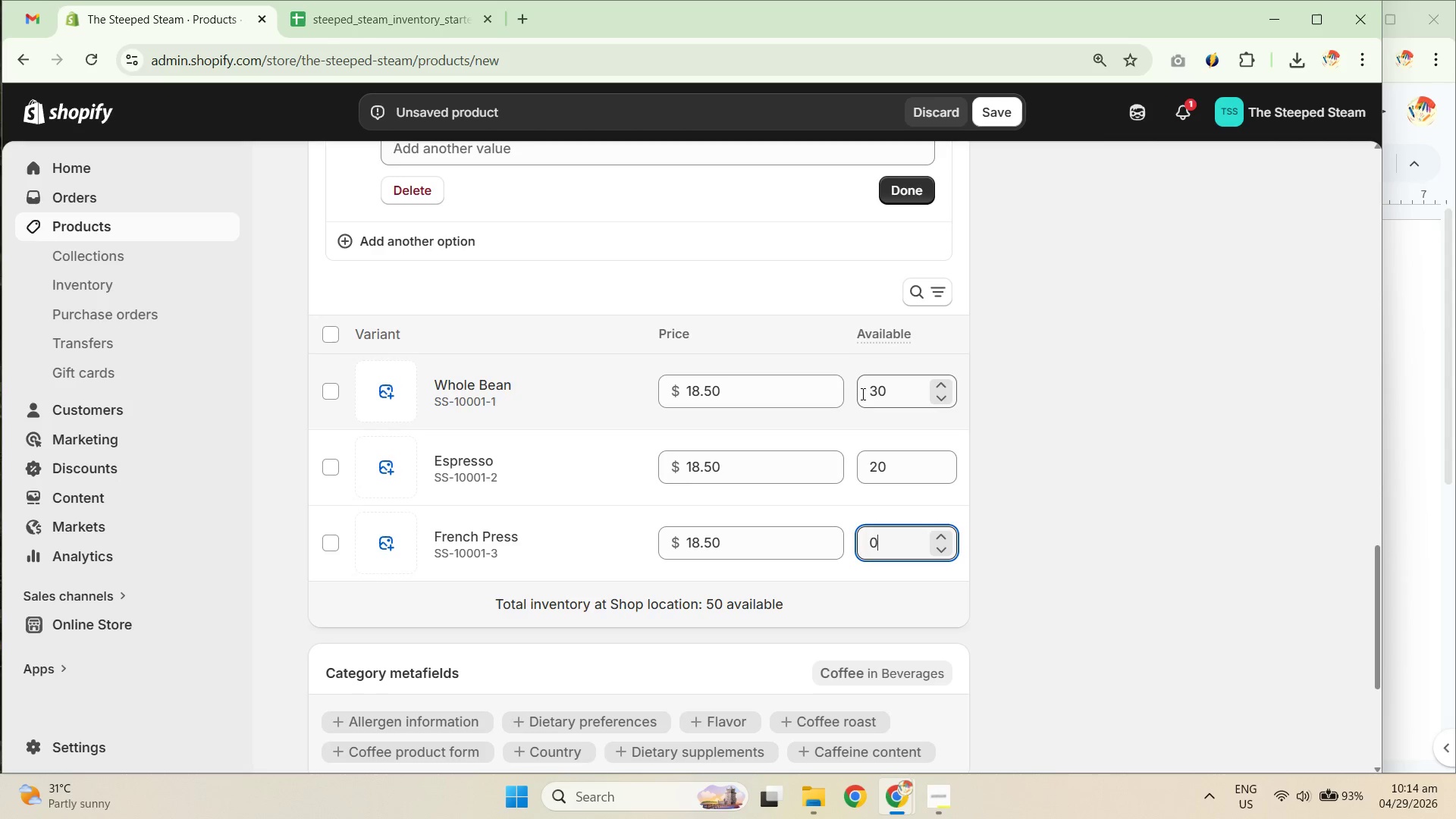 
left_click_drag(start_coordinate=[906, 383], to_coordinate=[843, 381])
 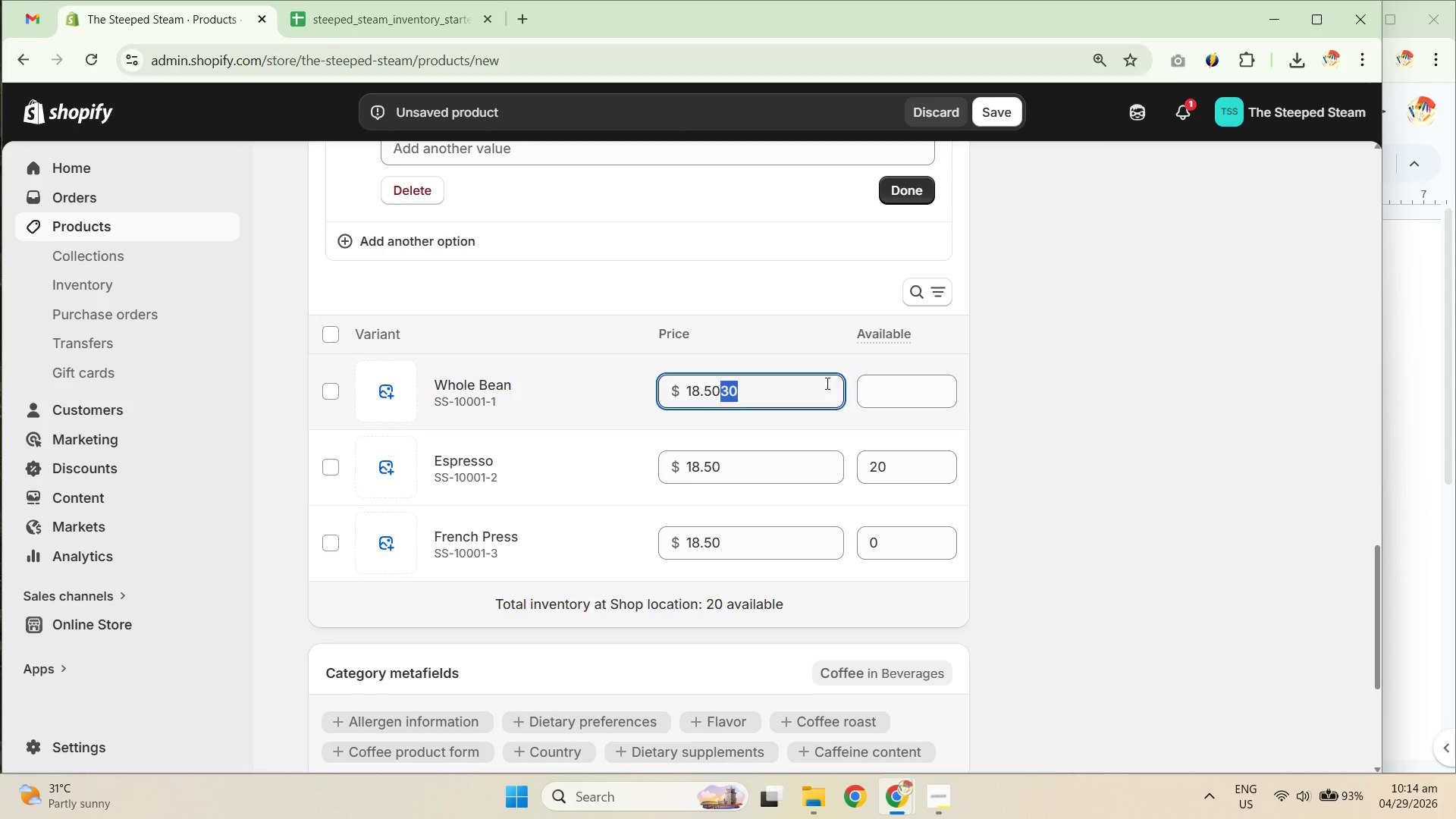 
key(Numpad1)
 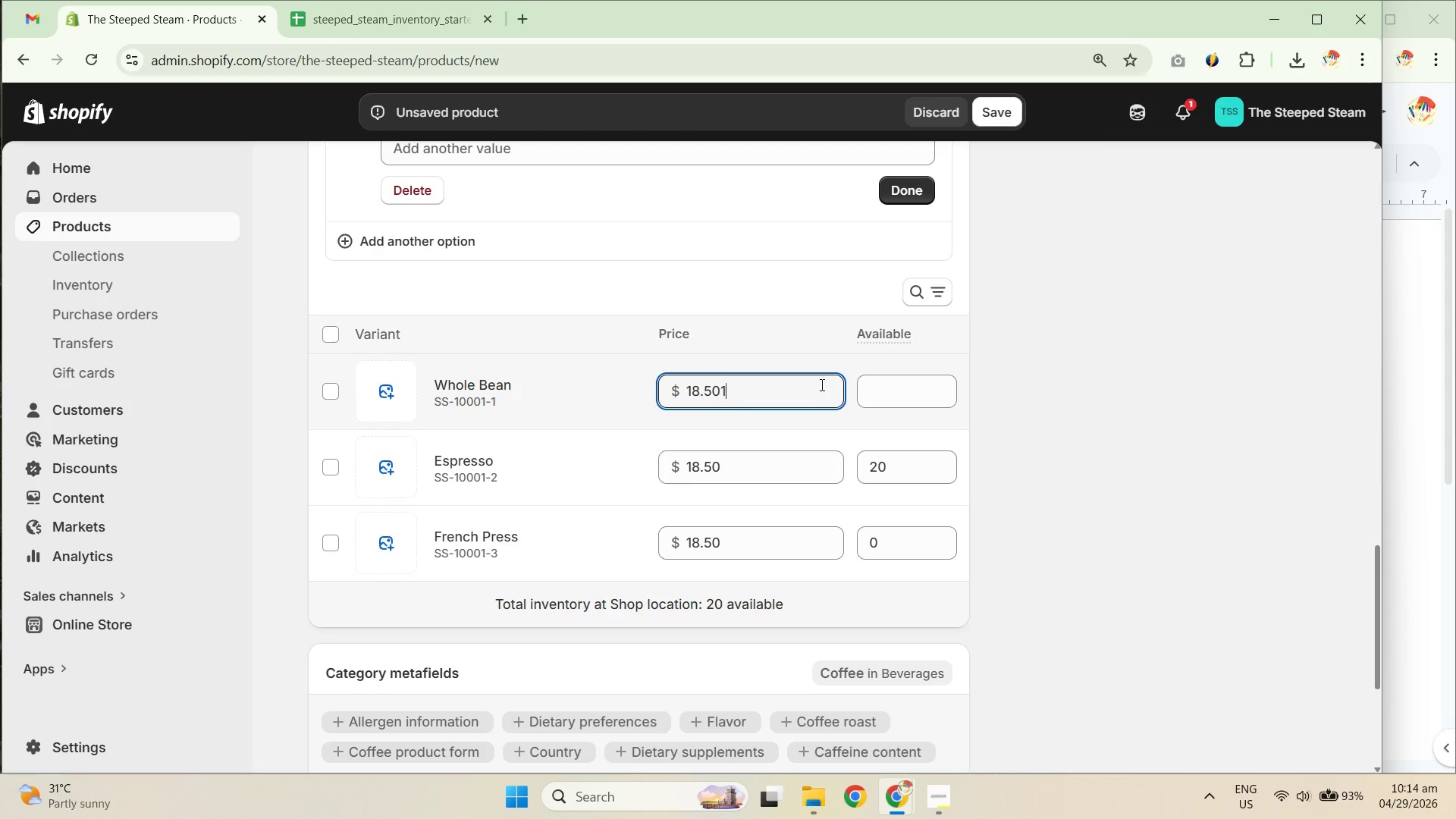 
key(Numpad0)
 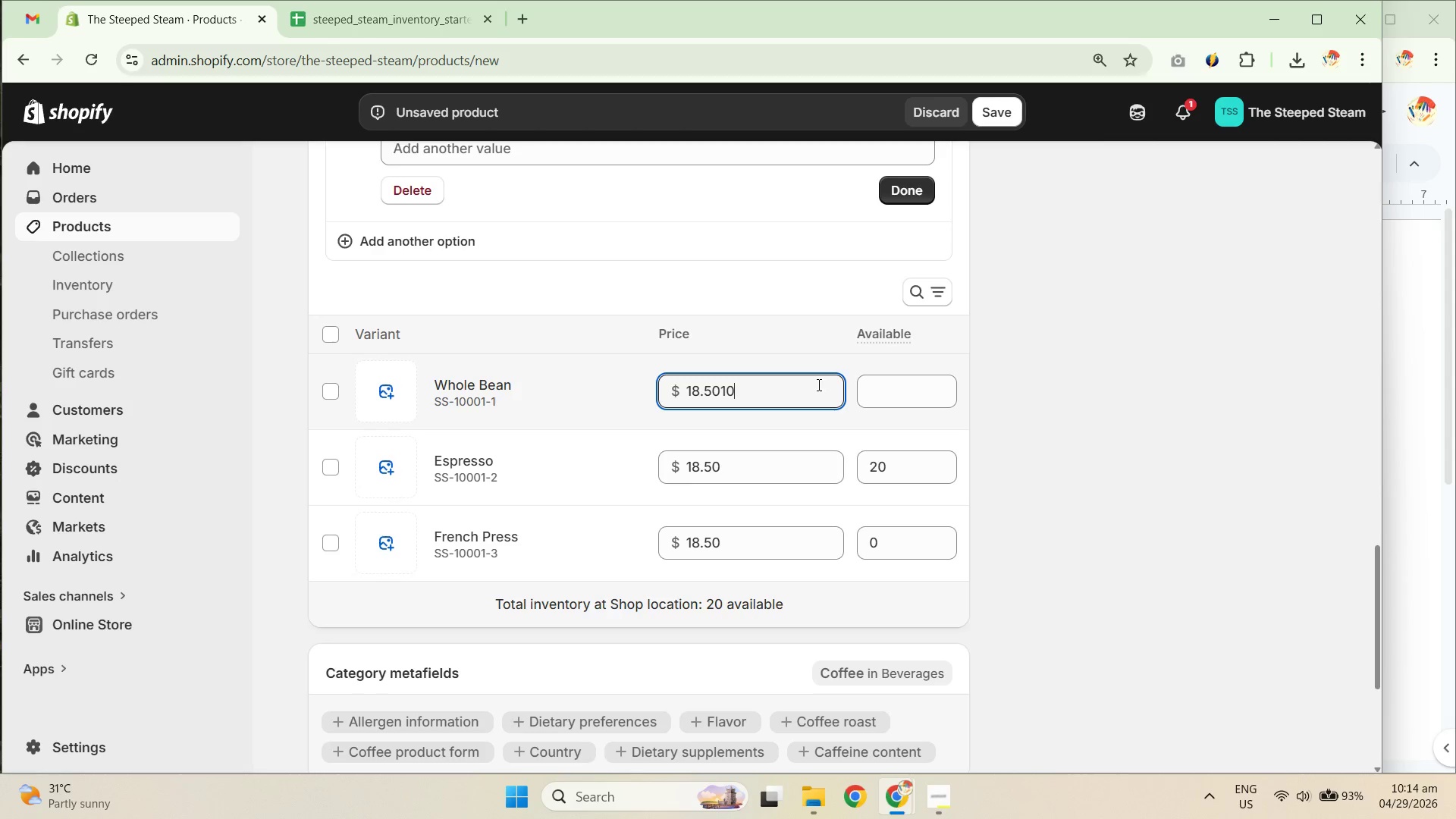 
key(Control+Z)
 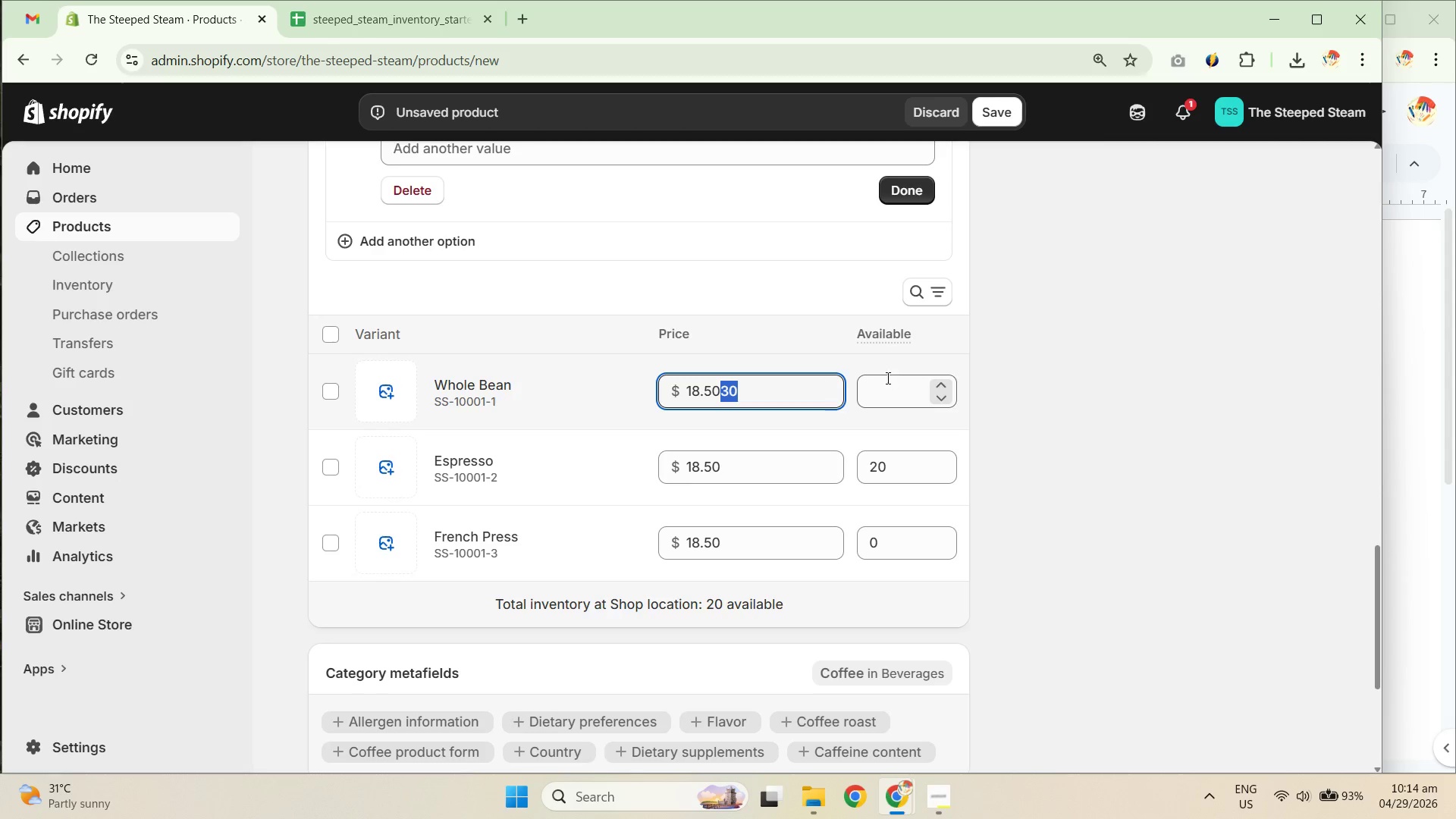 
key(Control+Z)
 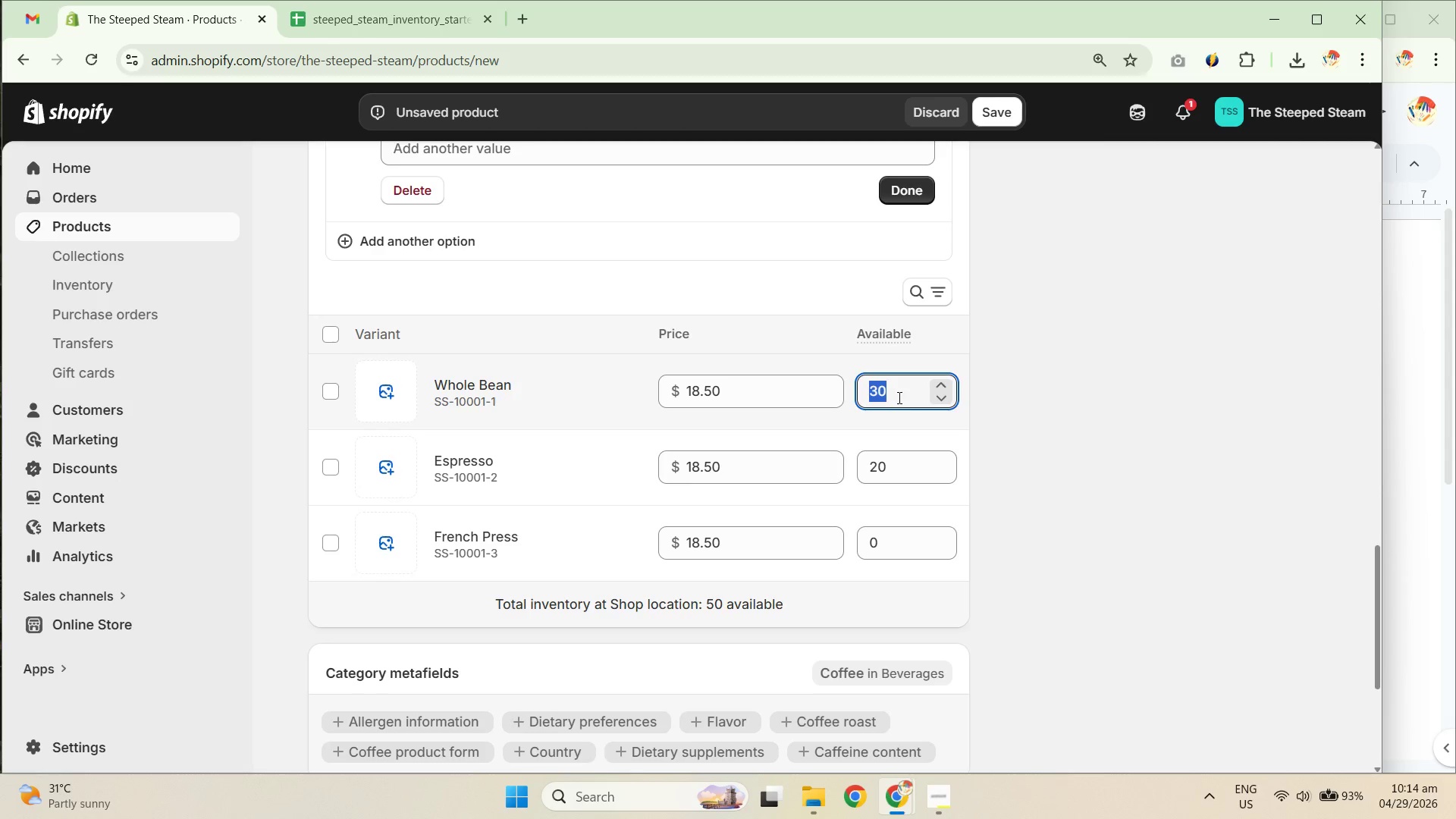 
left_click([899, 397])
 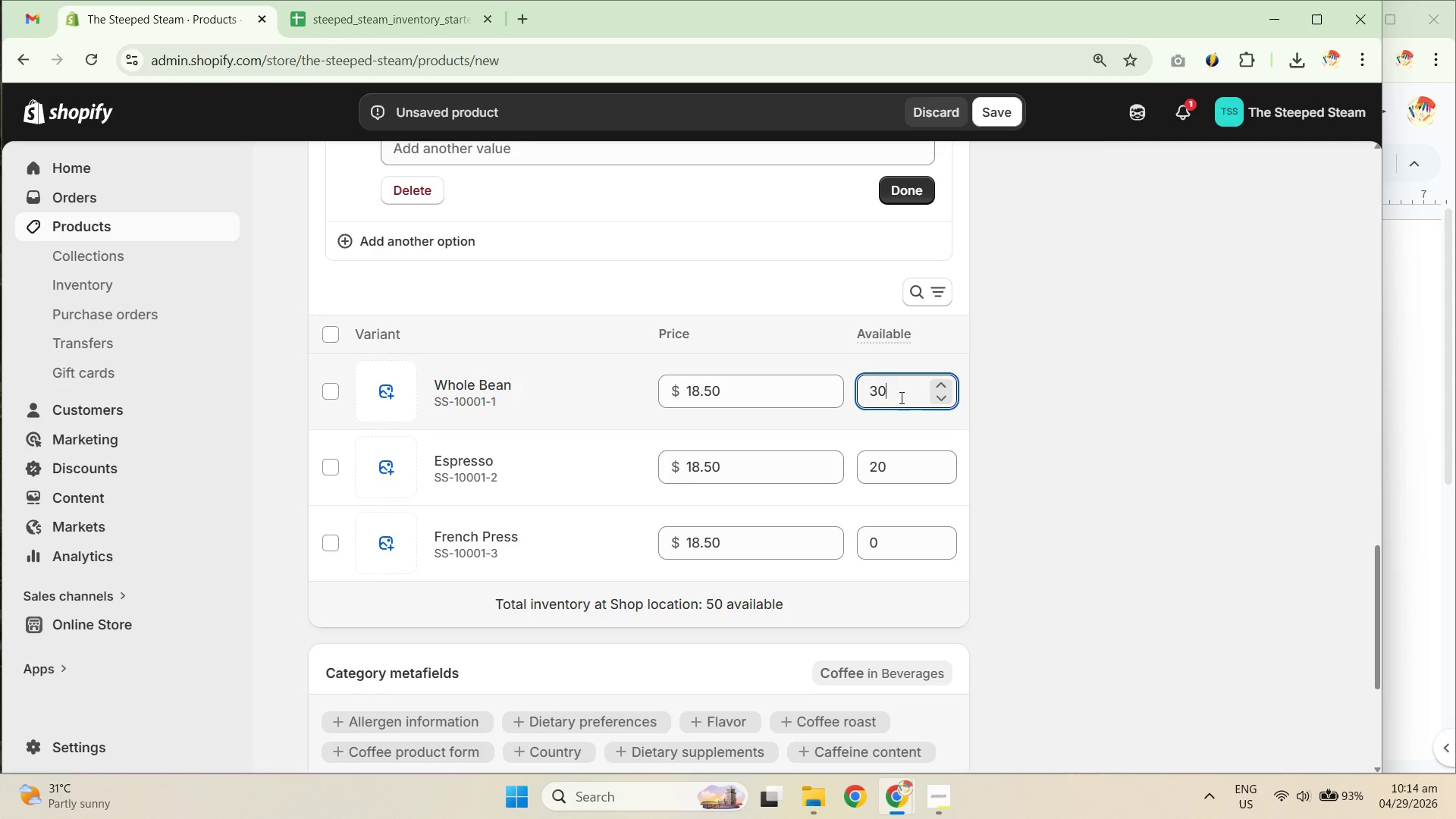 
key(Control+A)
 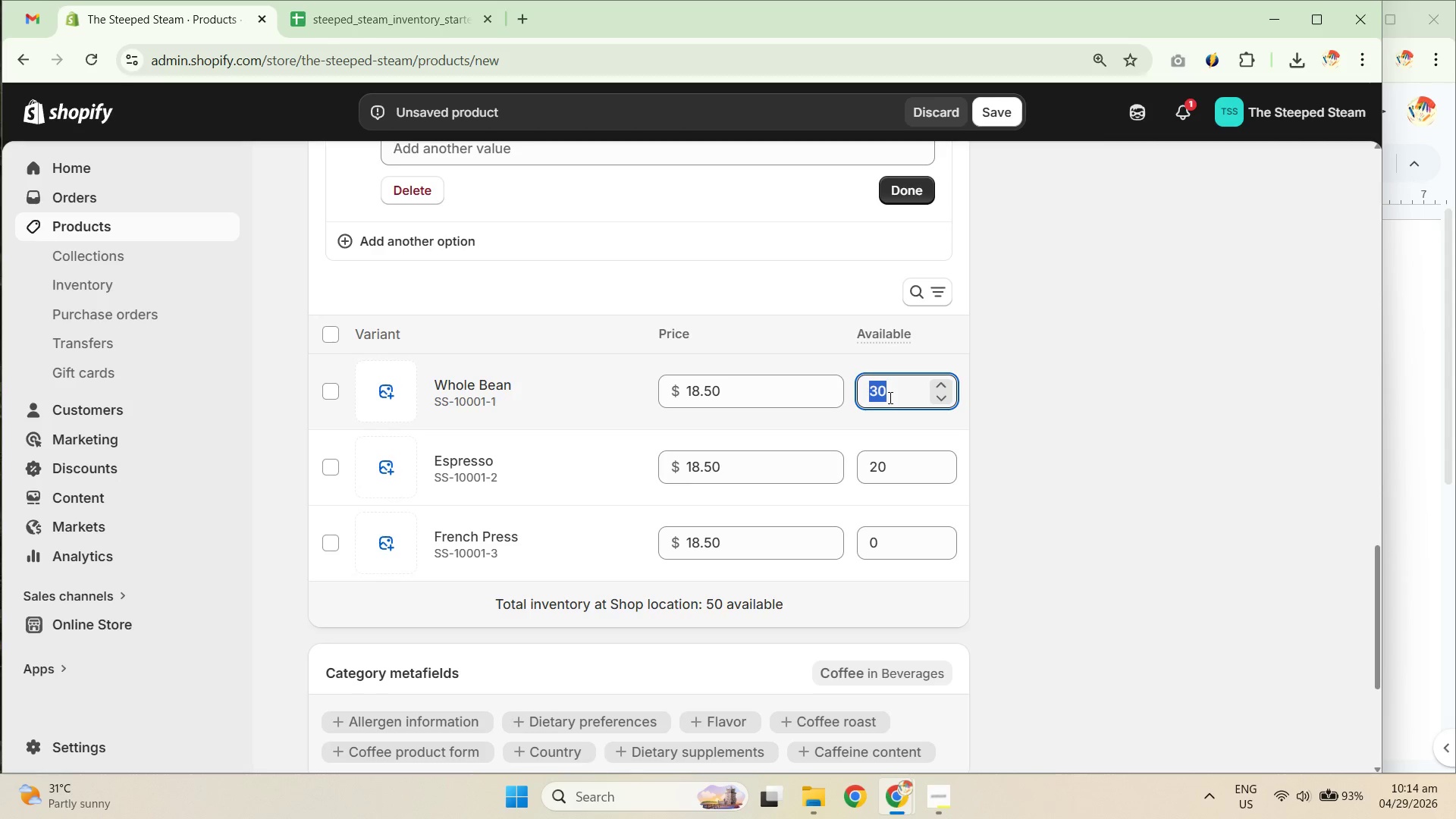 
key(Numpad1)
 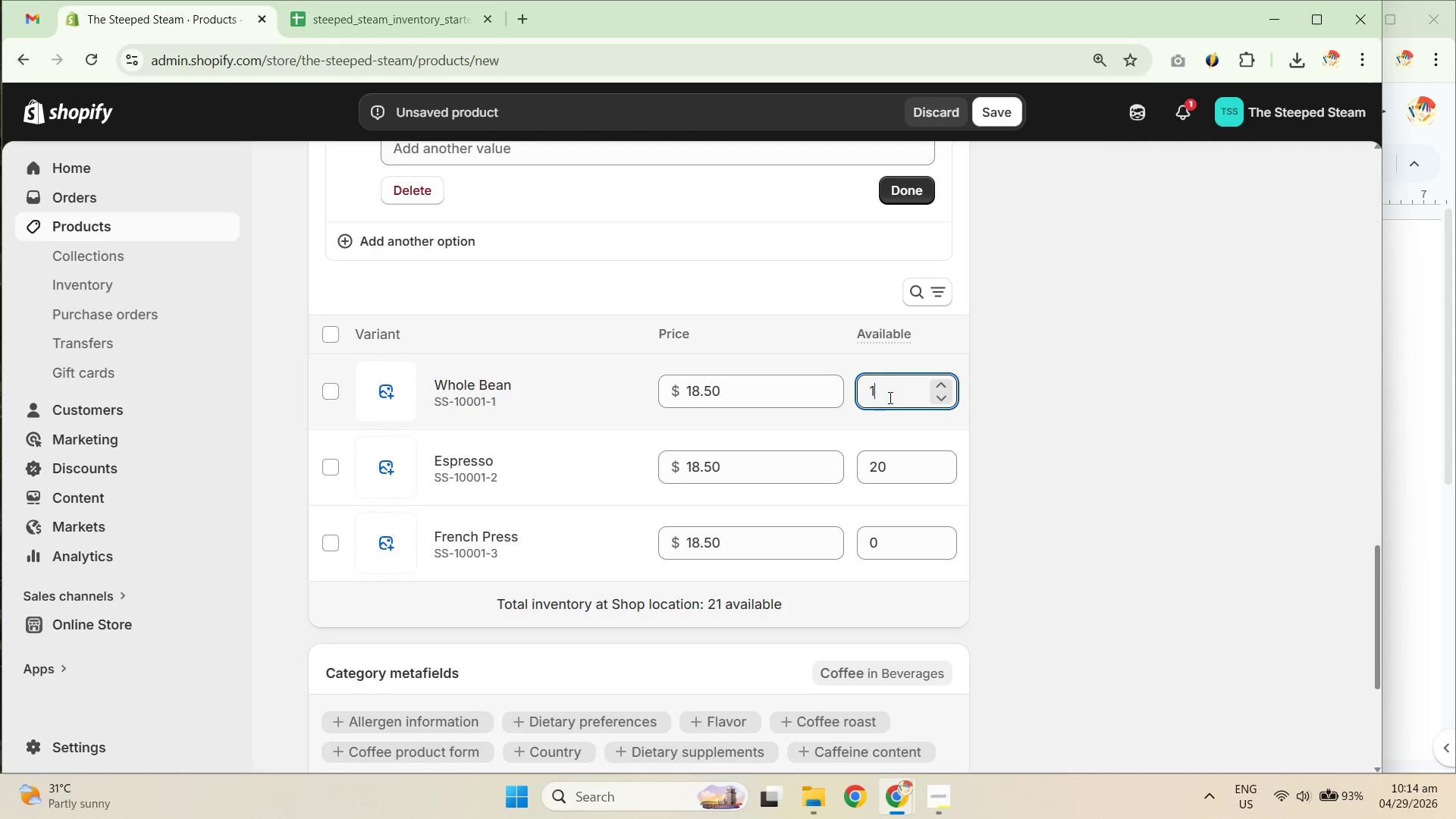 
key(Numpad0)
 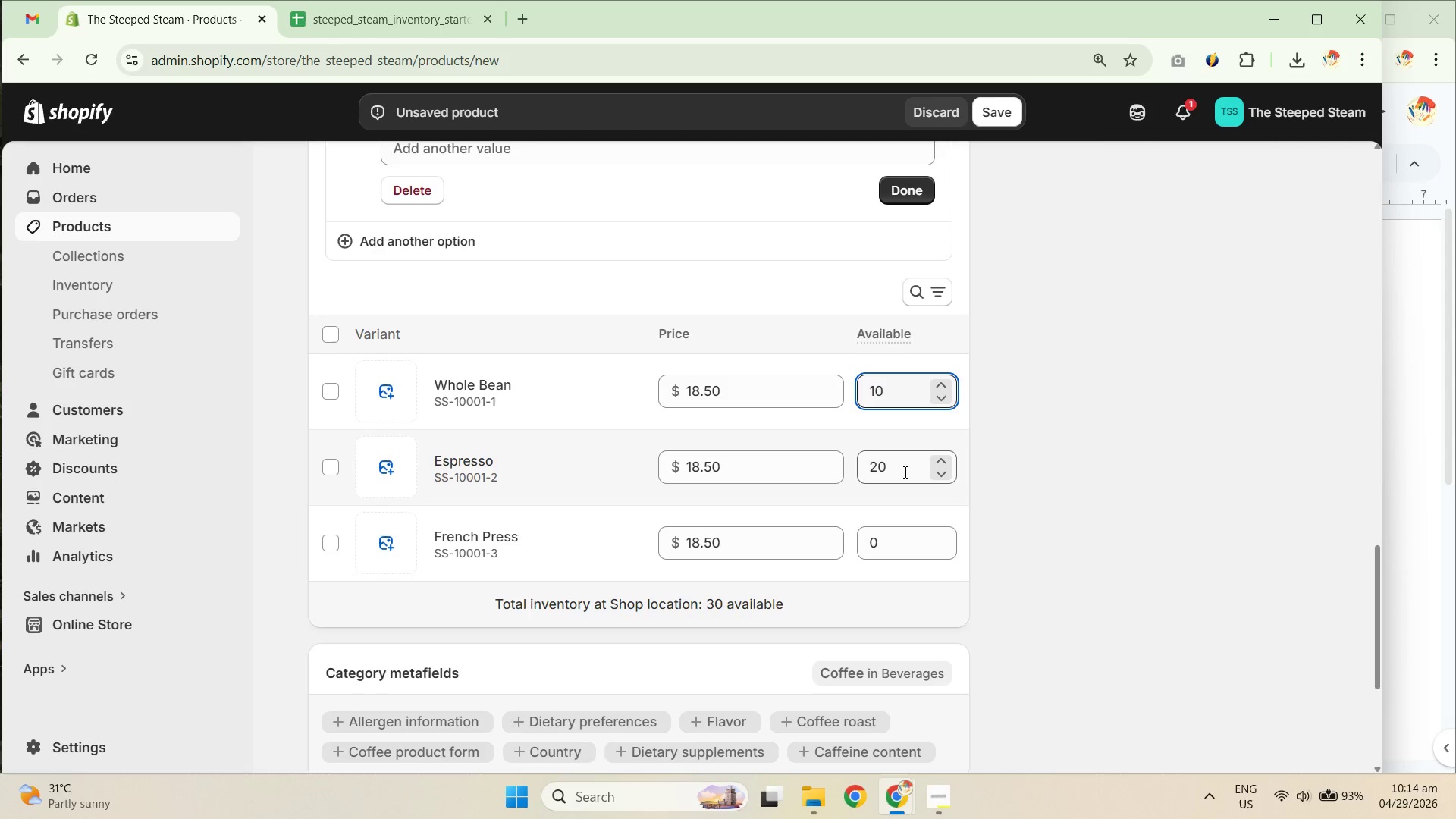 
left_click_drag(start_coordinate=[898, 465], to_coordinate=[855, 468])
 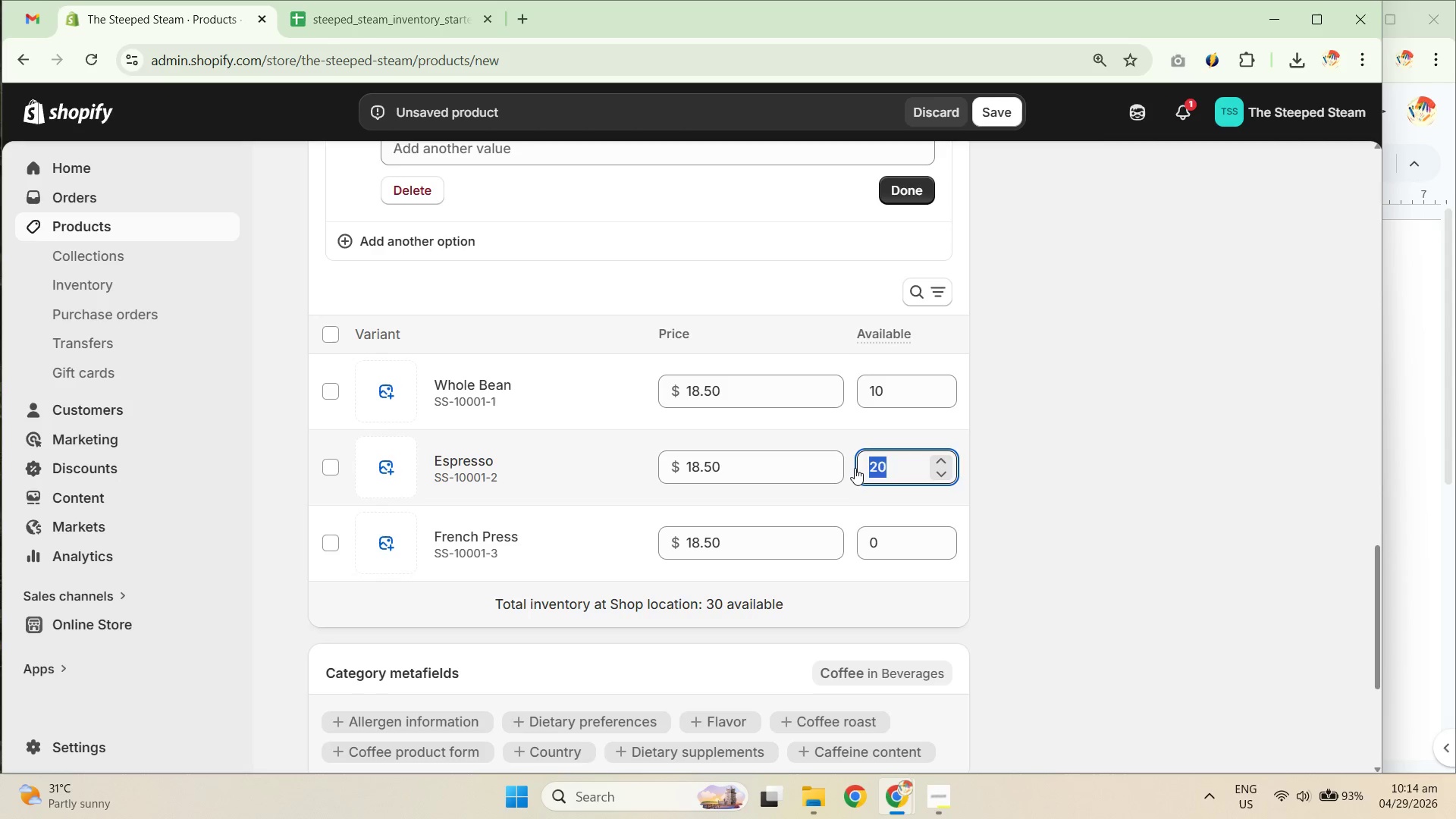 
key(Control+ControlLeft)
 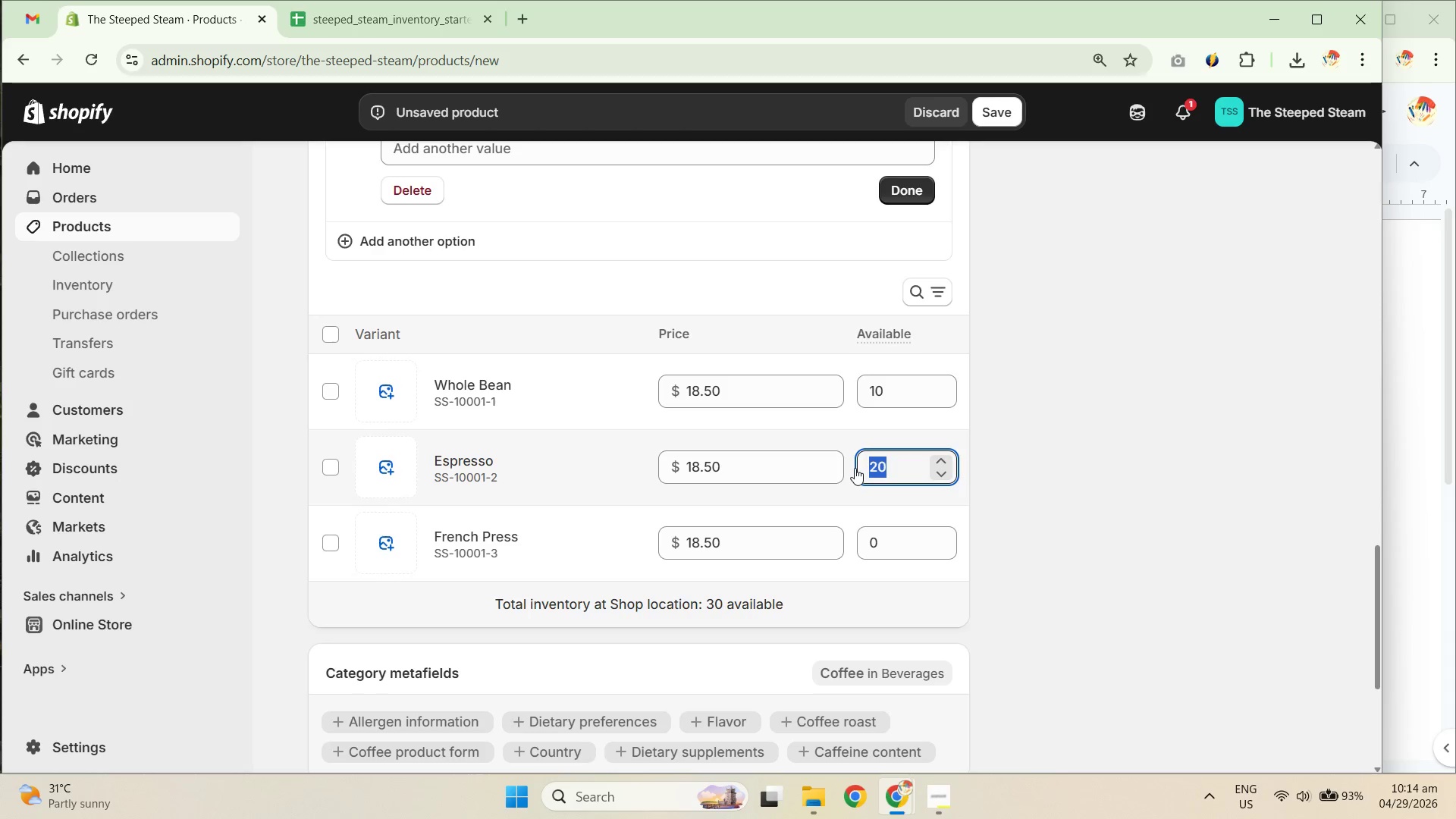 
key(Numpad2)
 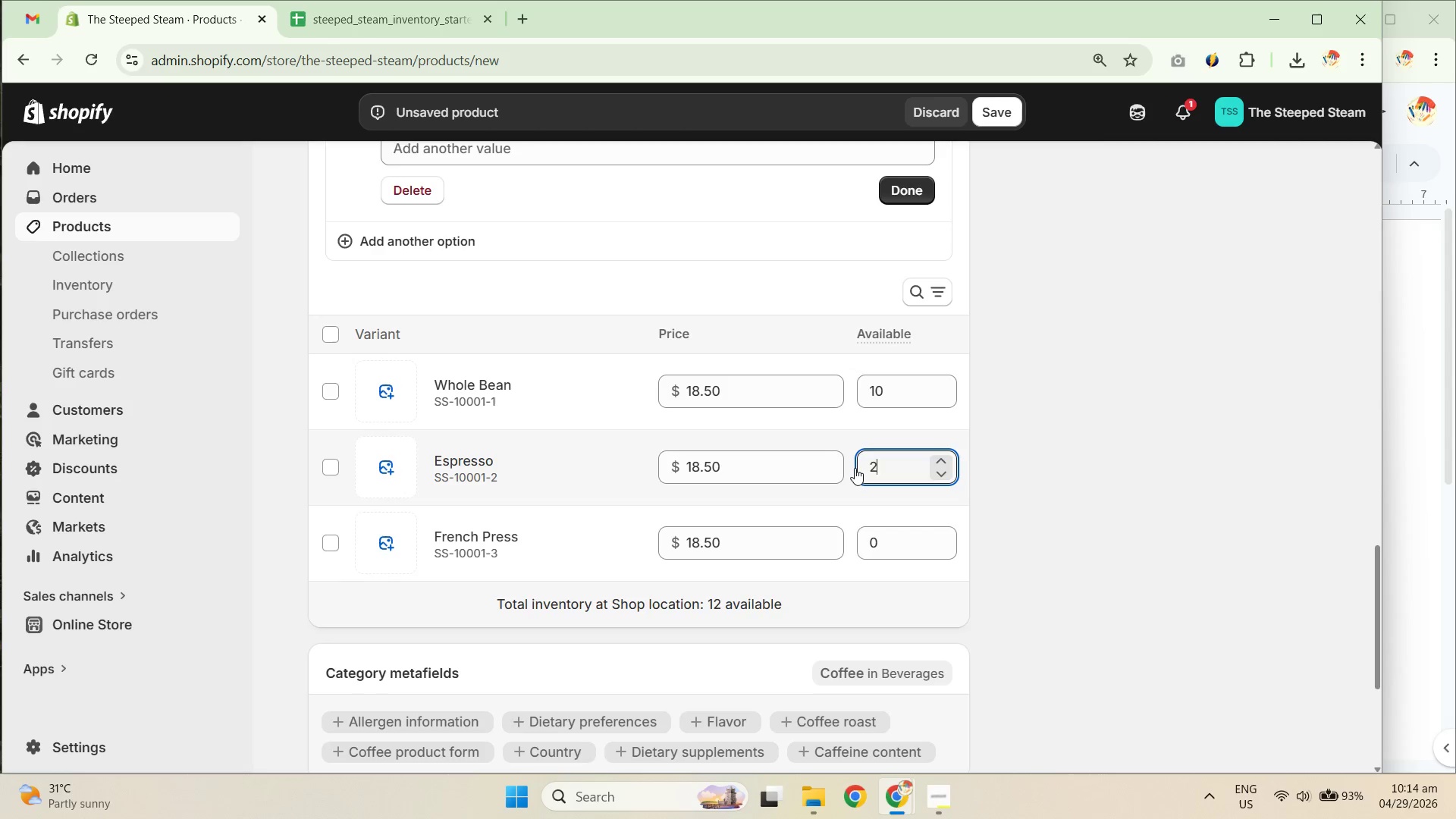 
key(Numpad0)
 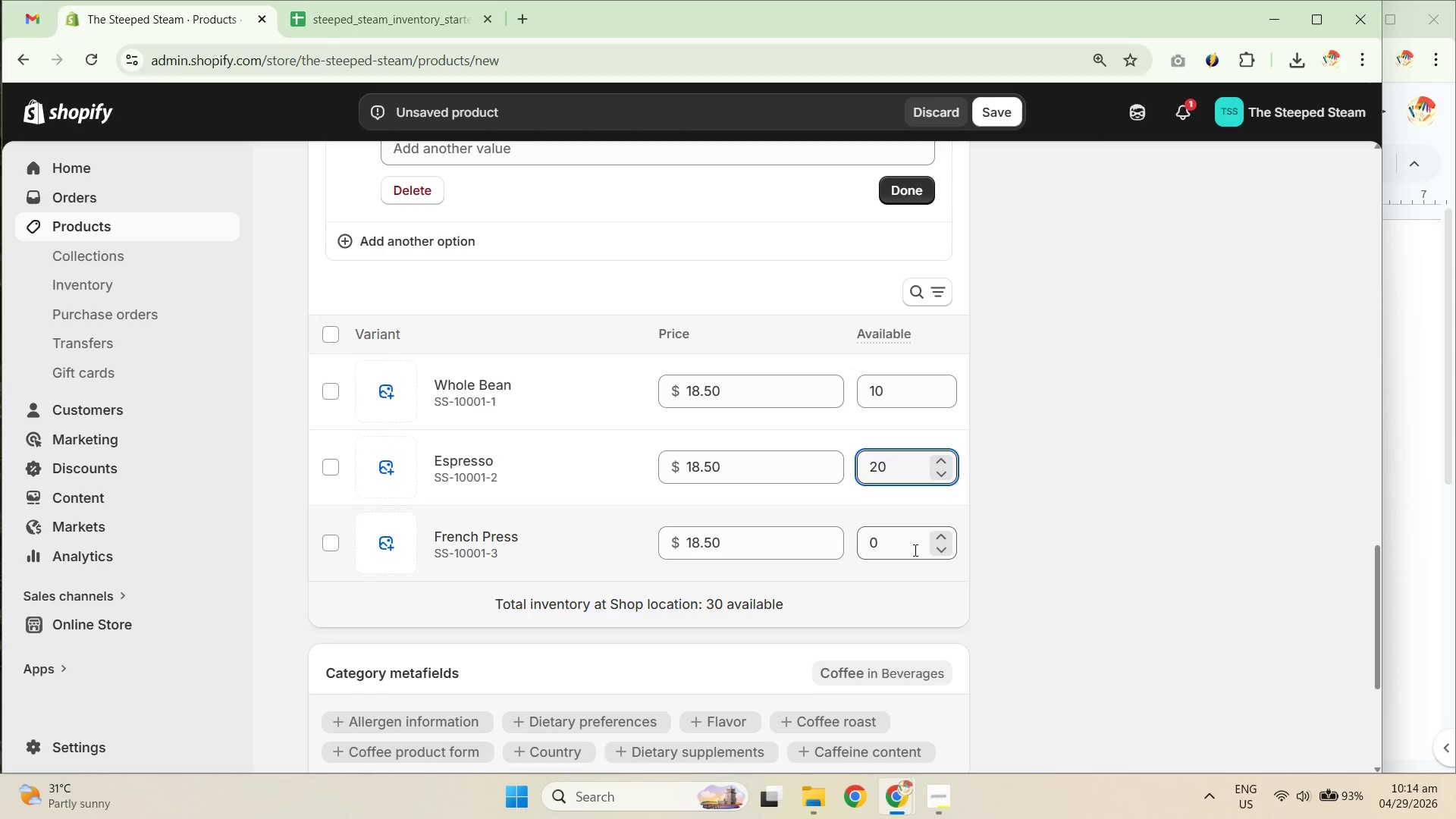 
left_click_drag(start_coordinate=[911, 549], to_coordinate=[869, 549])
 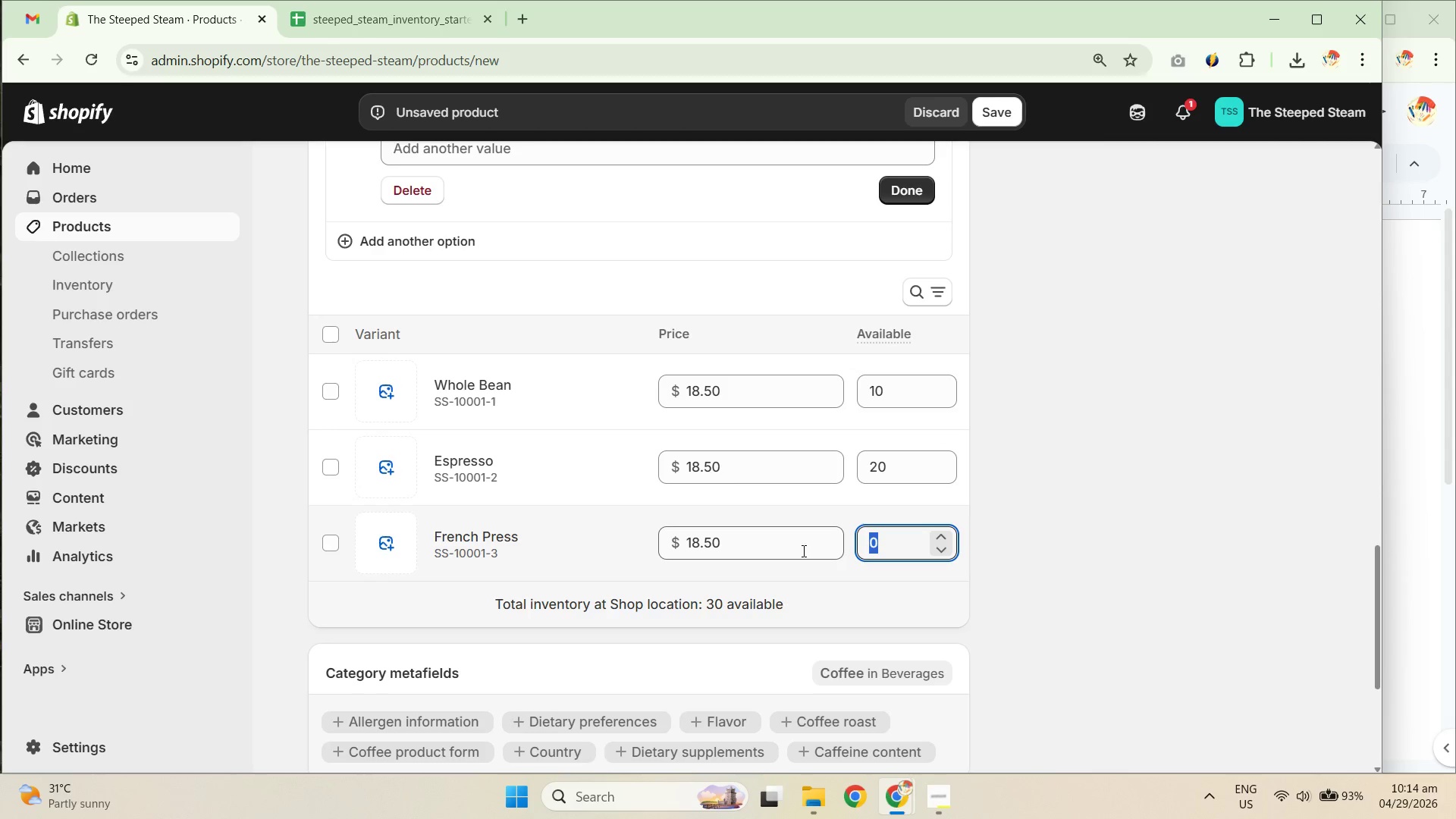 
key(Numpad3)
 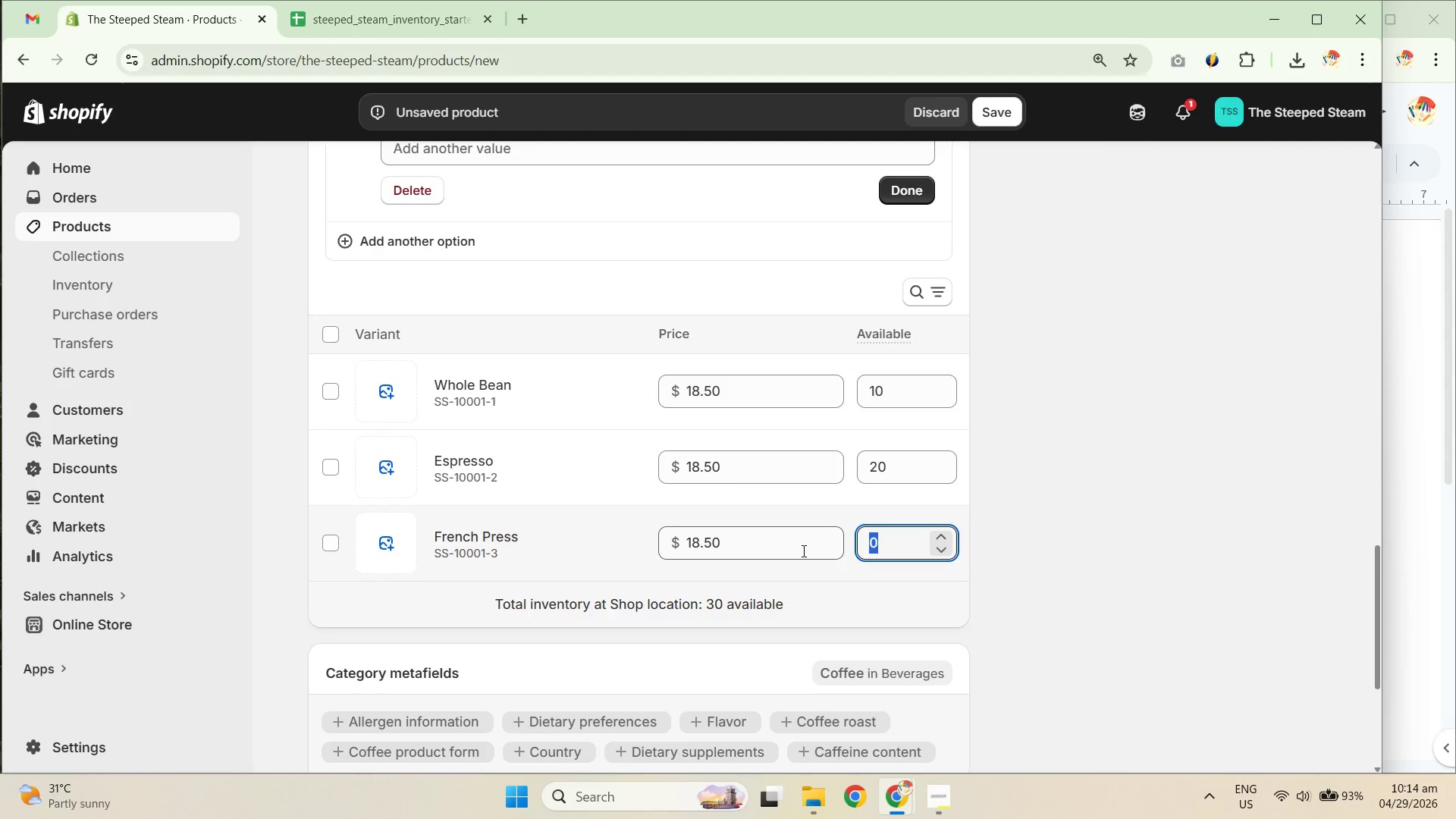 
key(Numpad0)
 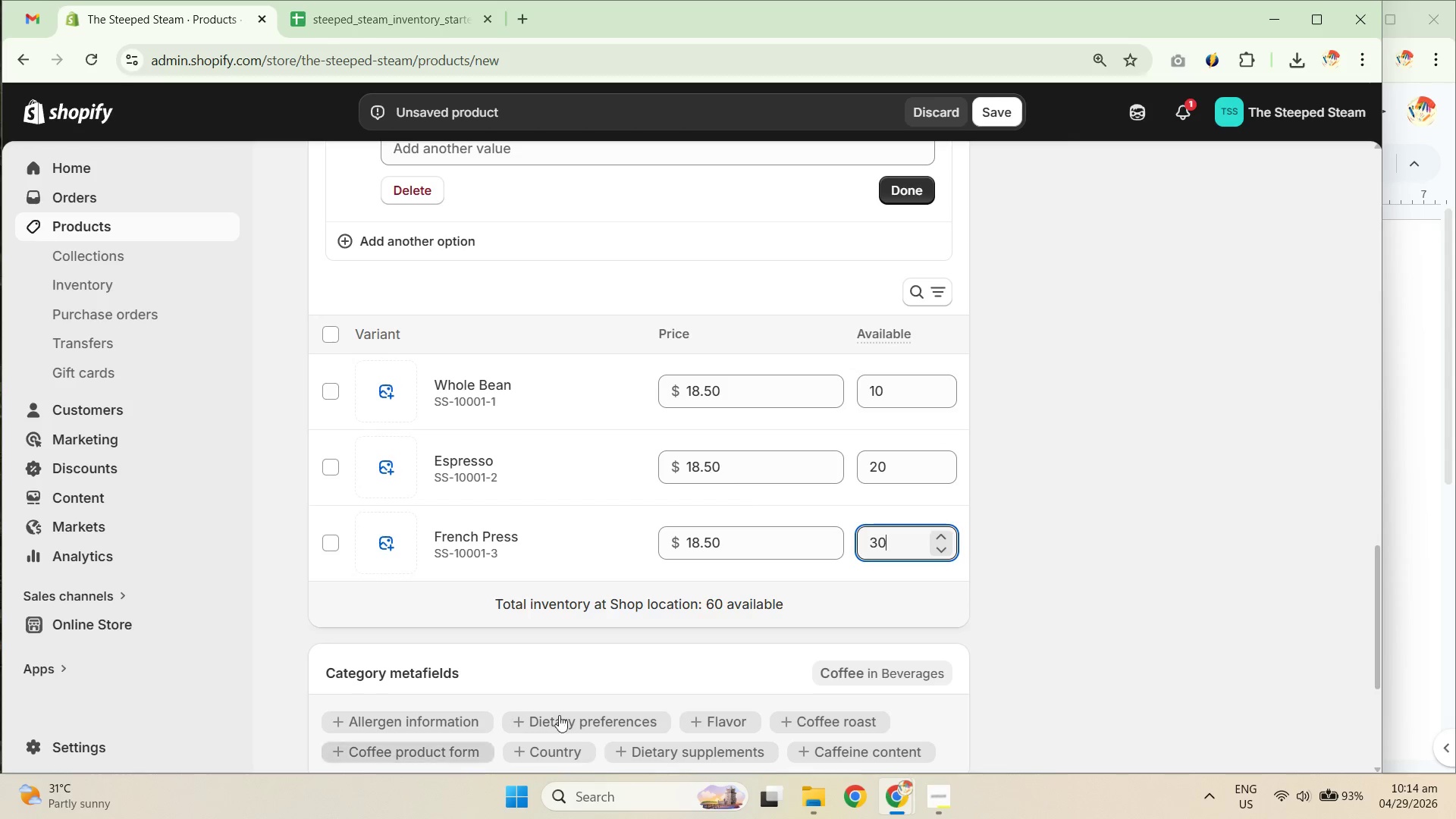 
left_click([1043, 510])
 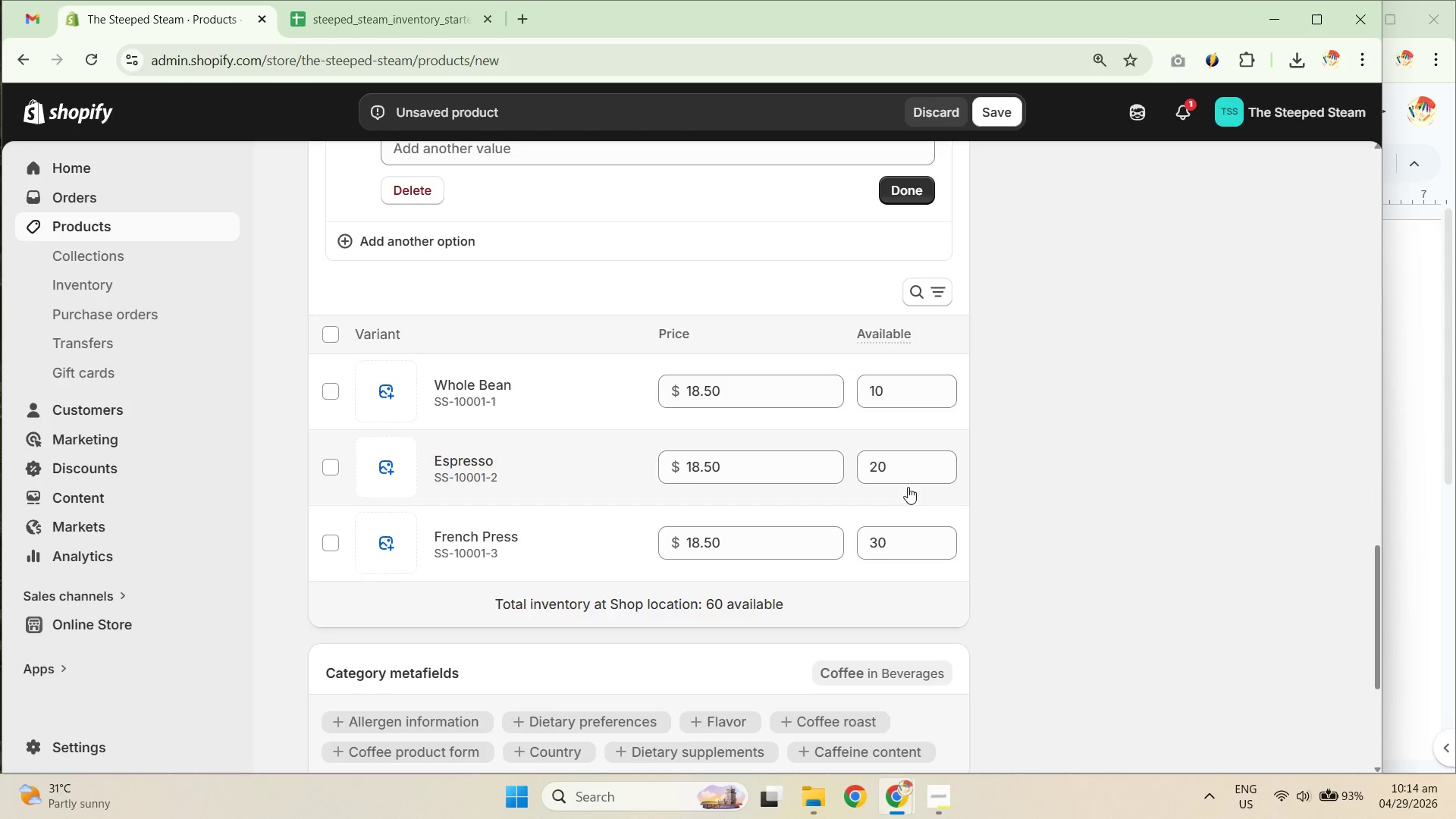 
scroll: coordinate [977, 506], scroll_direction: up, amount: 11.0
 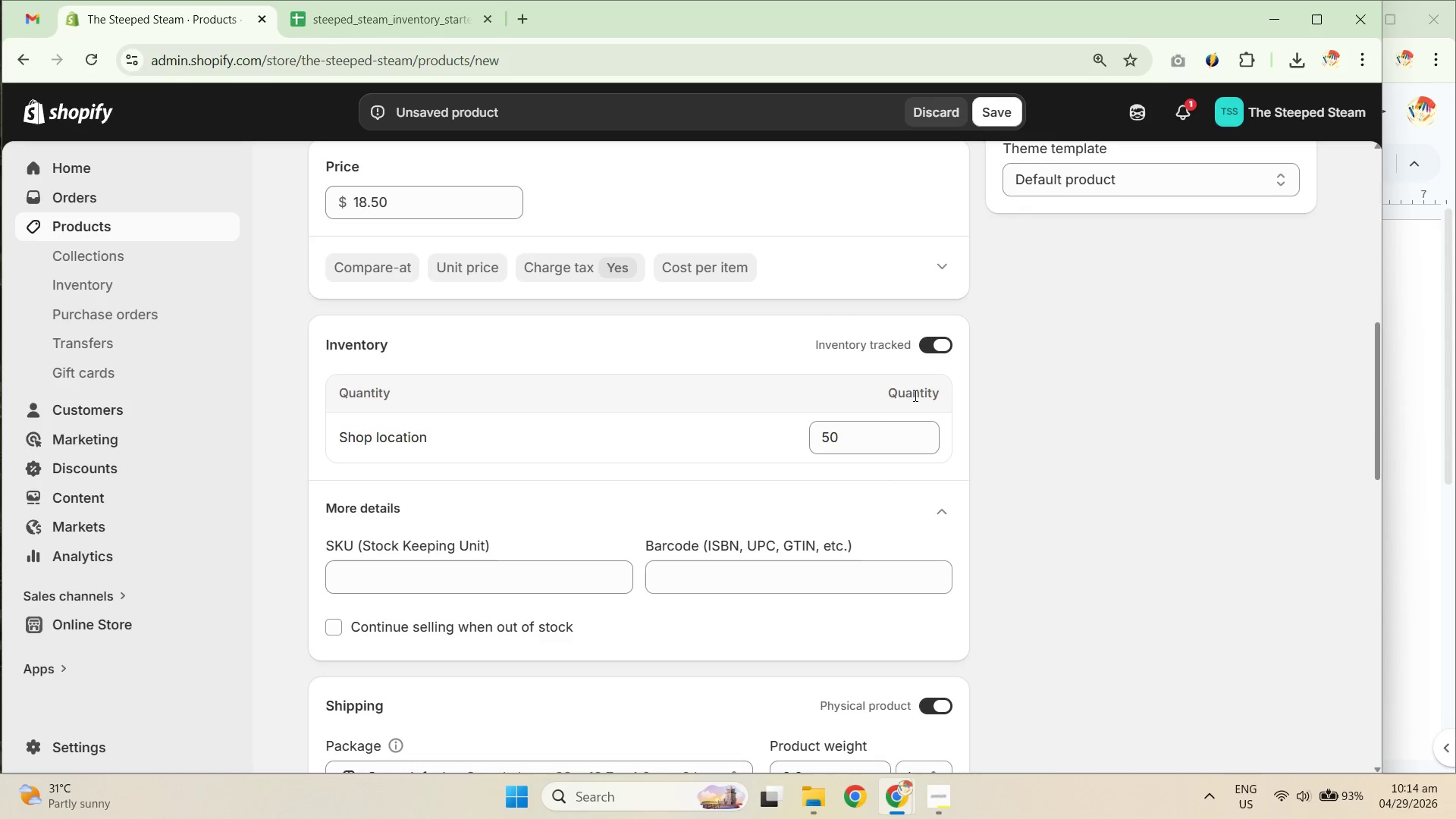 
left_click_drag(start_coordinate=[861, 444], to_coordinate=[795, 439])
 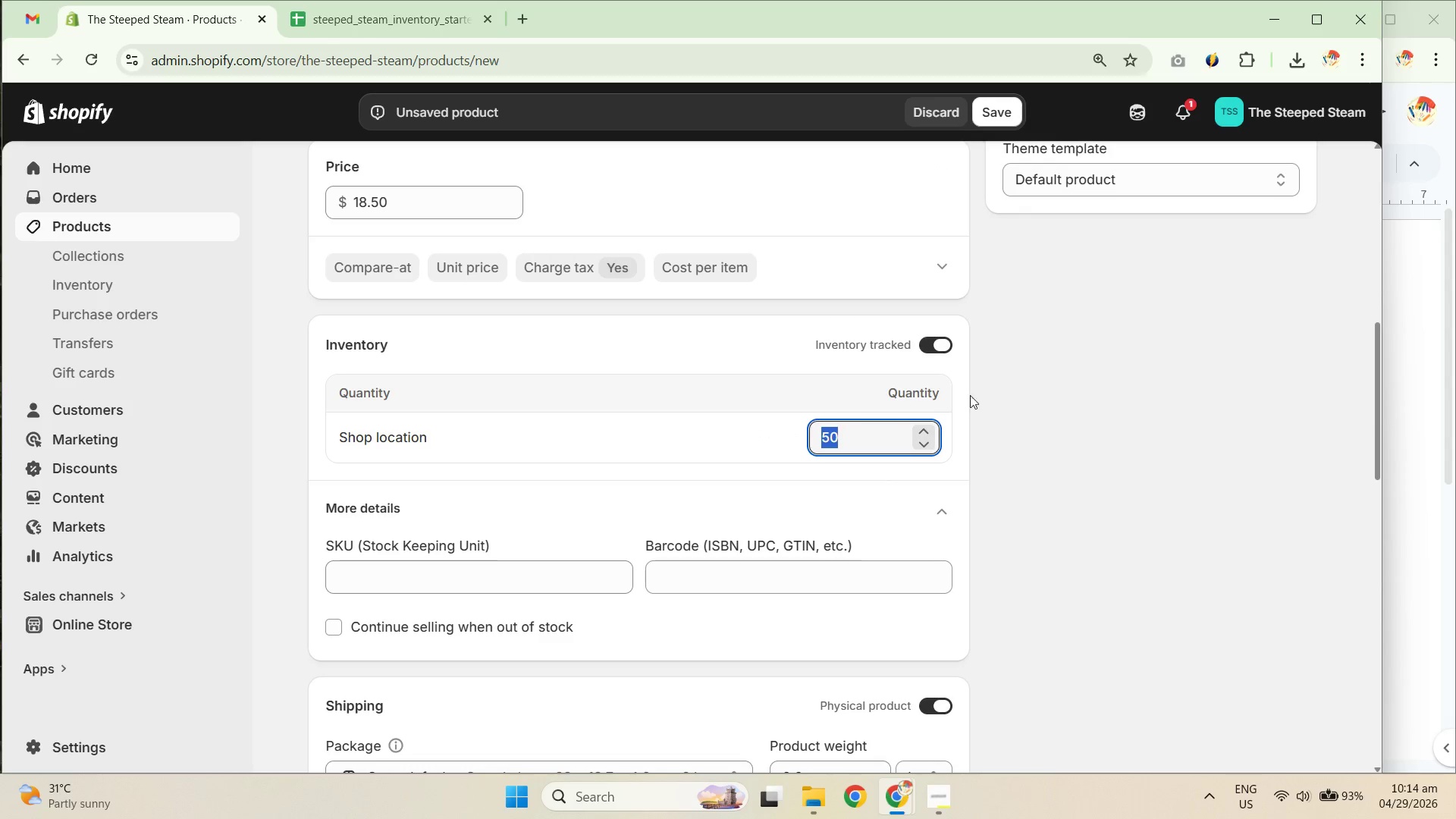 
key(Backspace)
 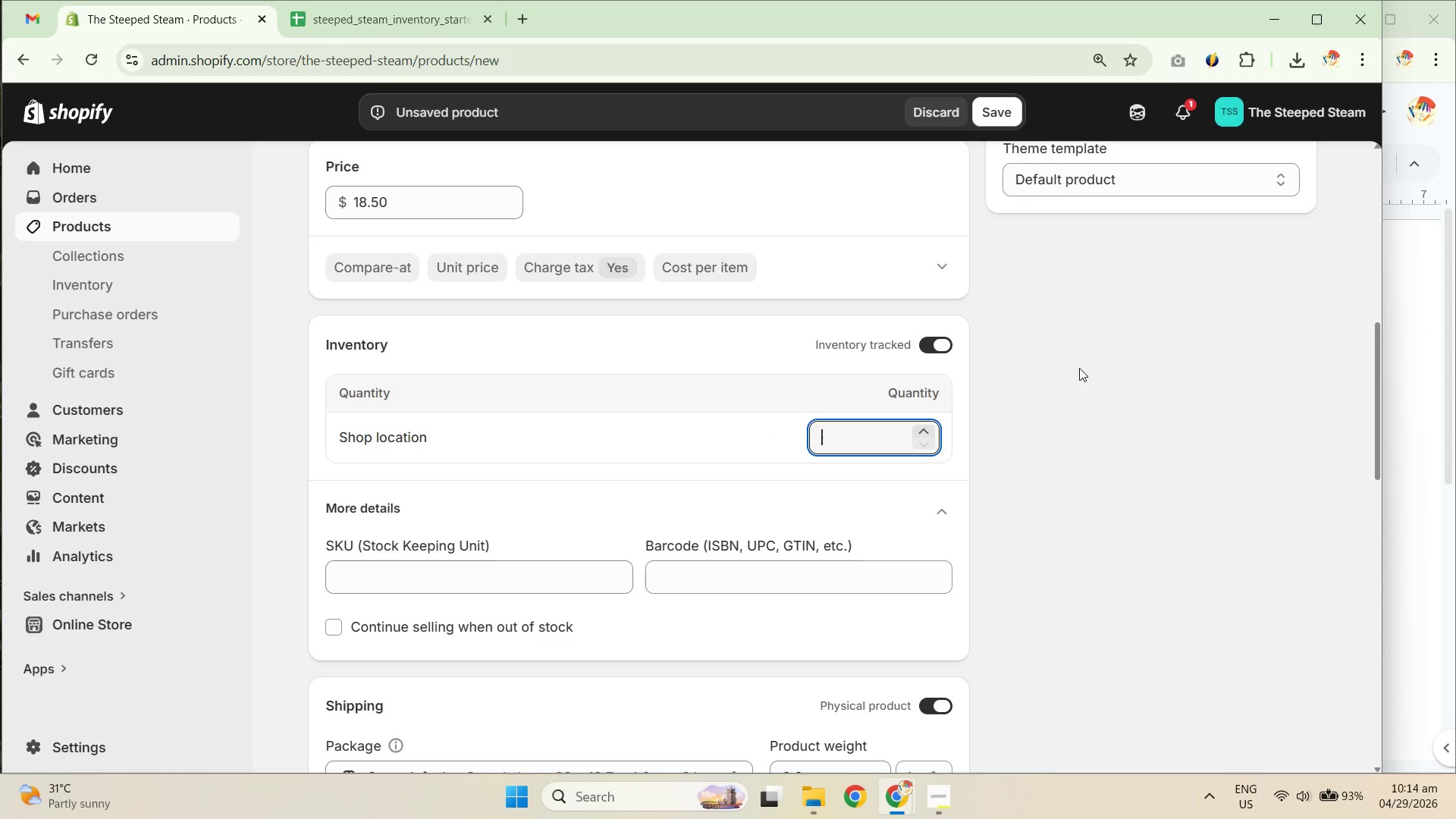 
left_click([1097, 364])
 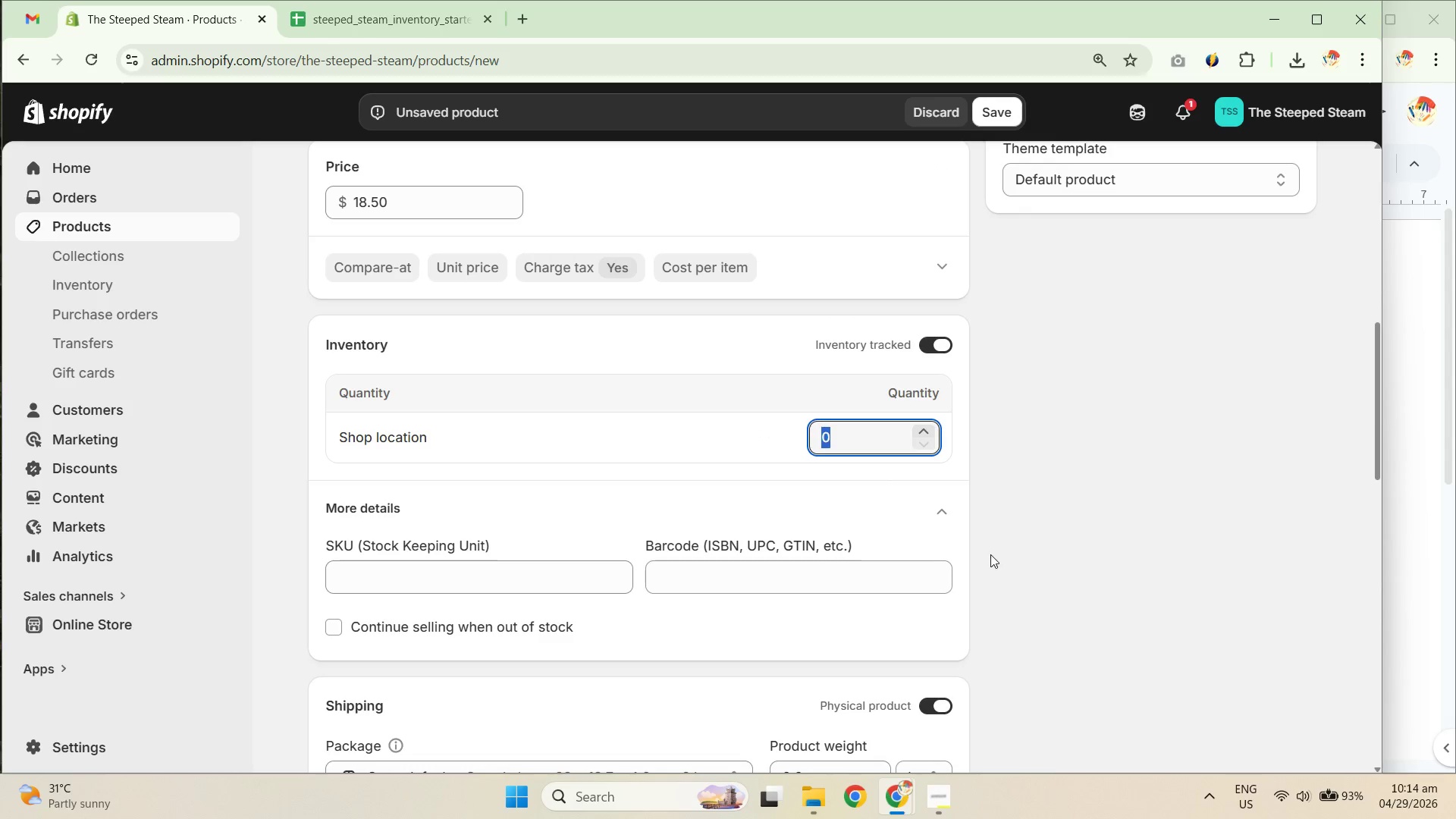 
left_click([1065, 554])
 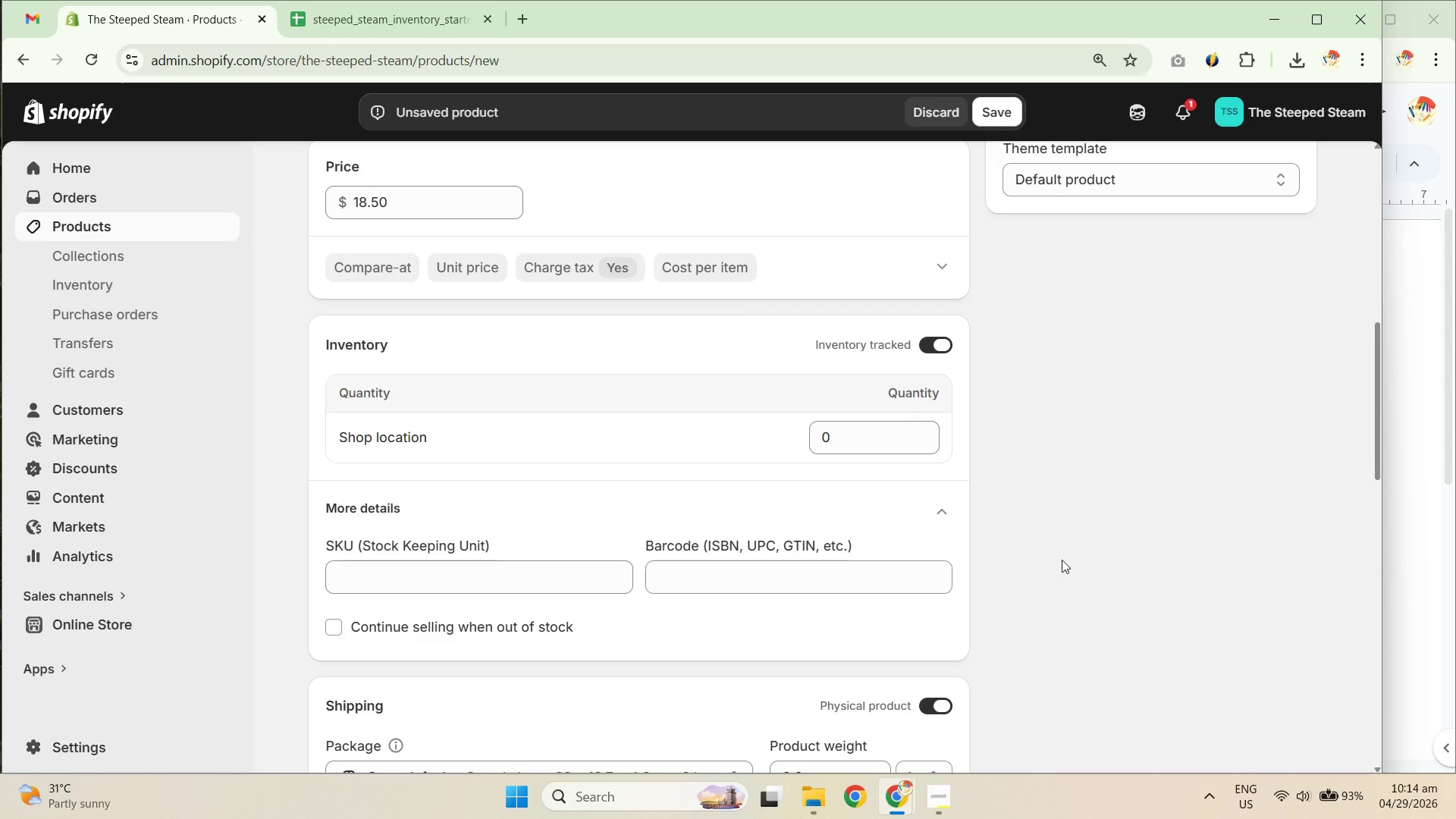 
scroll: coordinate [1050, 563], scroll_direction: down, amount: 13.0
 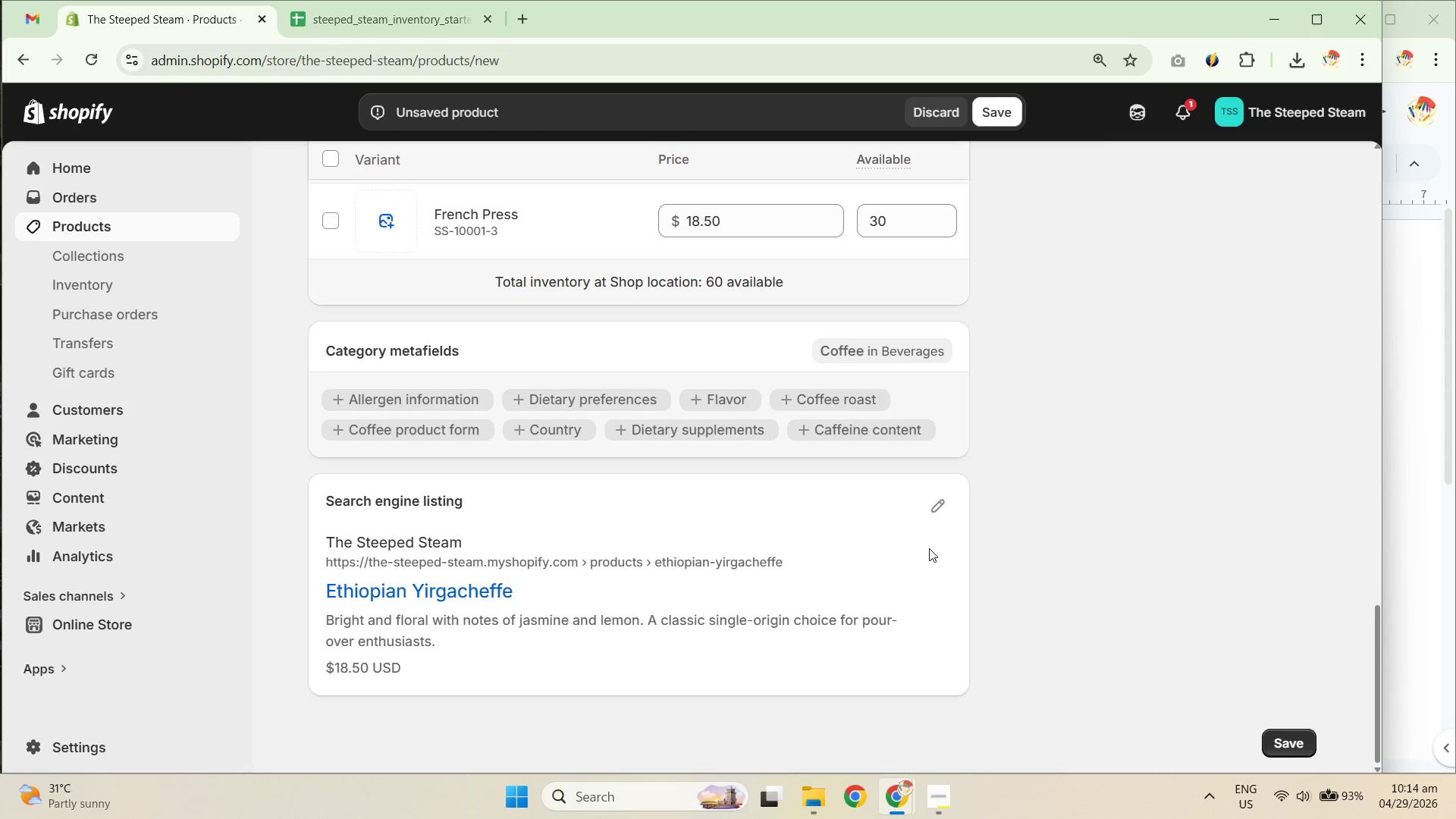 
scroll: coordinate [917, 466], scroll_direction: up, amount: 12.0
 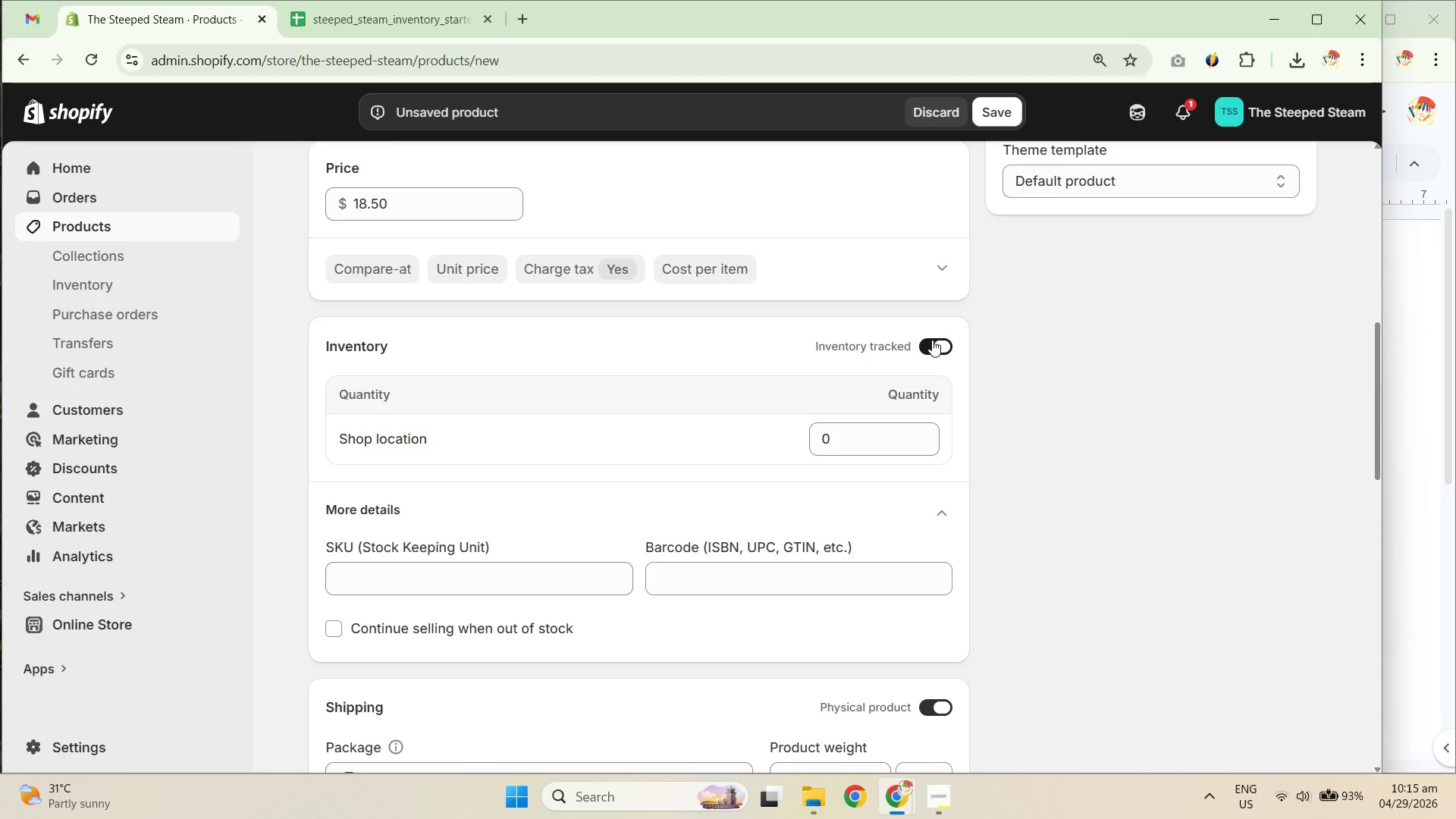 
scroll: coordinate [905, 479], scroll_direction: down, amount: 3.0
 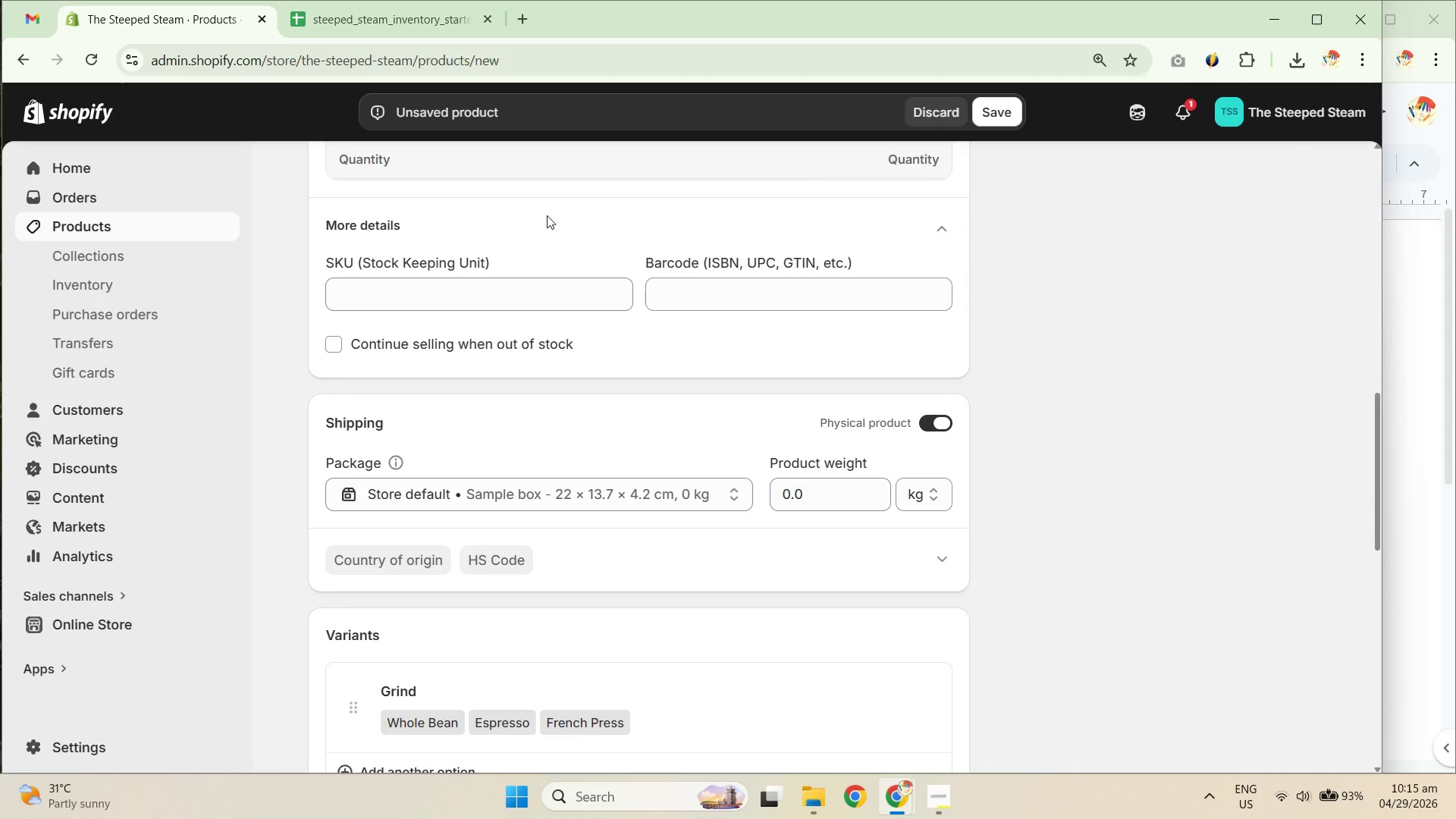 
left_click([363, 17])
 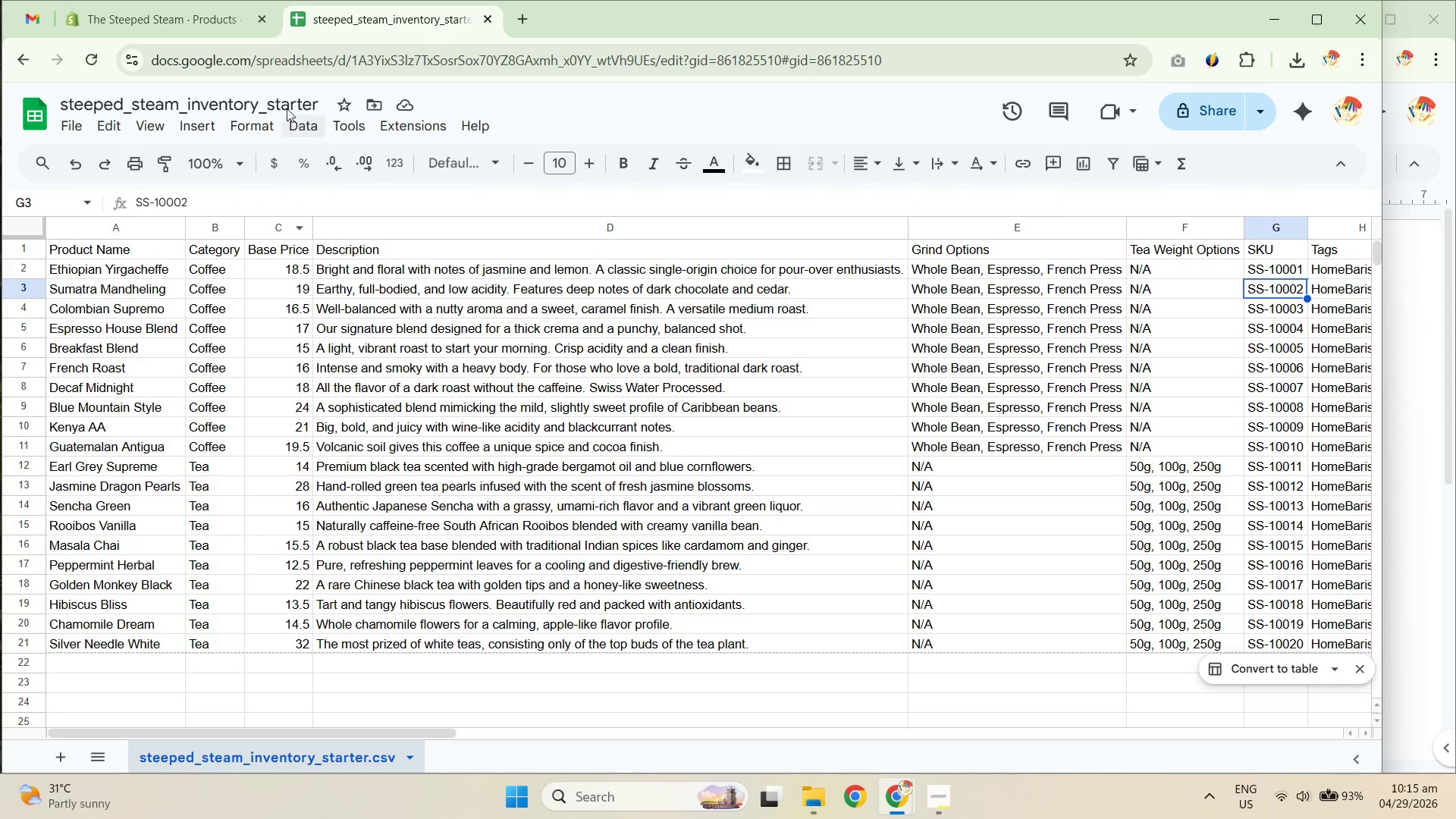 
left_click([192, 14])
 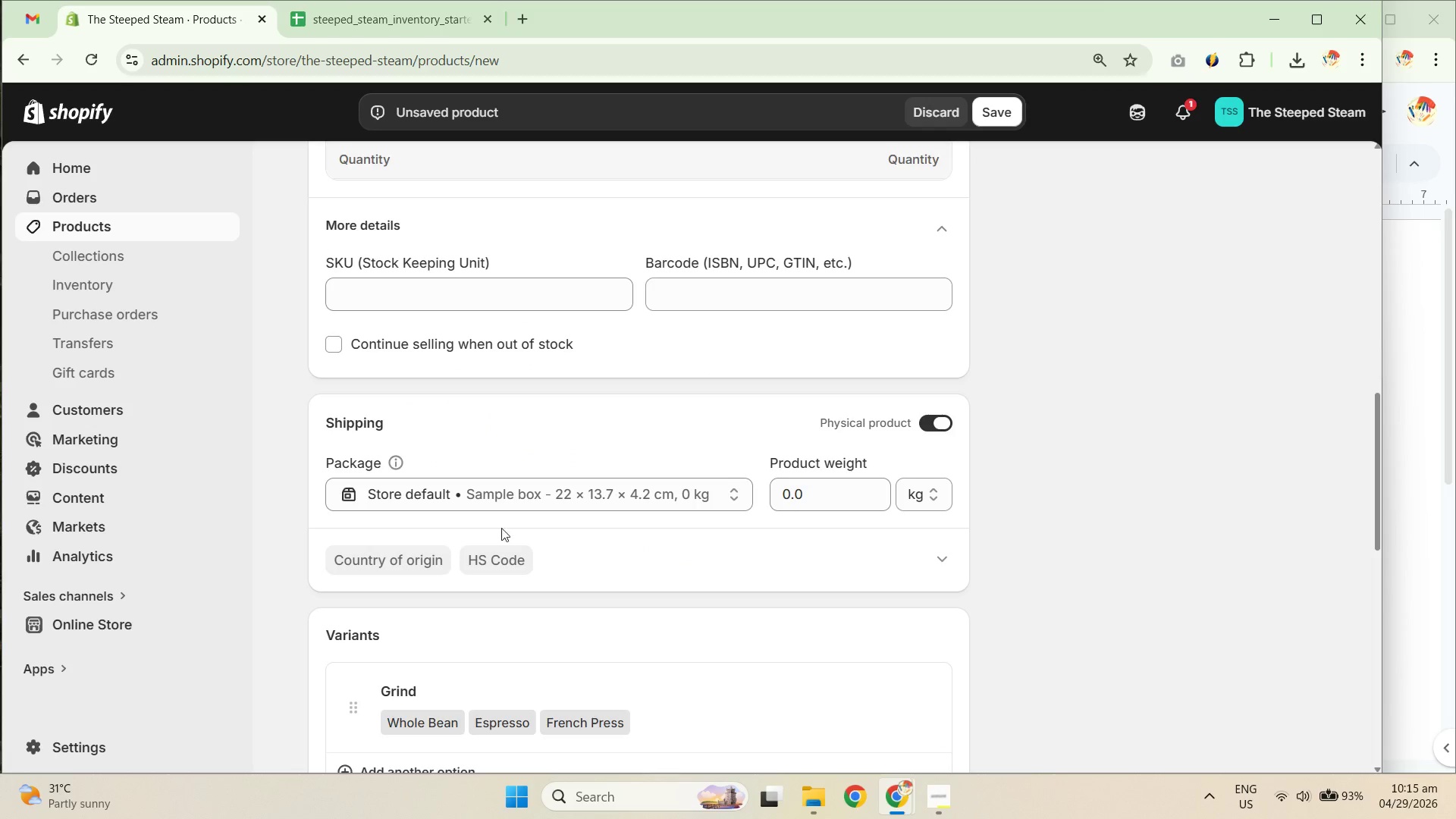 
scroll: coordinate [637, 490], scroll_direction: down, amount: 13.0
 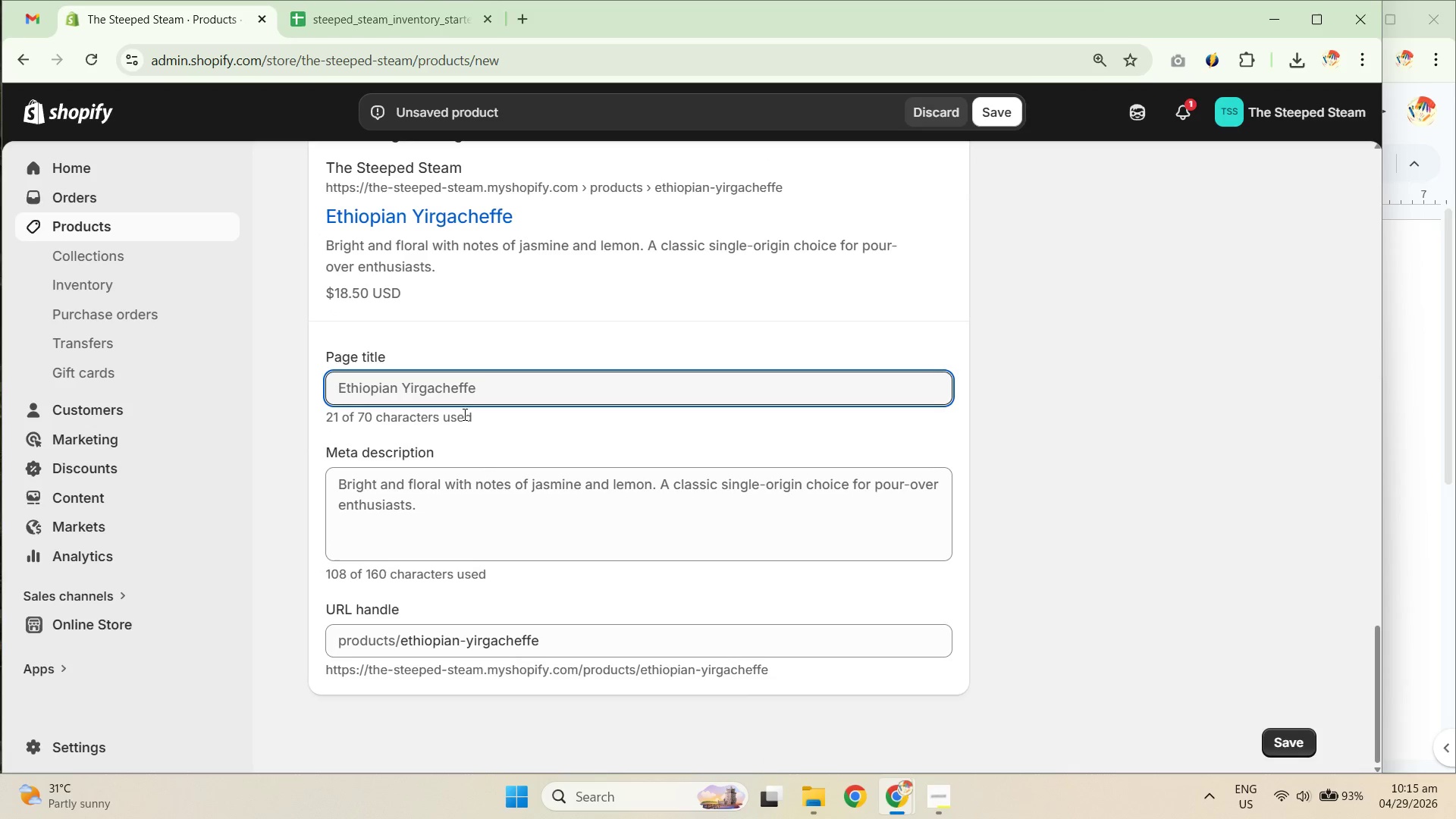 
left_click([482, 396])
 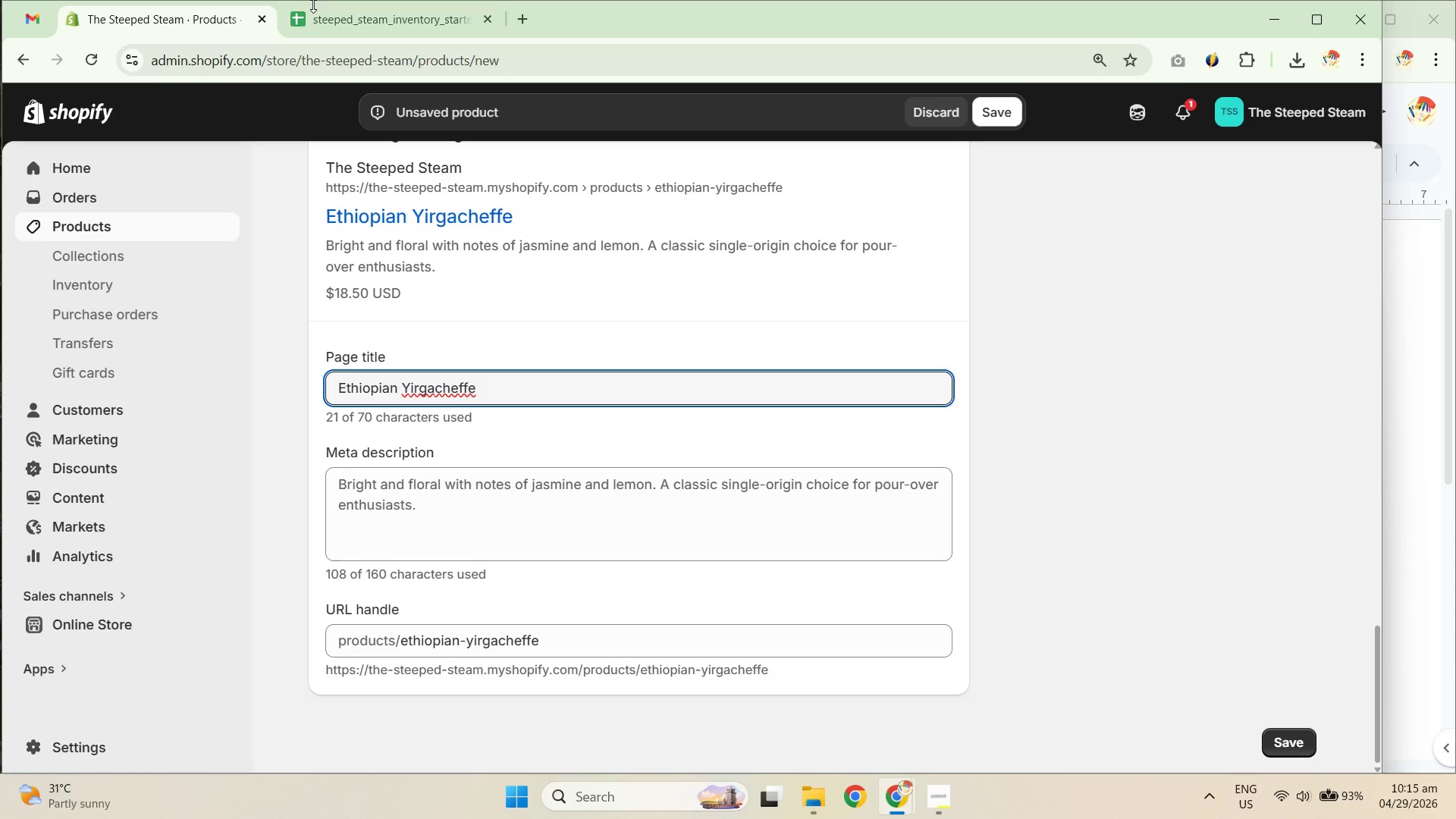 
left_click([360, 27])
 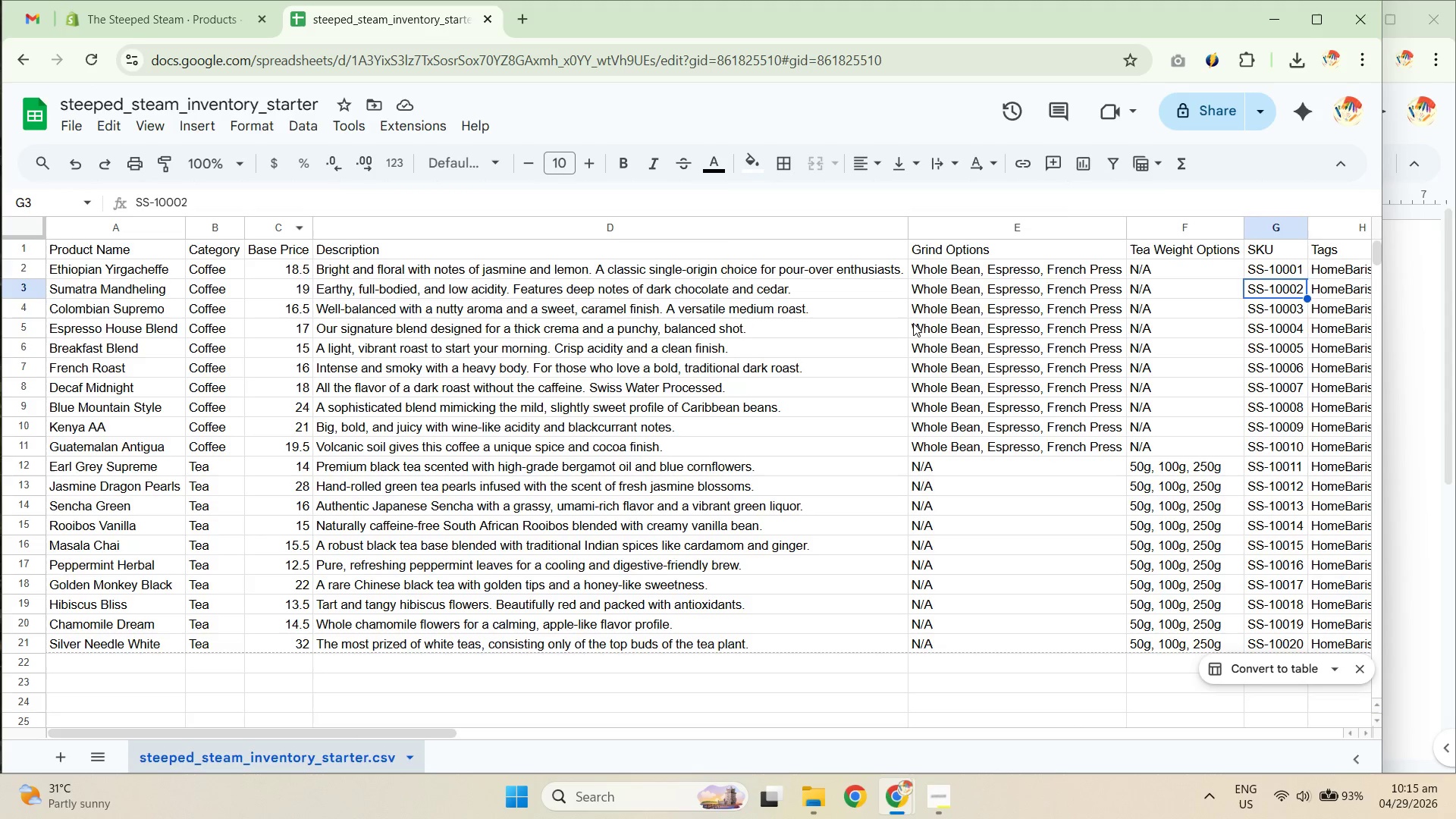 
left_click([1010, 286])
 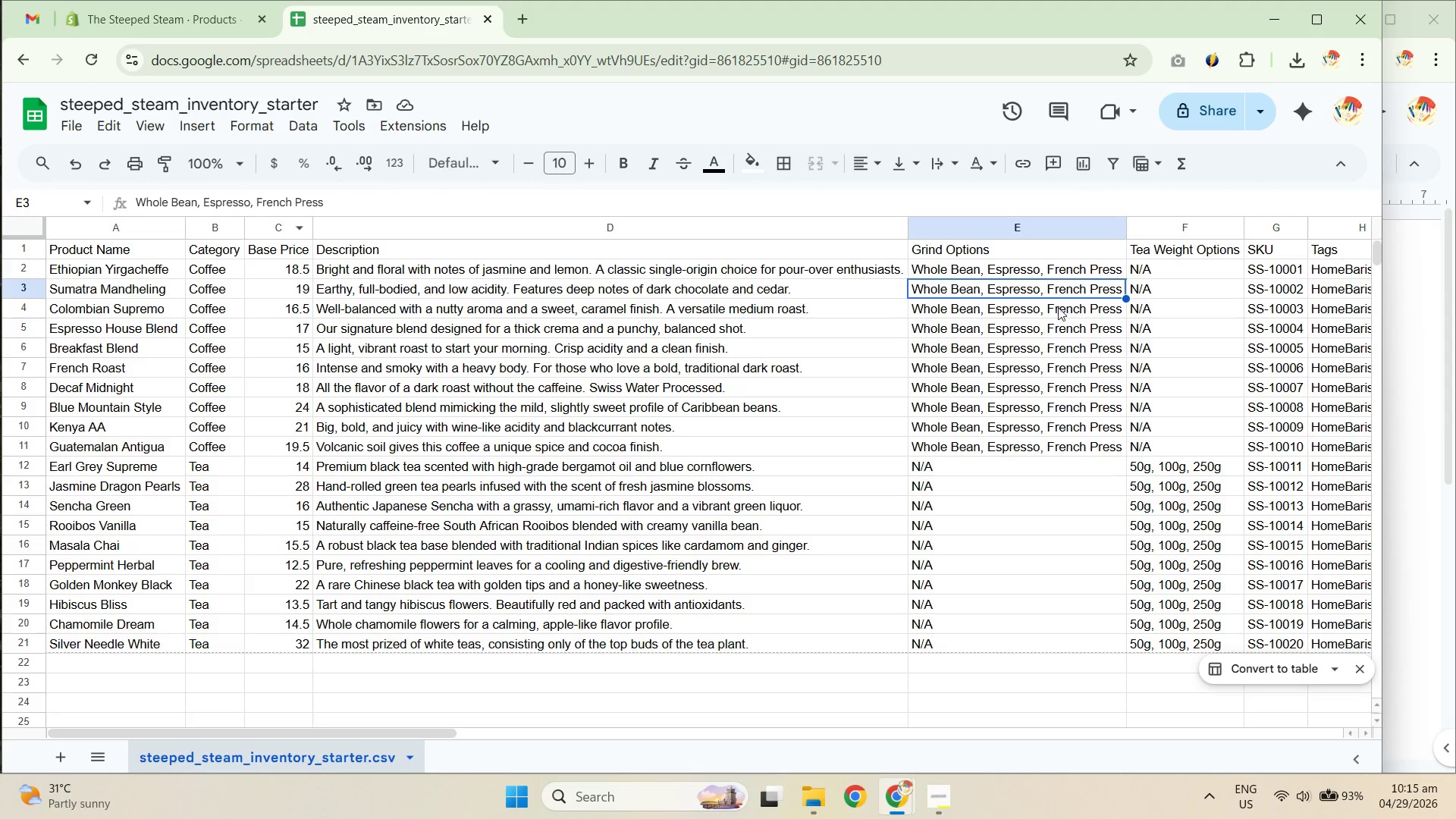 
key(ArrowUp)
 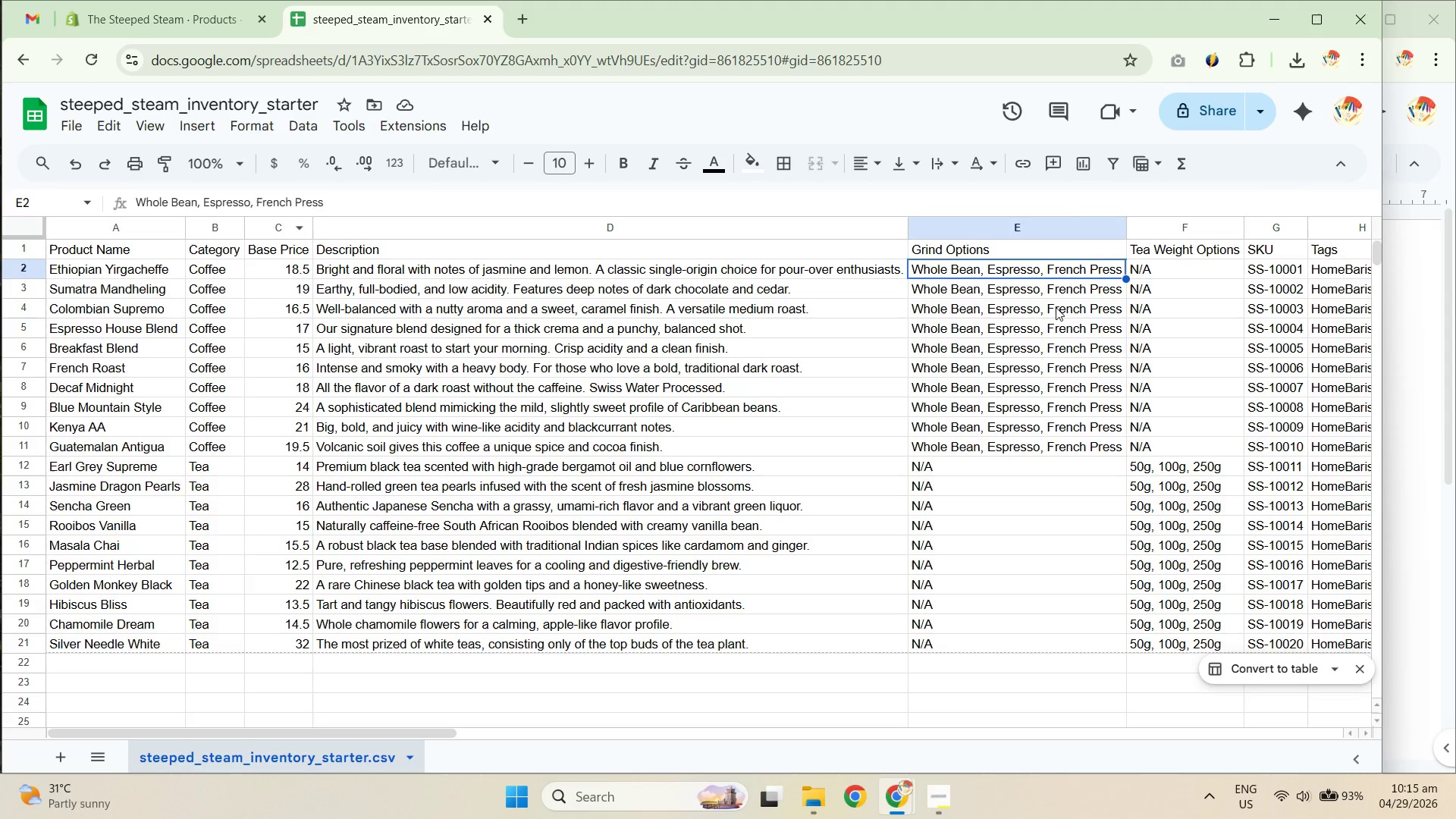 
key(ArrowRight)
 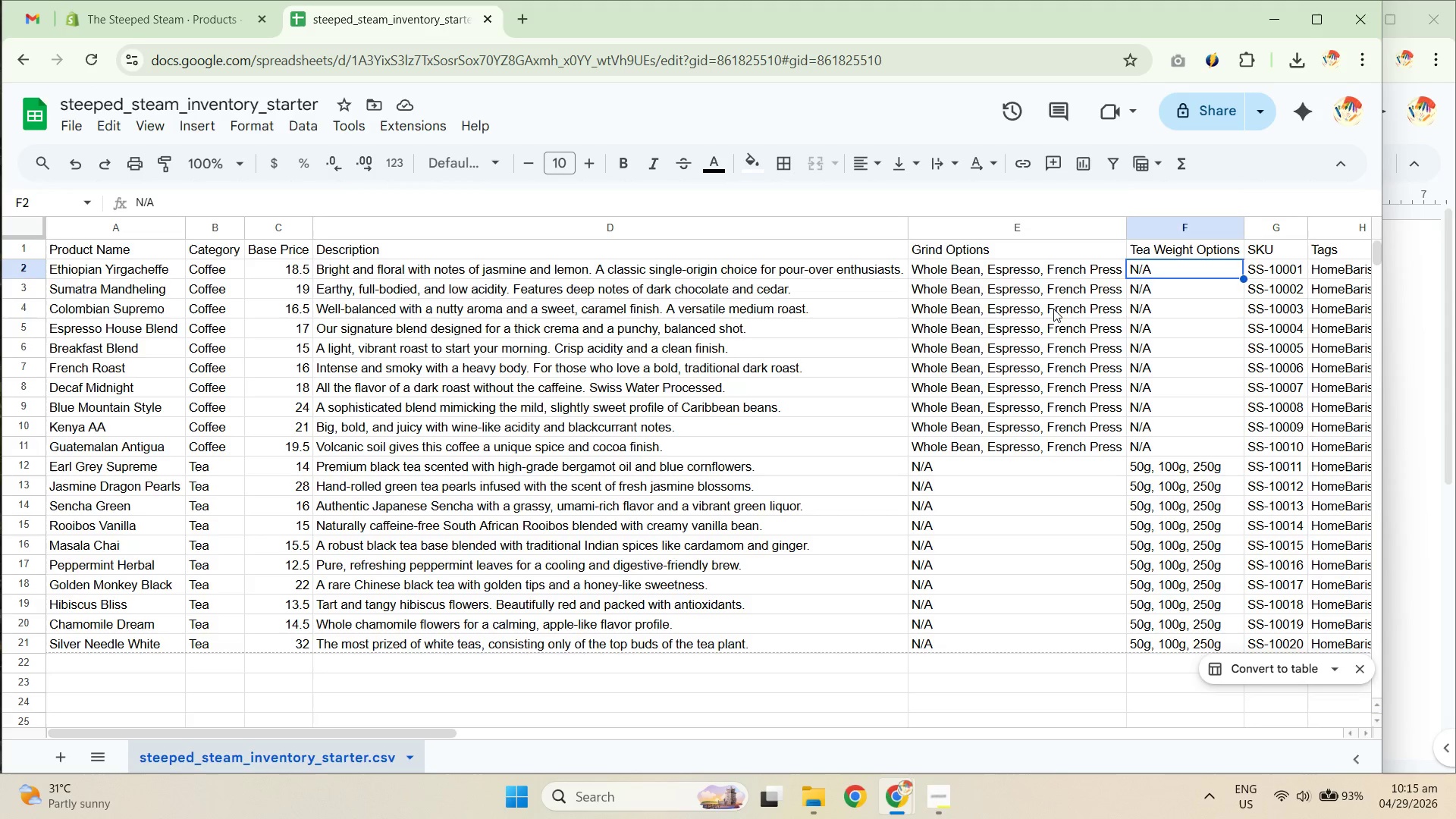 
key(ArrowLeft)
 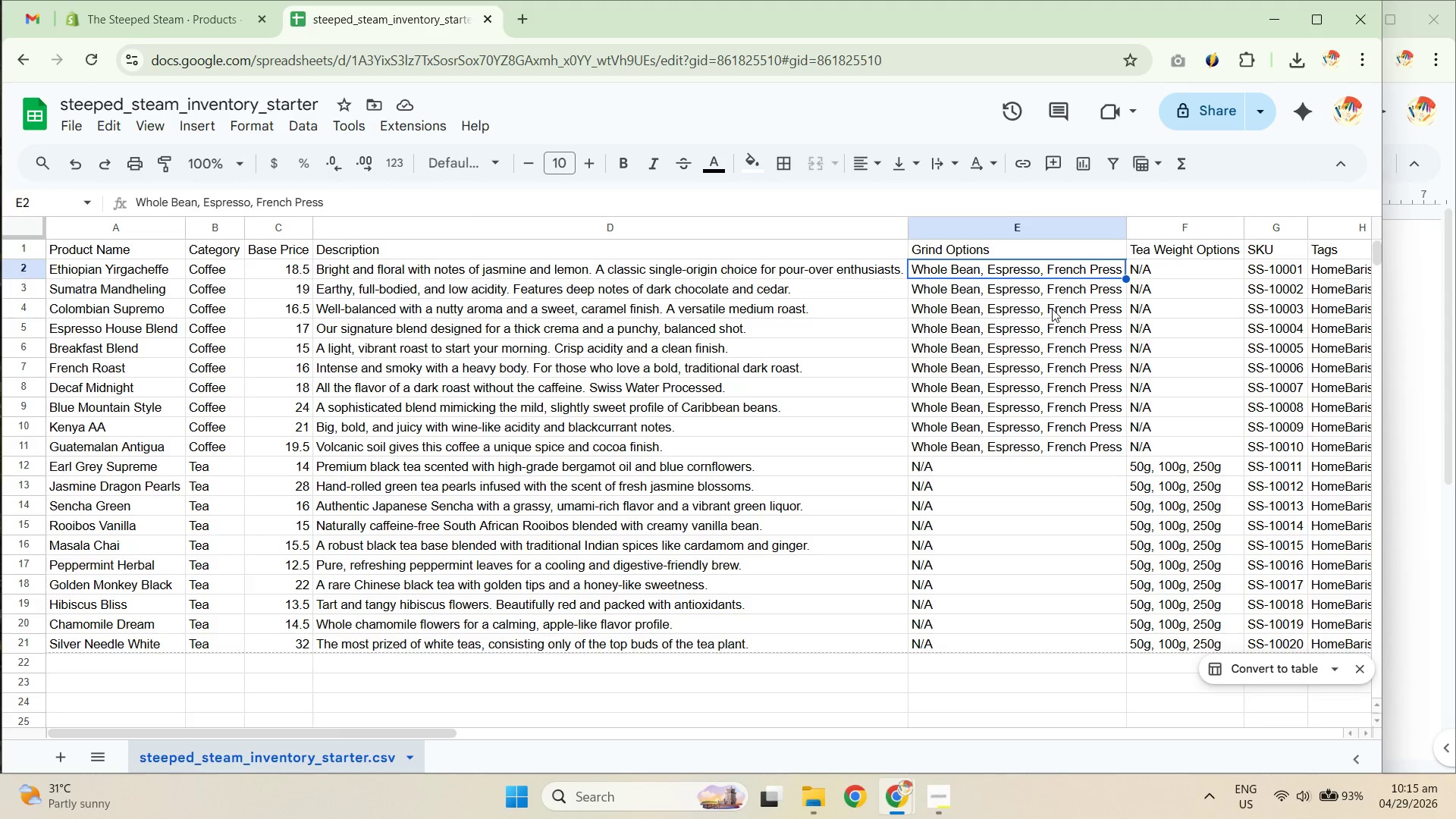 
key(ArrowLeft)
 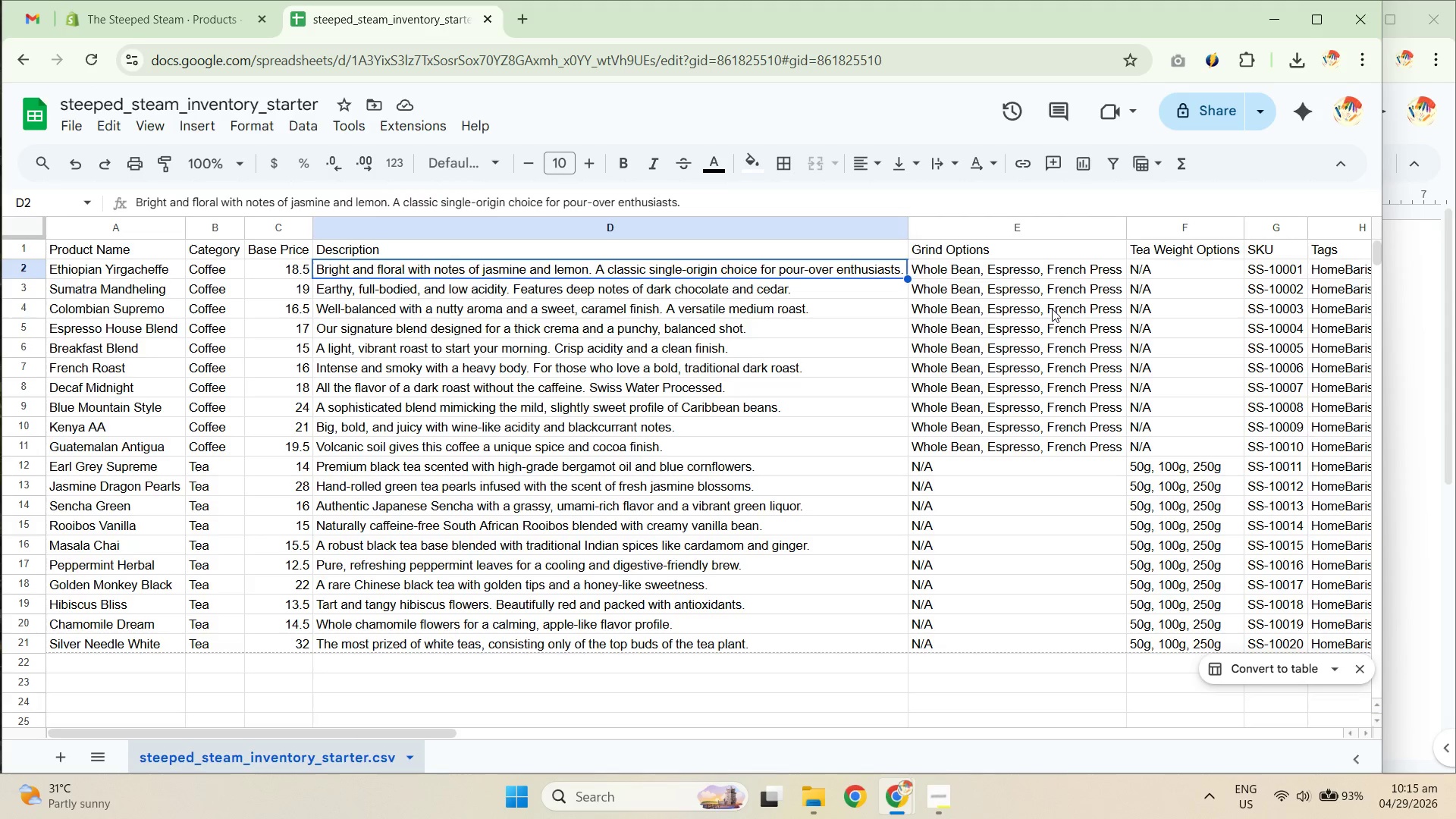 
key(ArrowLeft)
 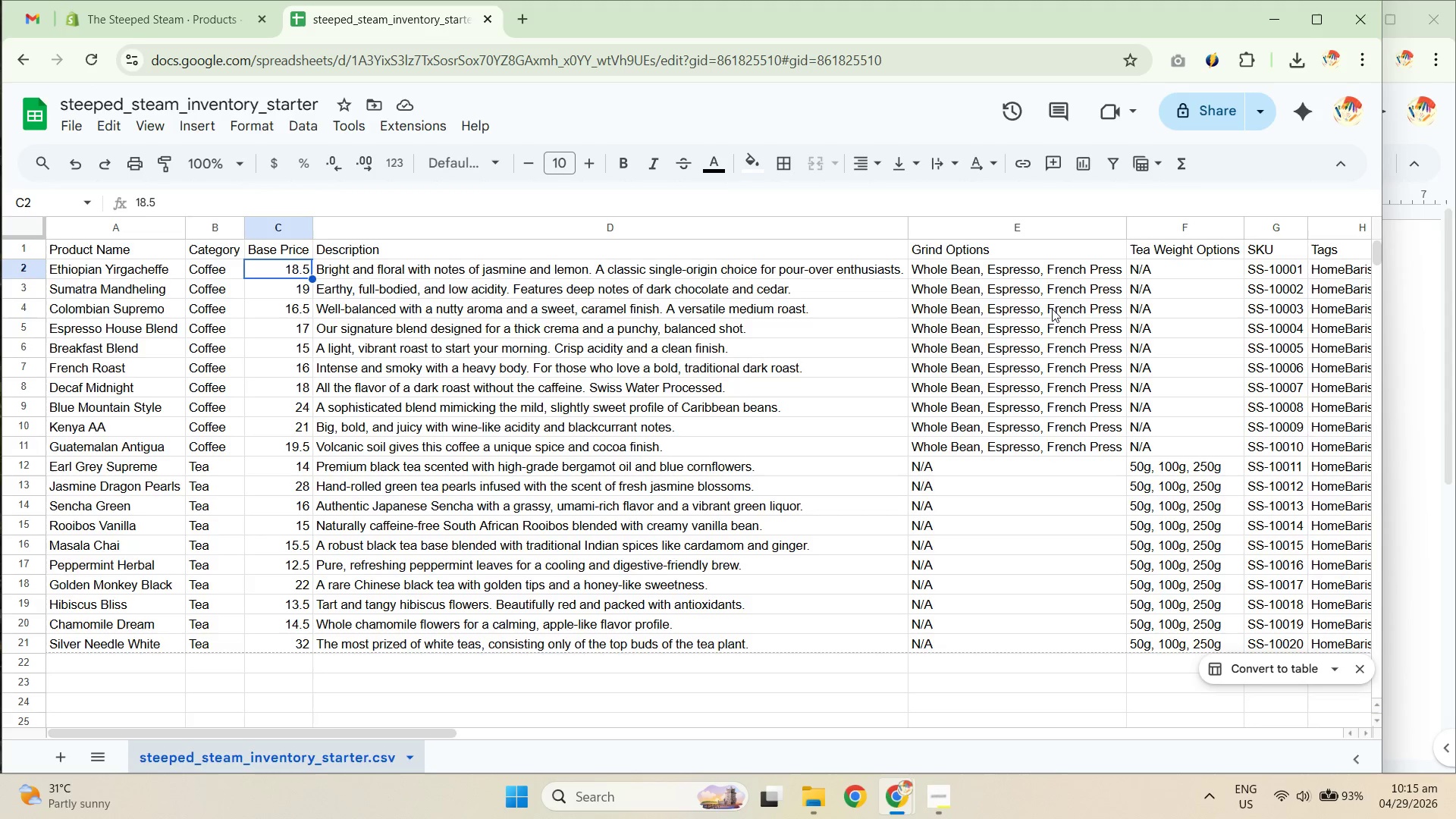 
key(ArrowLeft)
 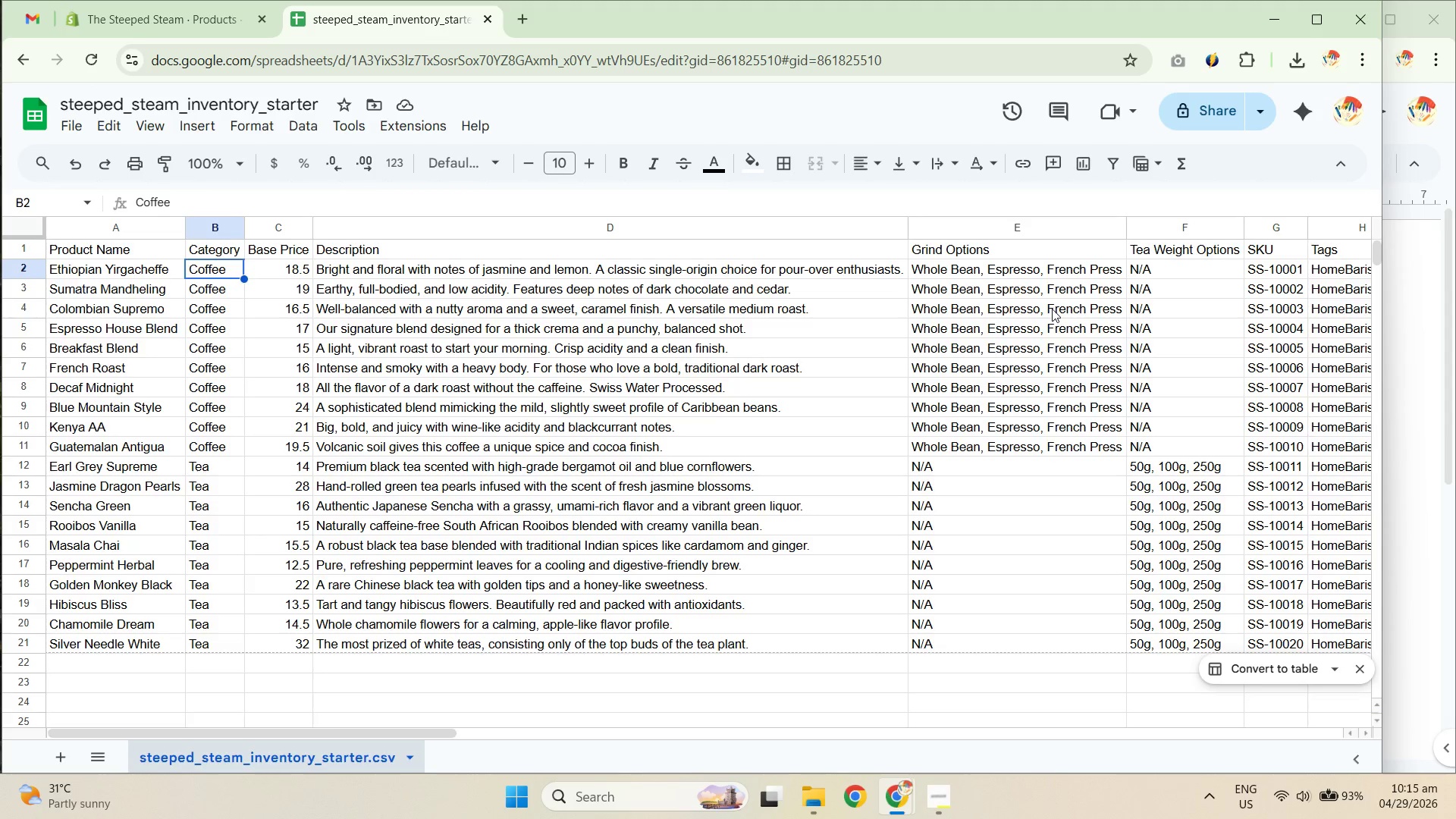 
hold_key(key=ArrowRight, duration=0.84)
 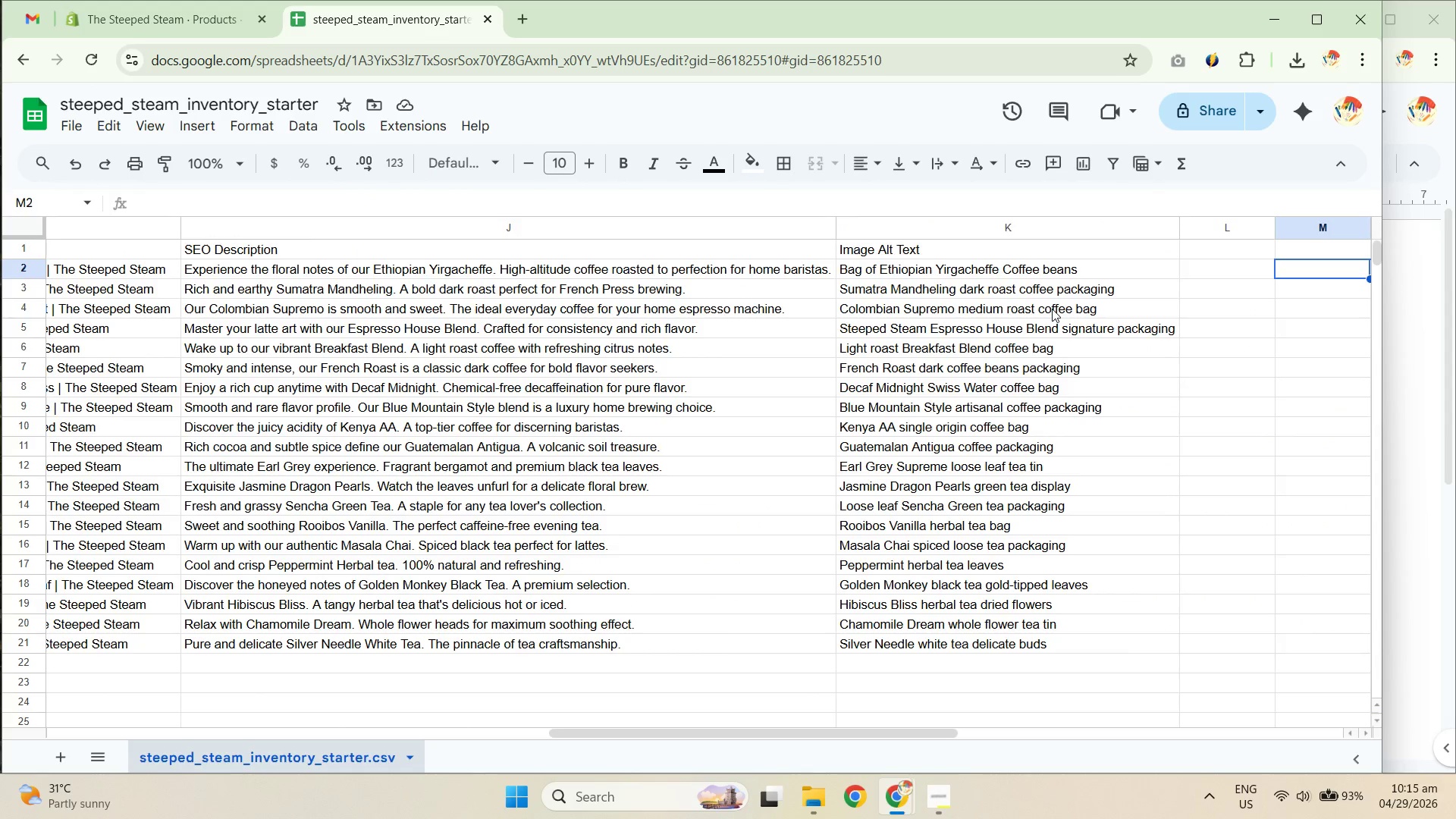 
key(ArrowLeft)
 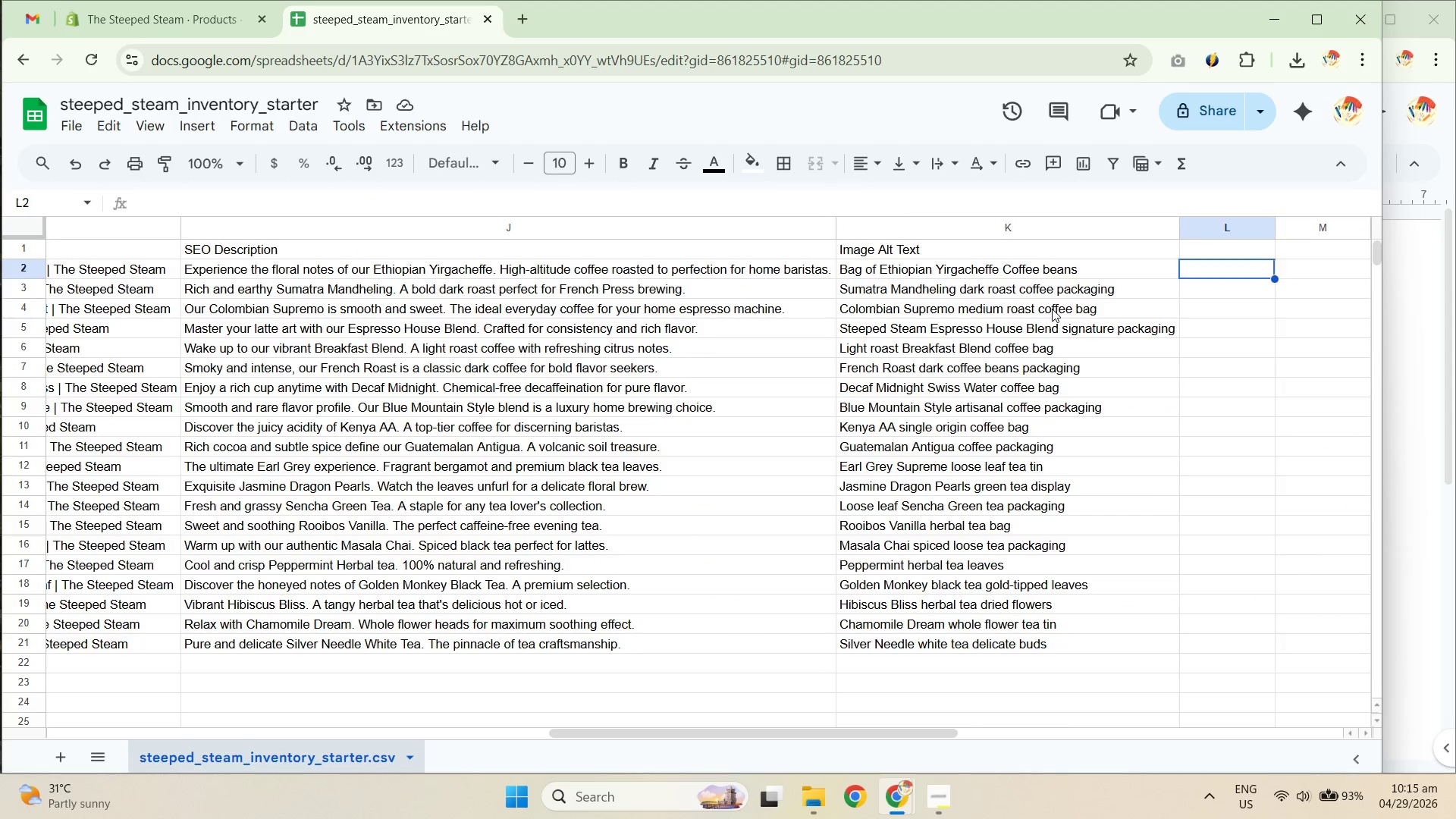 
key(ArrowLeft)
 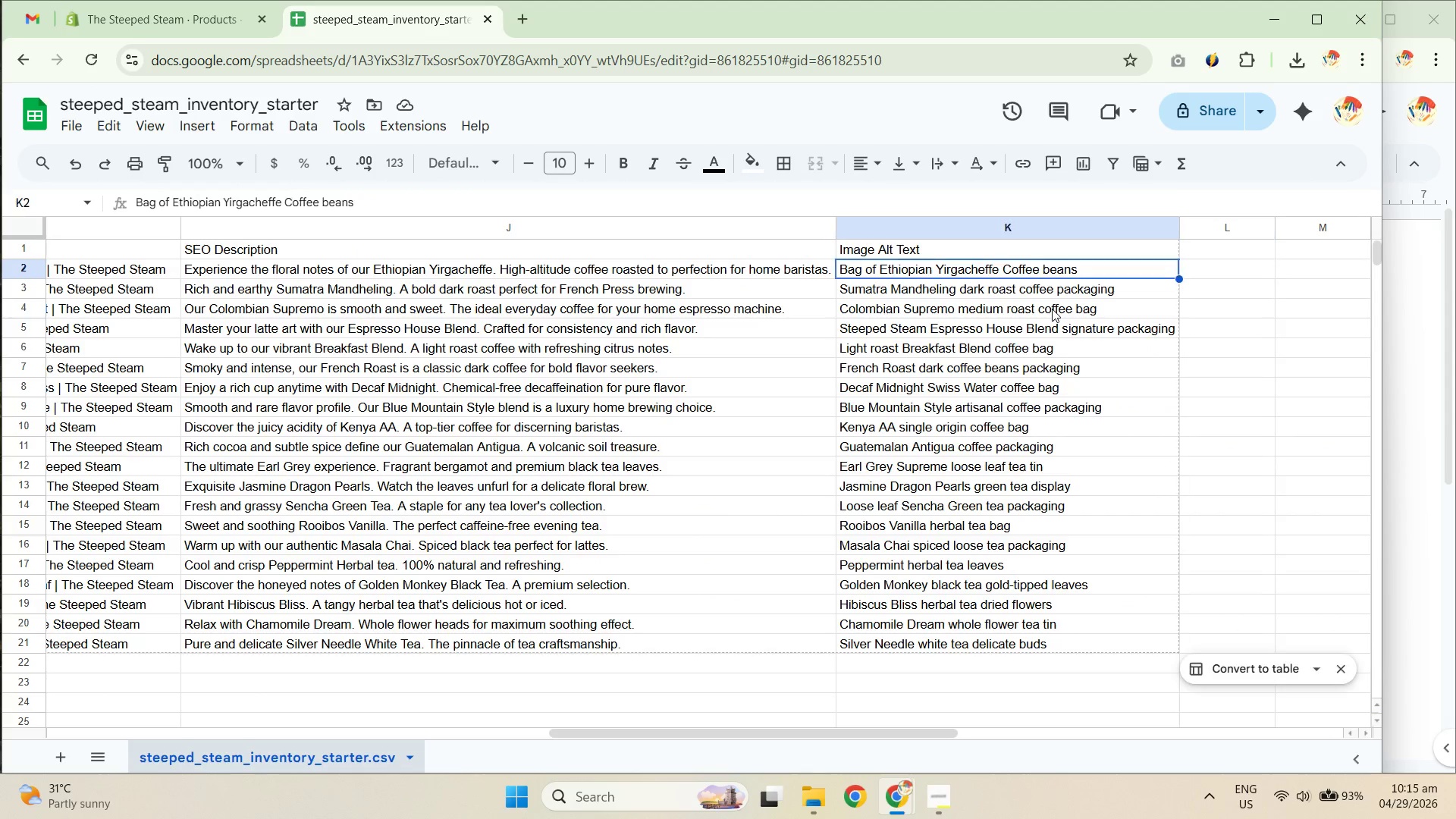 
key(ArrowLeft)
 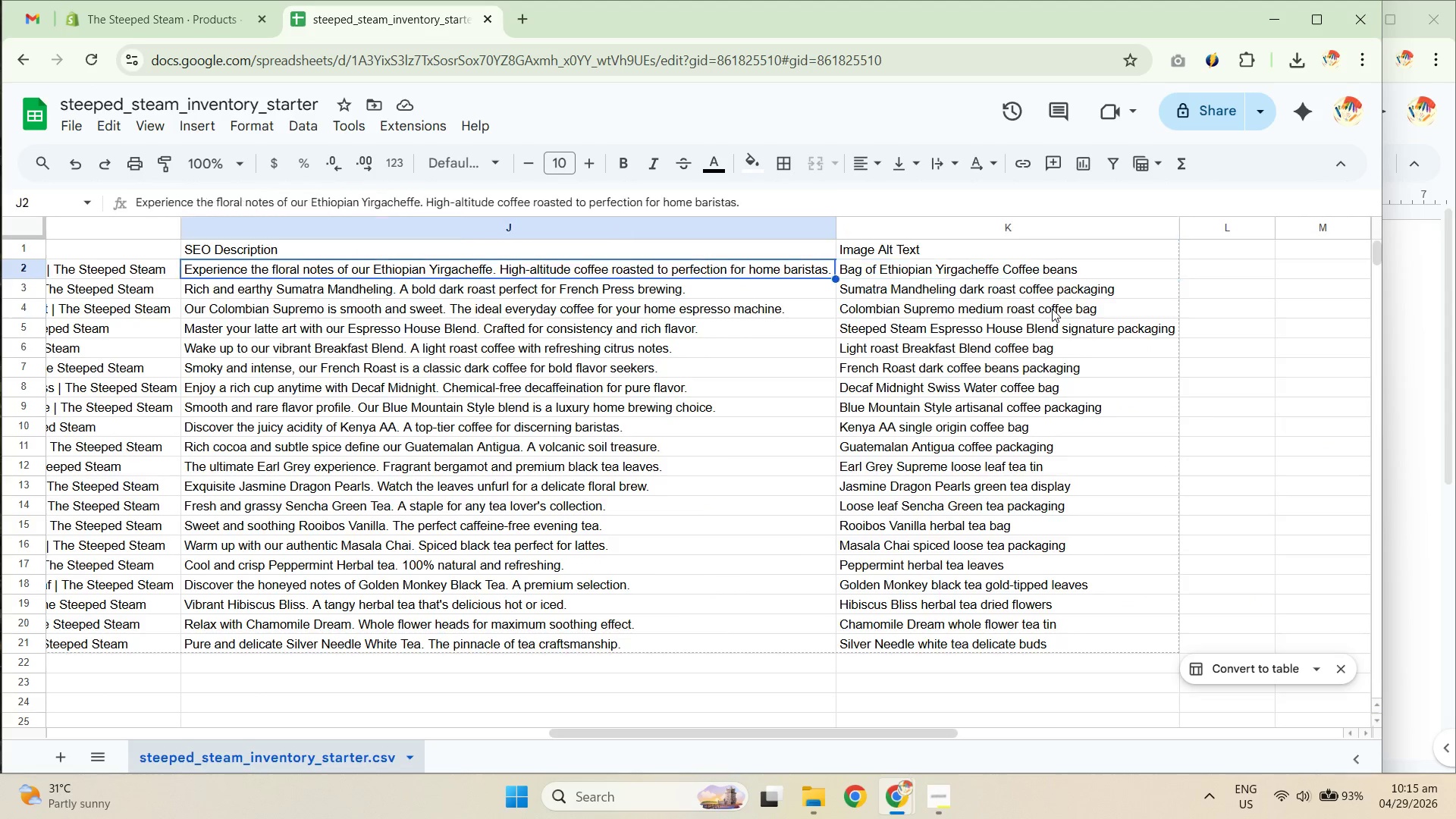 
key(ArrowLeft)
 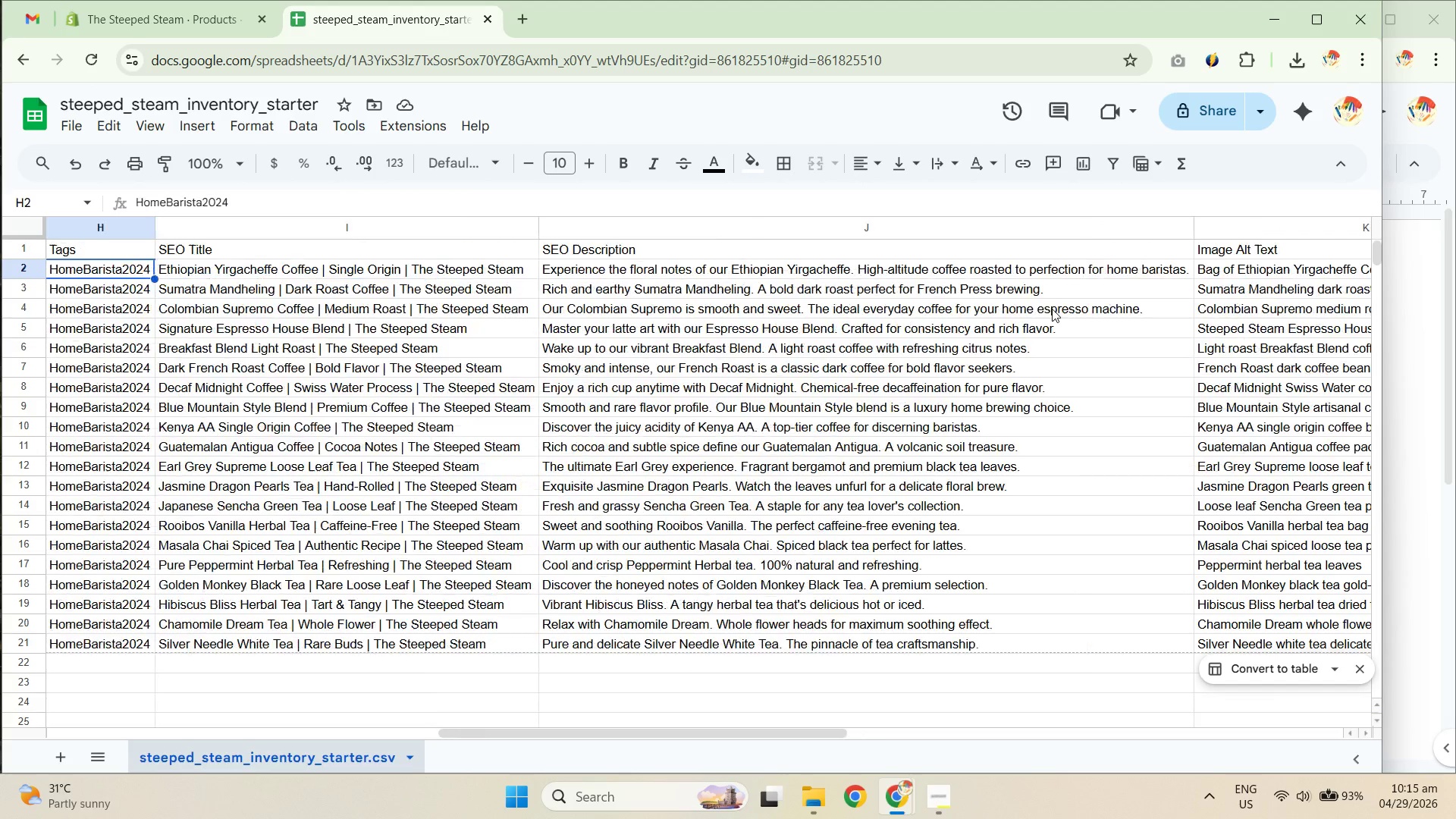 
key(ArrowLeft)
 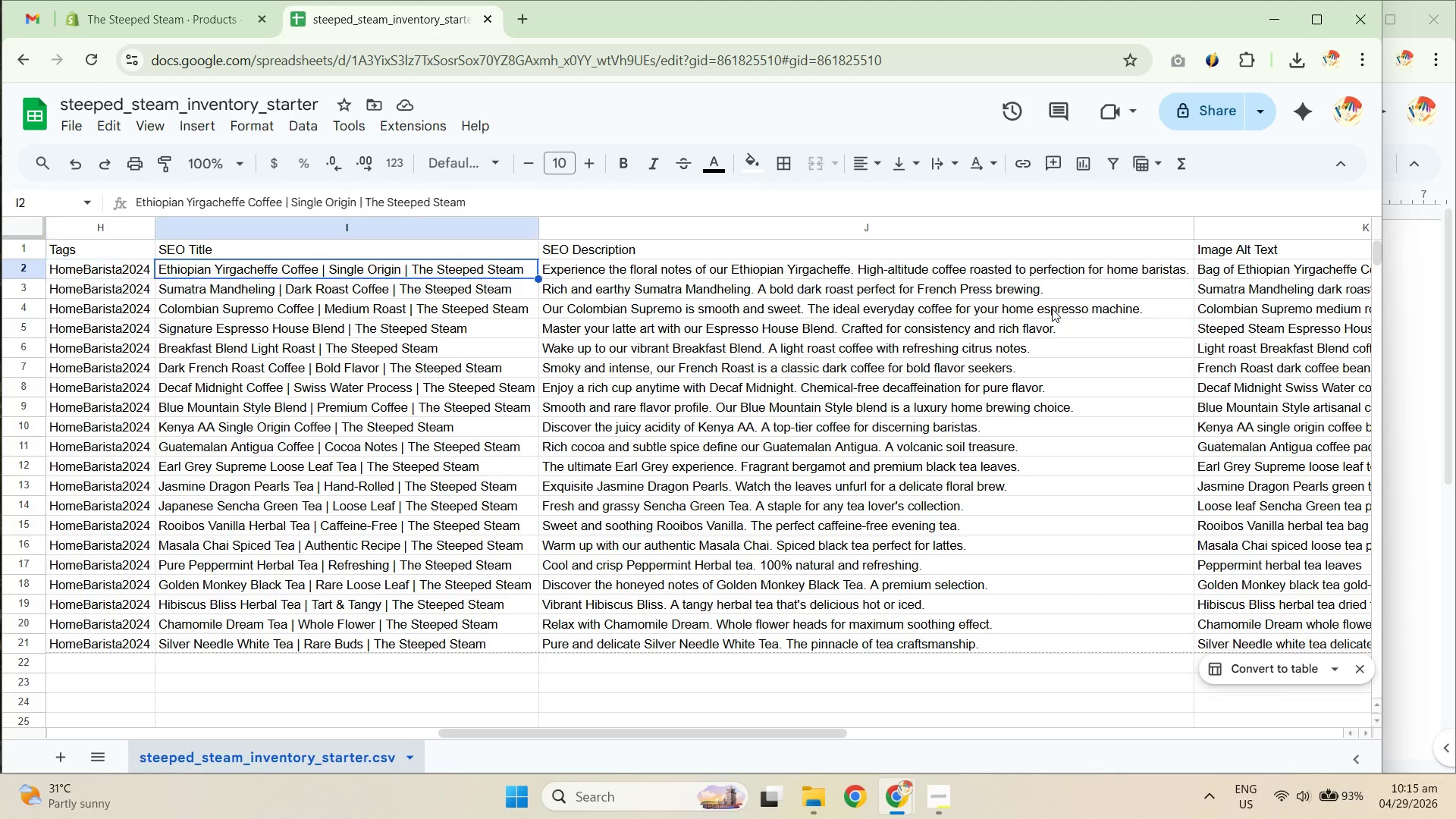 
key(ArrowRight)
 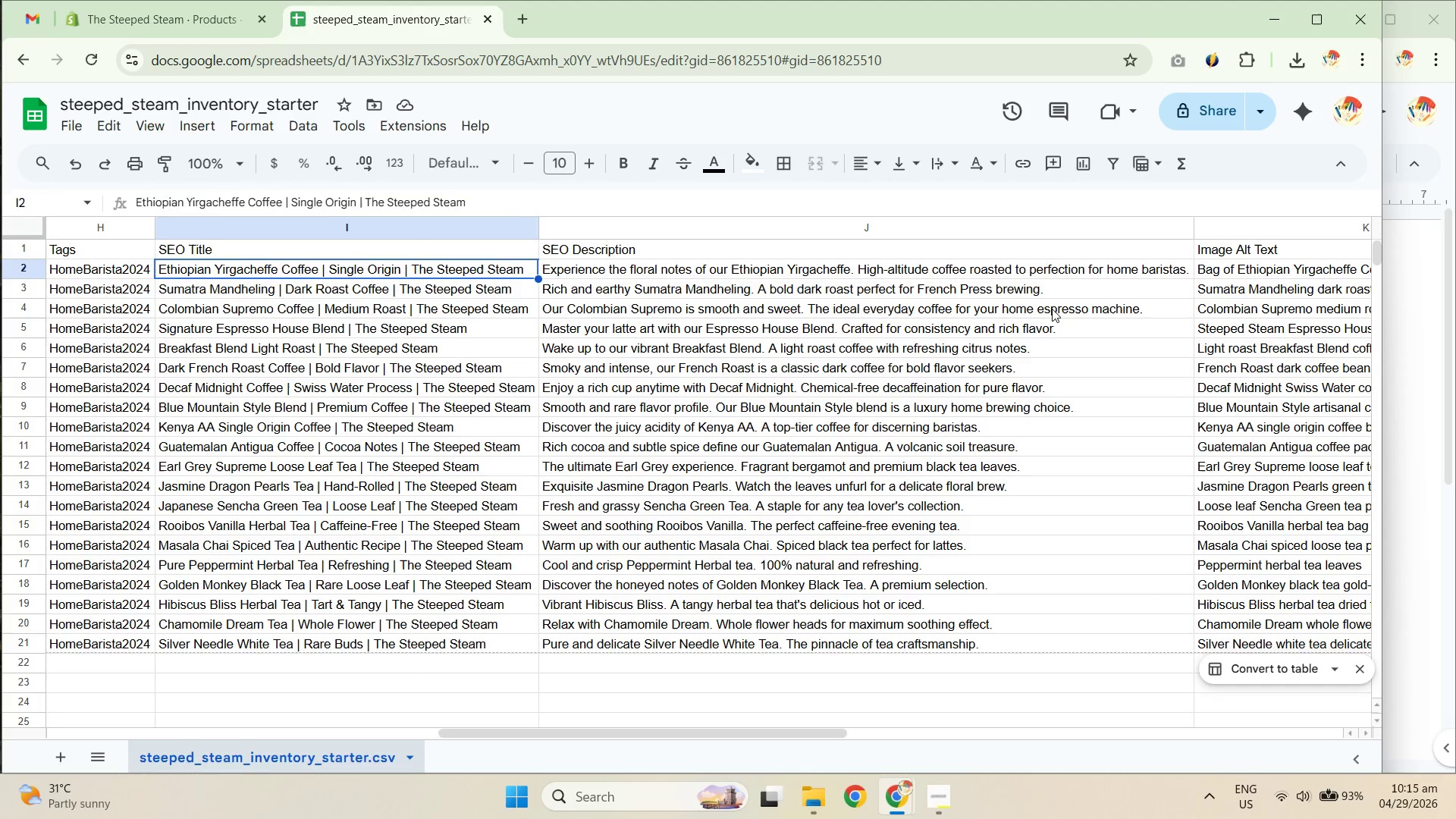 
key(ArrowRight)
 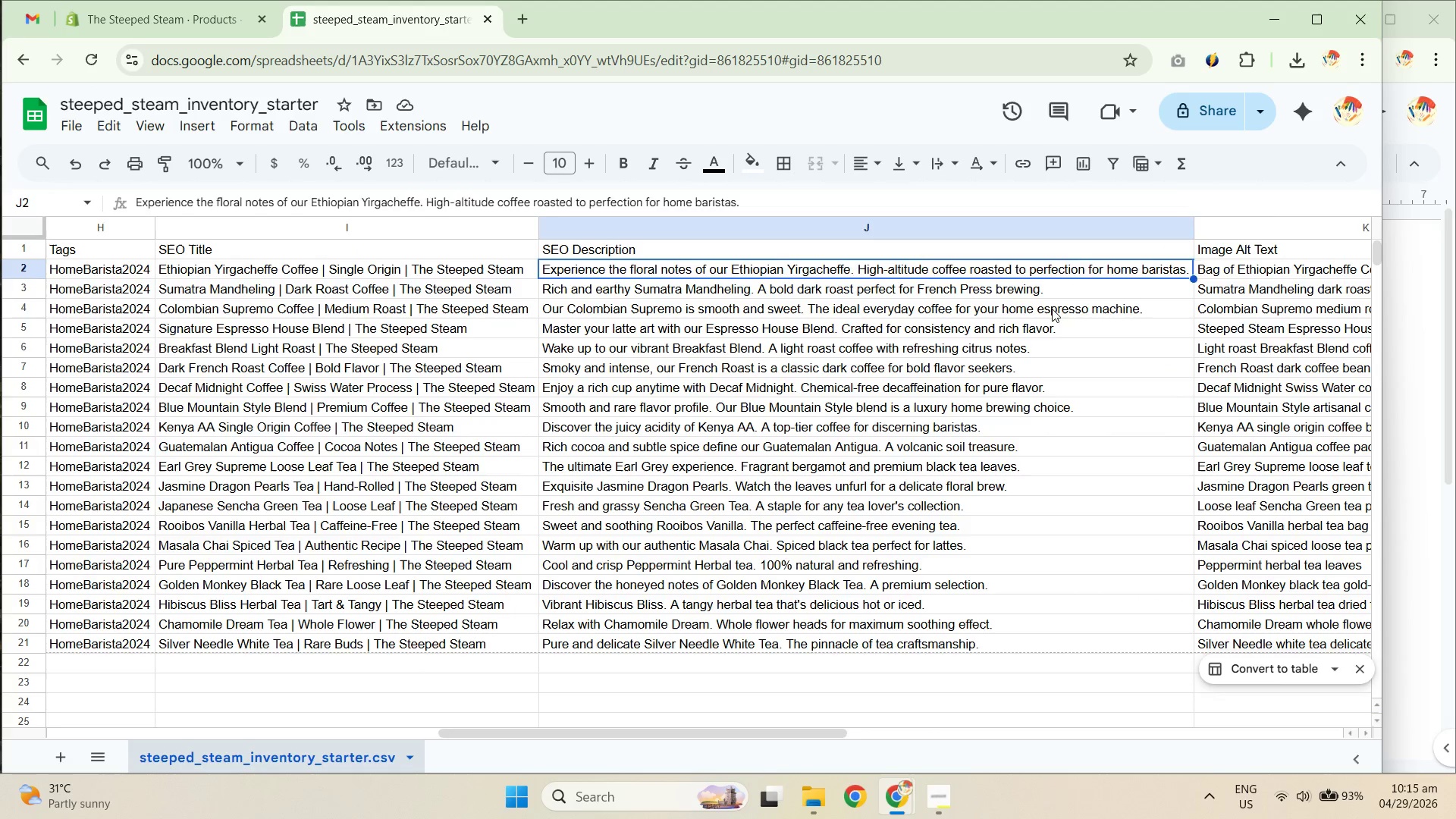 
key(ArrowLeft)
 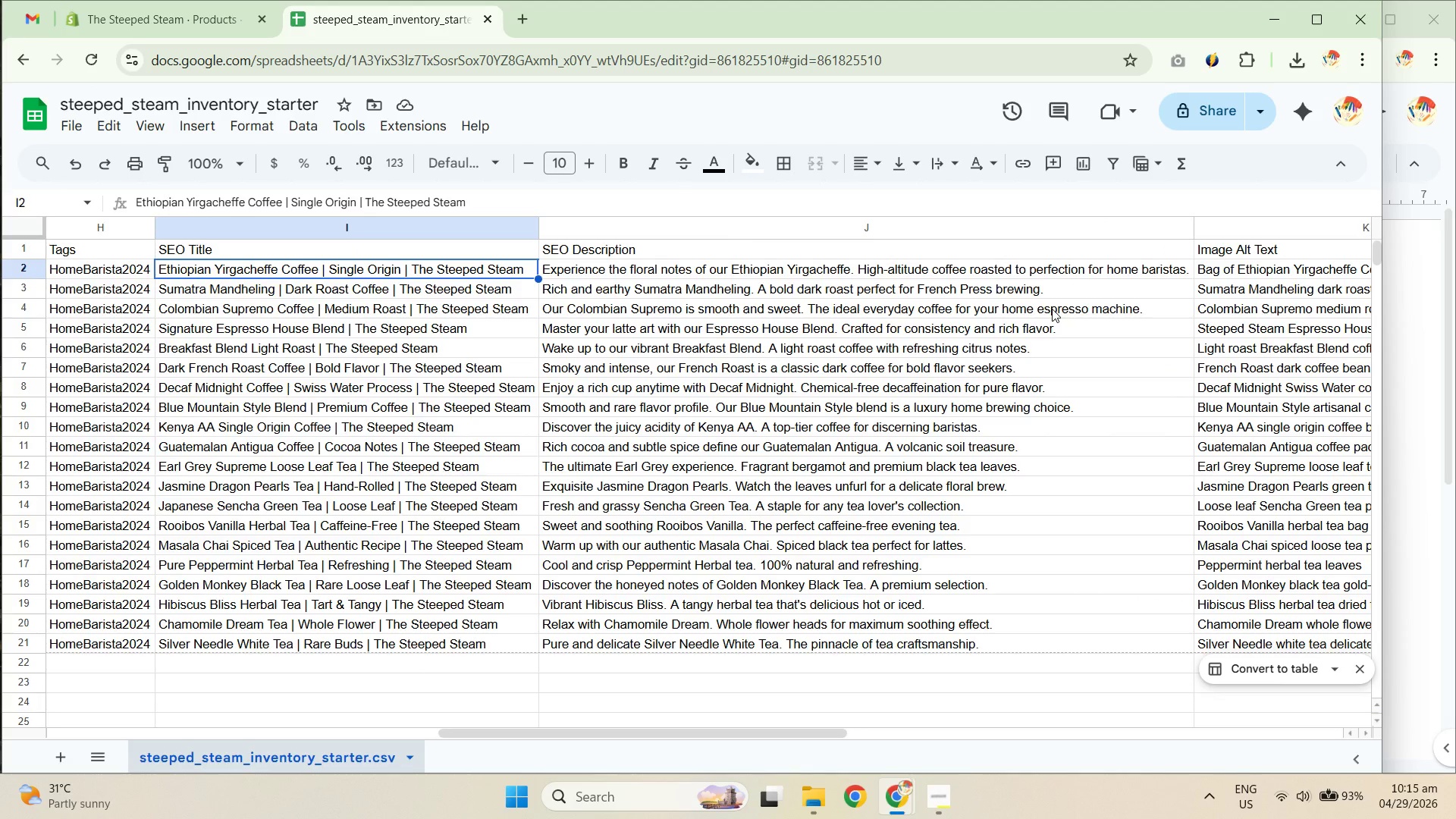 
key(Control+C)
 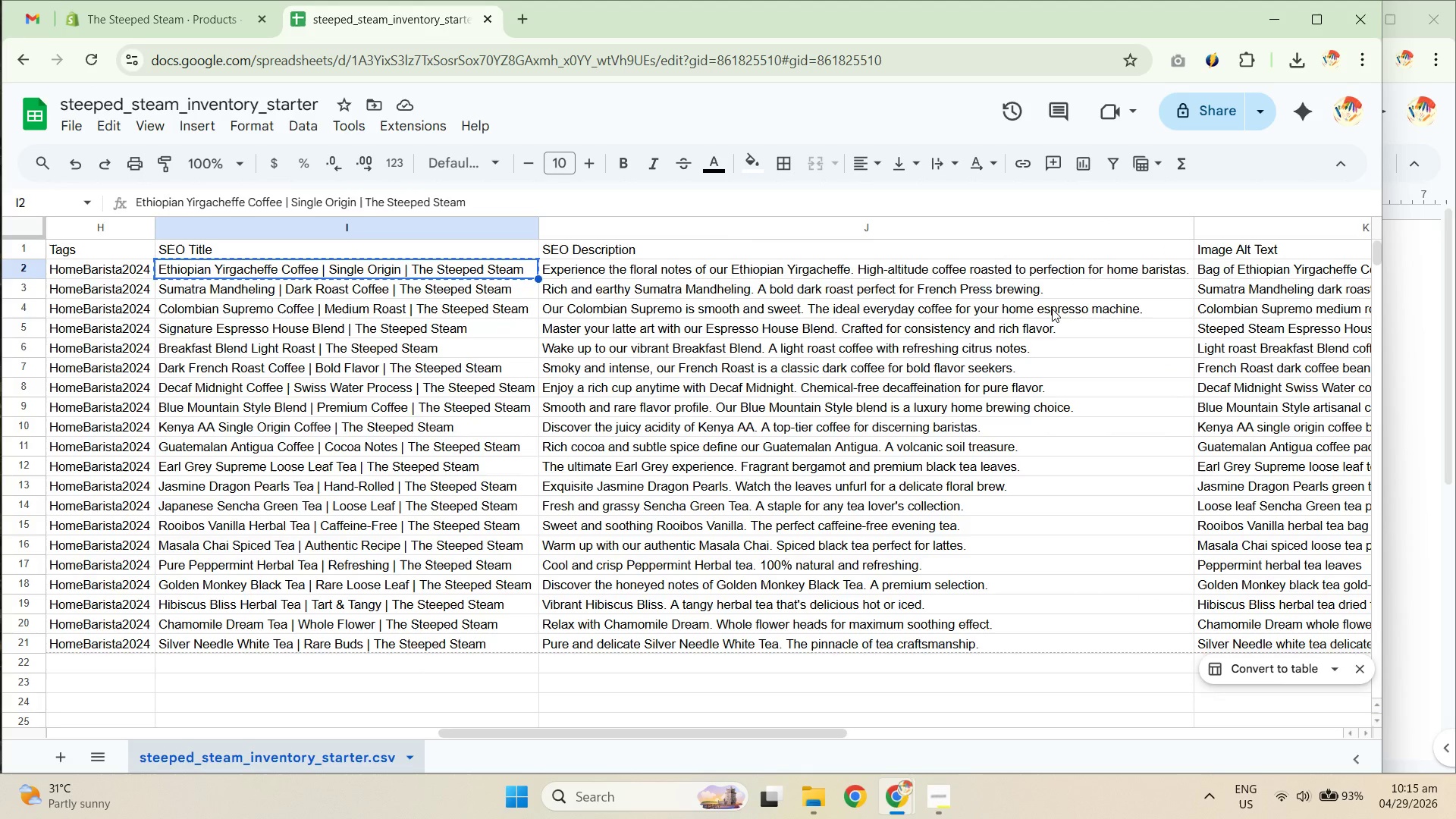 
key(Control+C)
 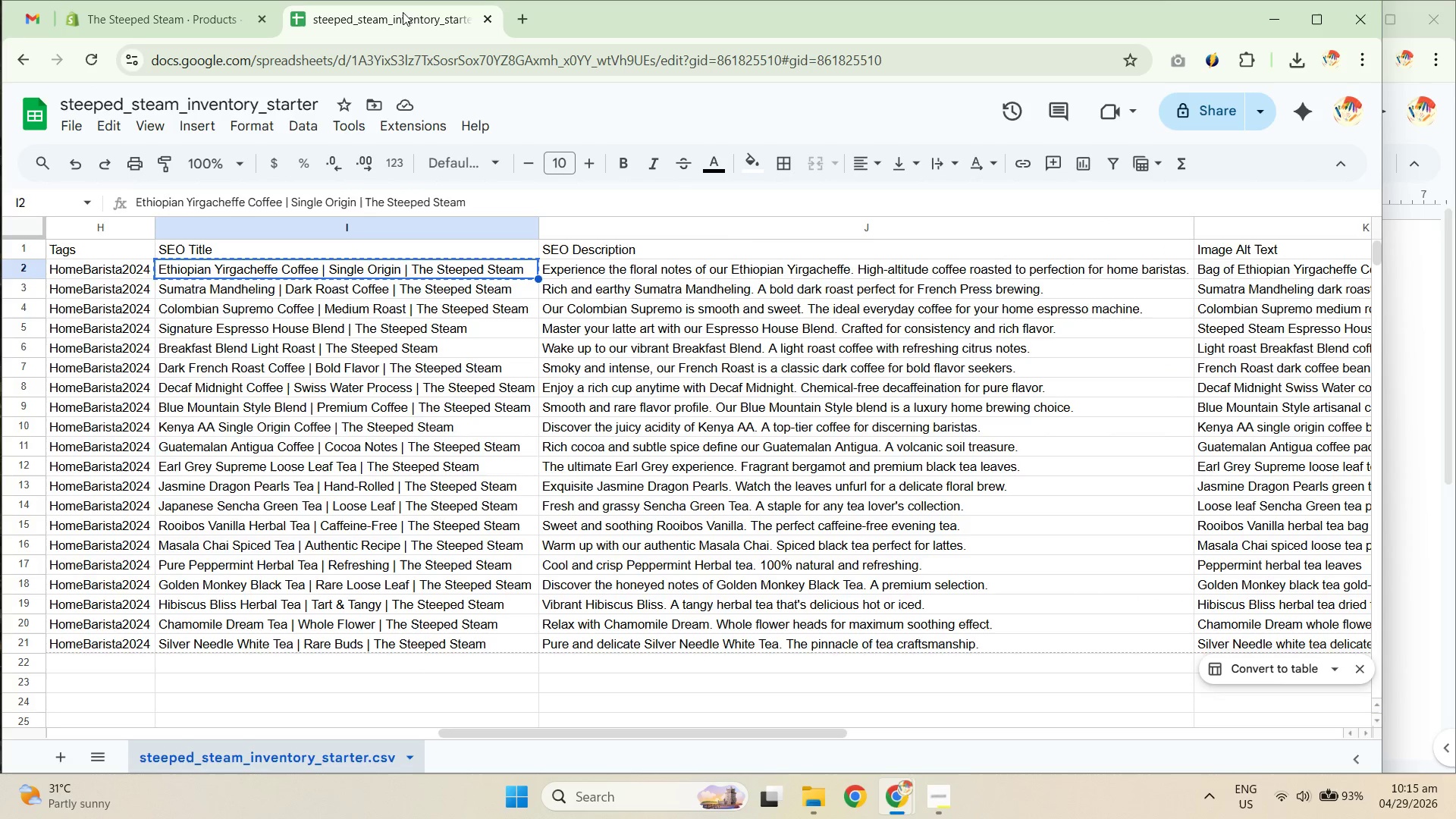 
key(Control+C)
 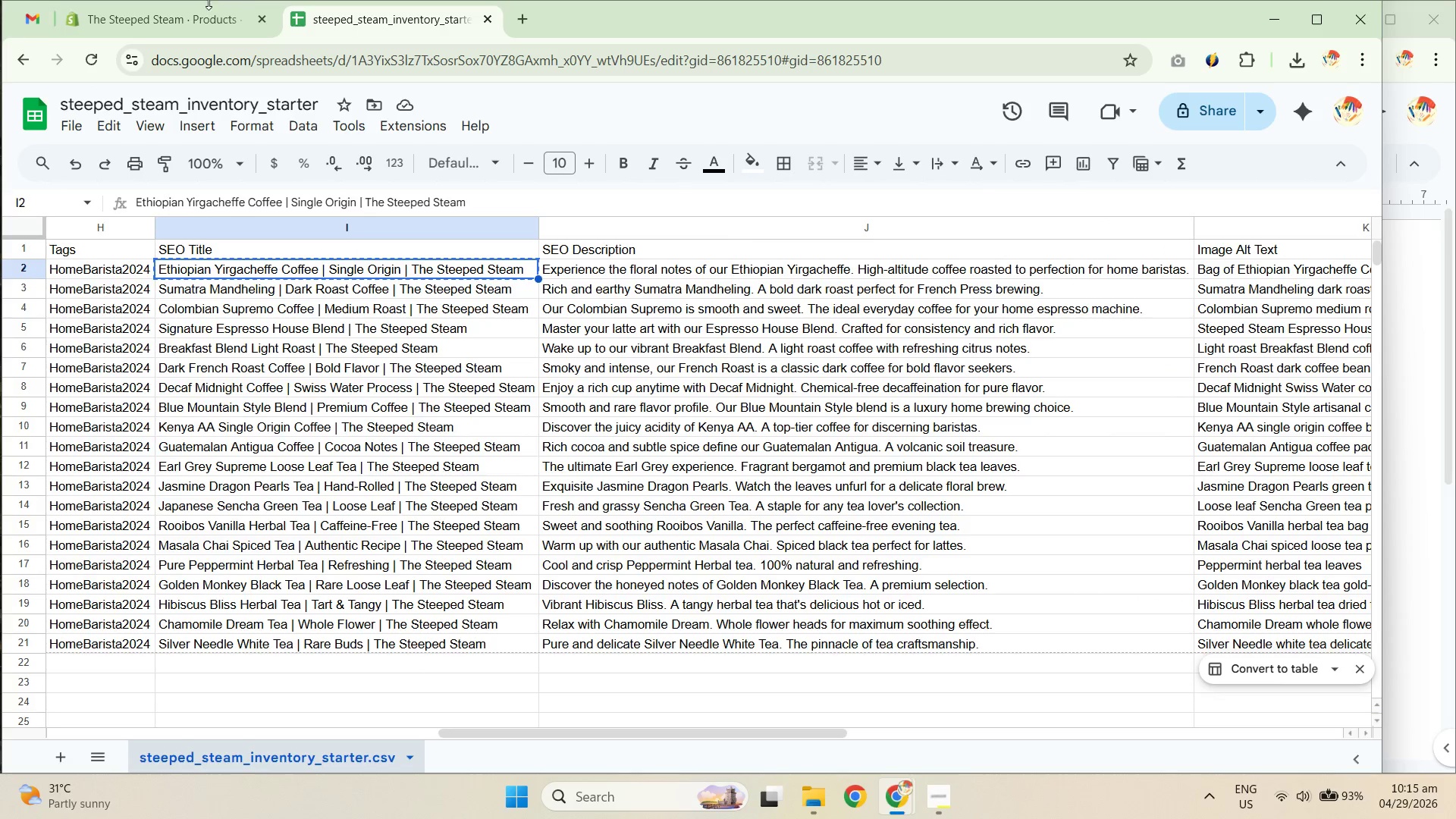 
left_click([178, 19])
 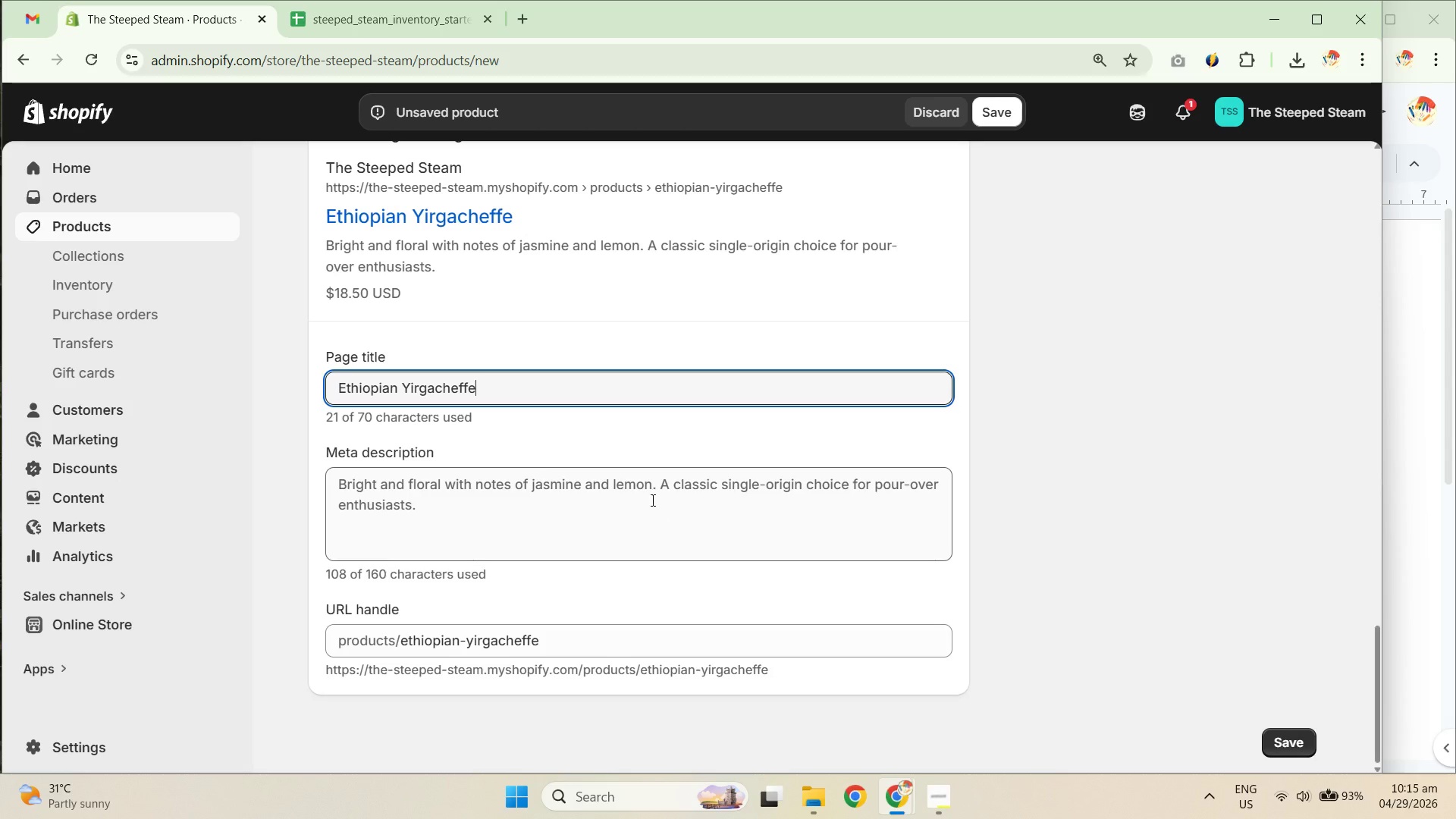 
key(Control+A)
 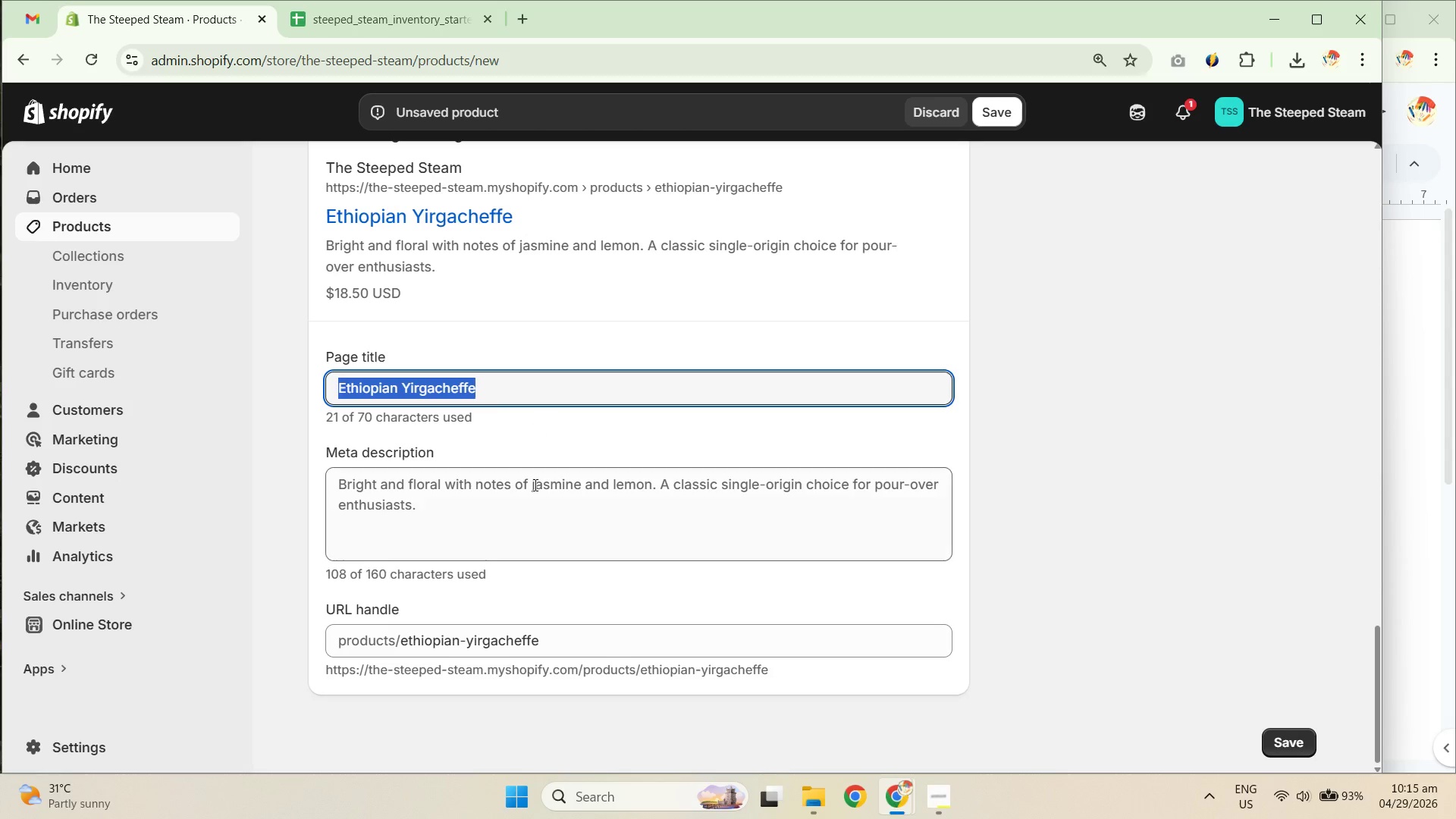 
key(Control+V)
 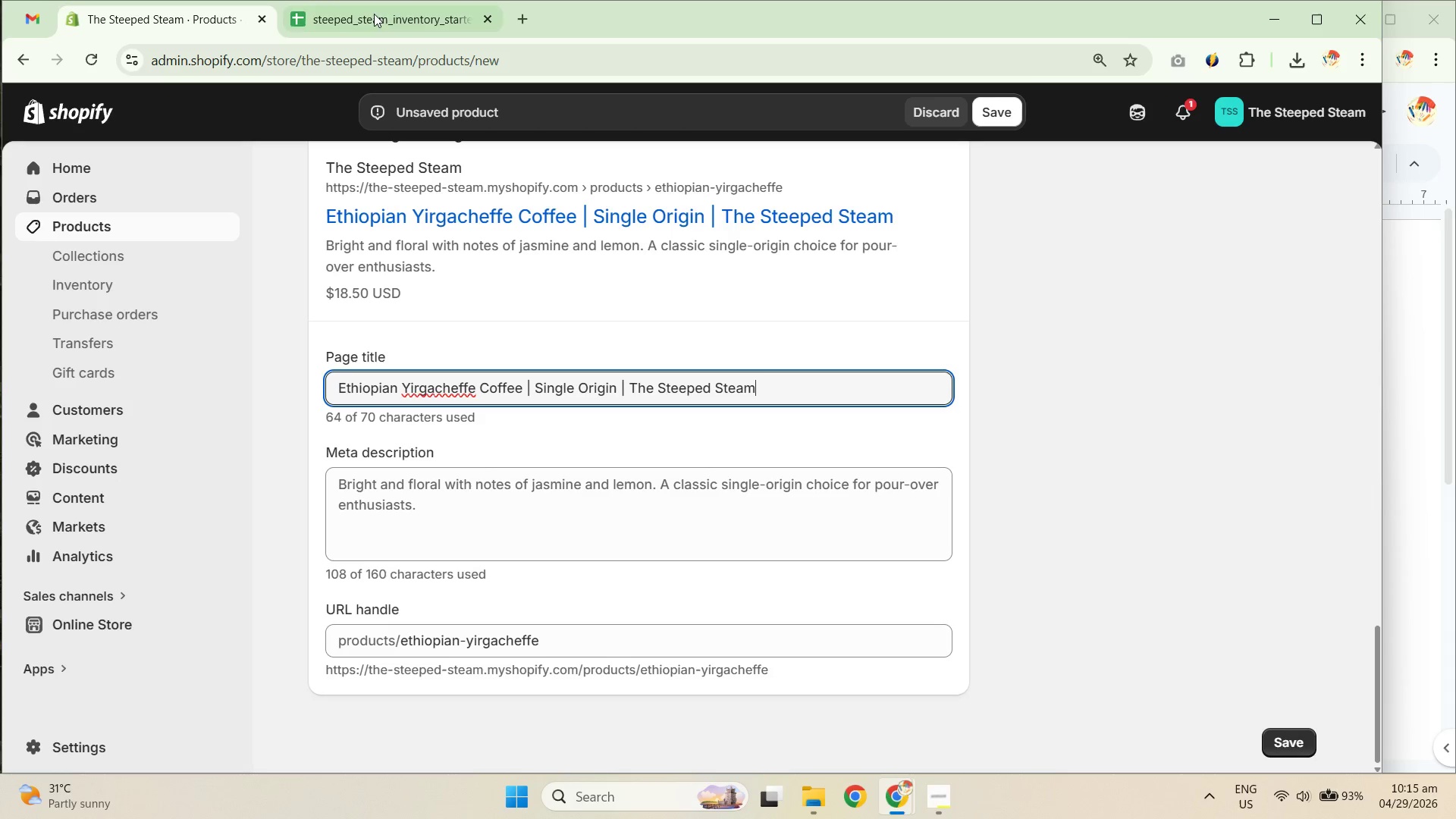 
left_click([362, 14])
 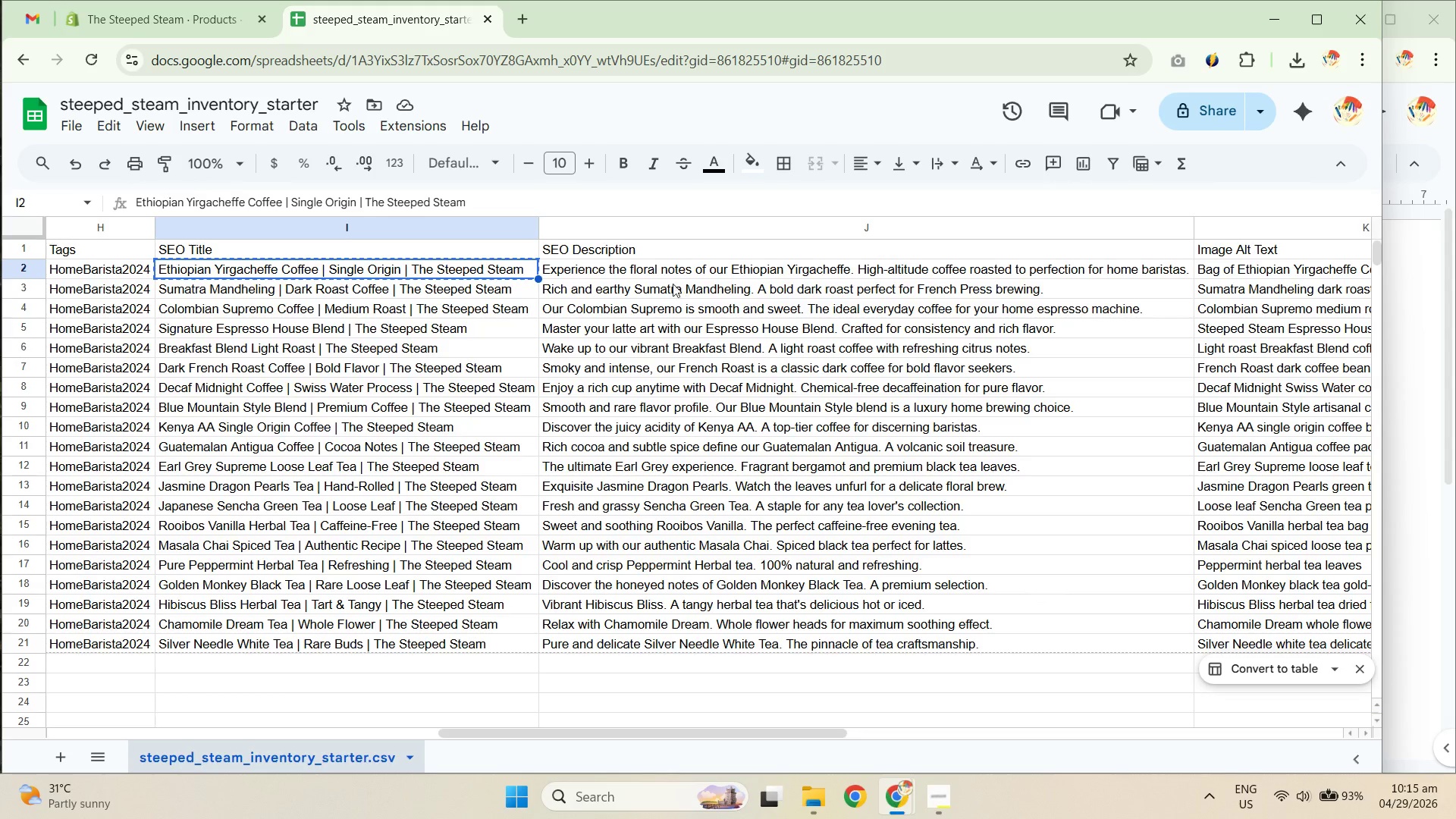 
left_click([664, 271])
 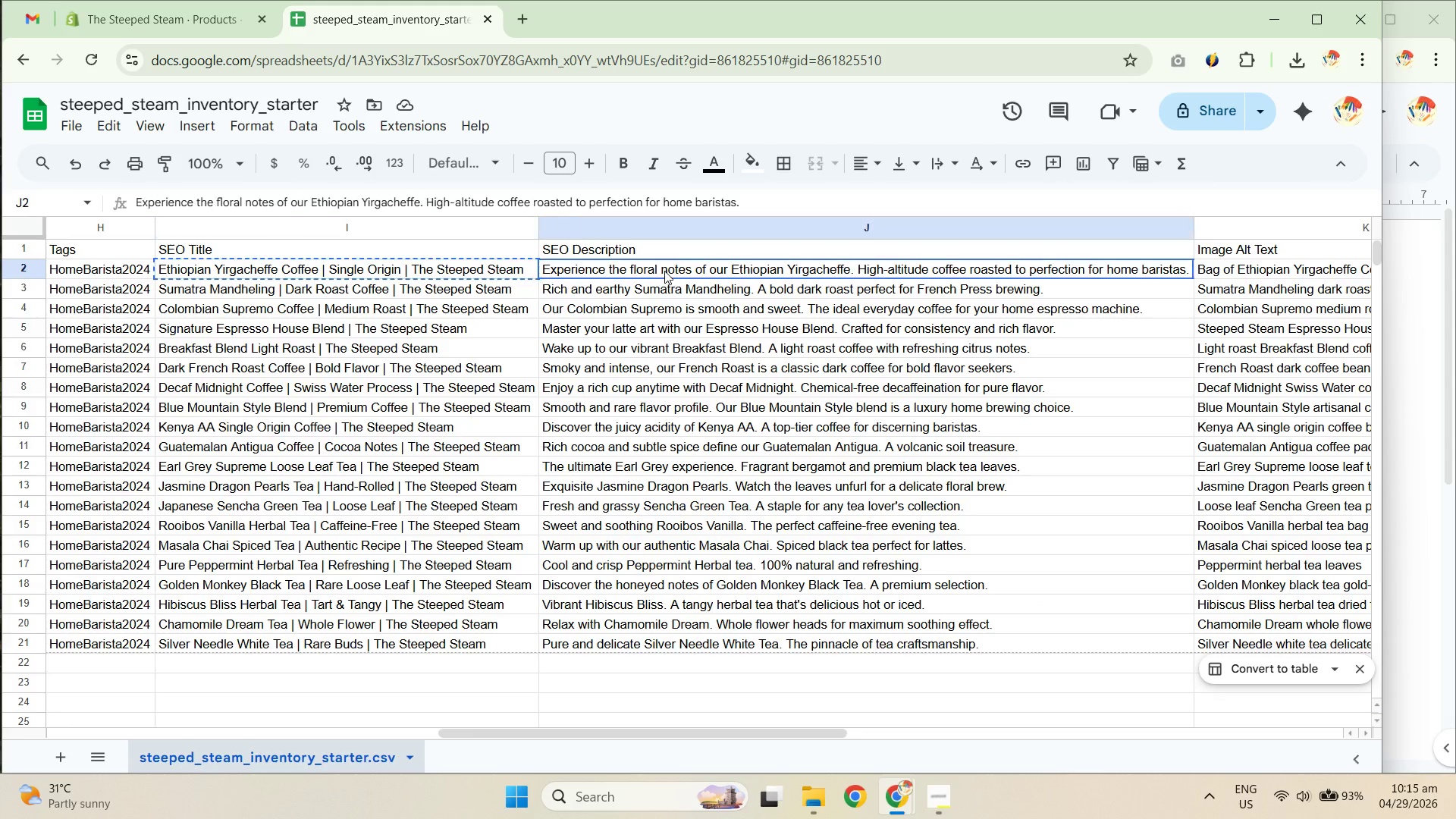 
key(Control+C)
 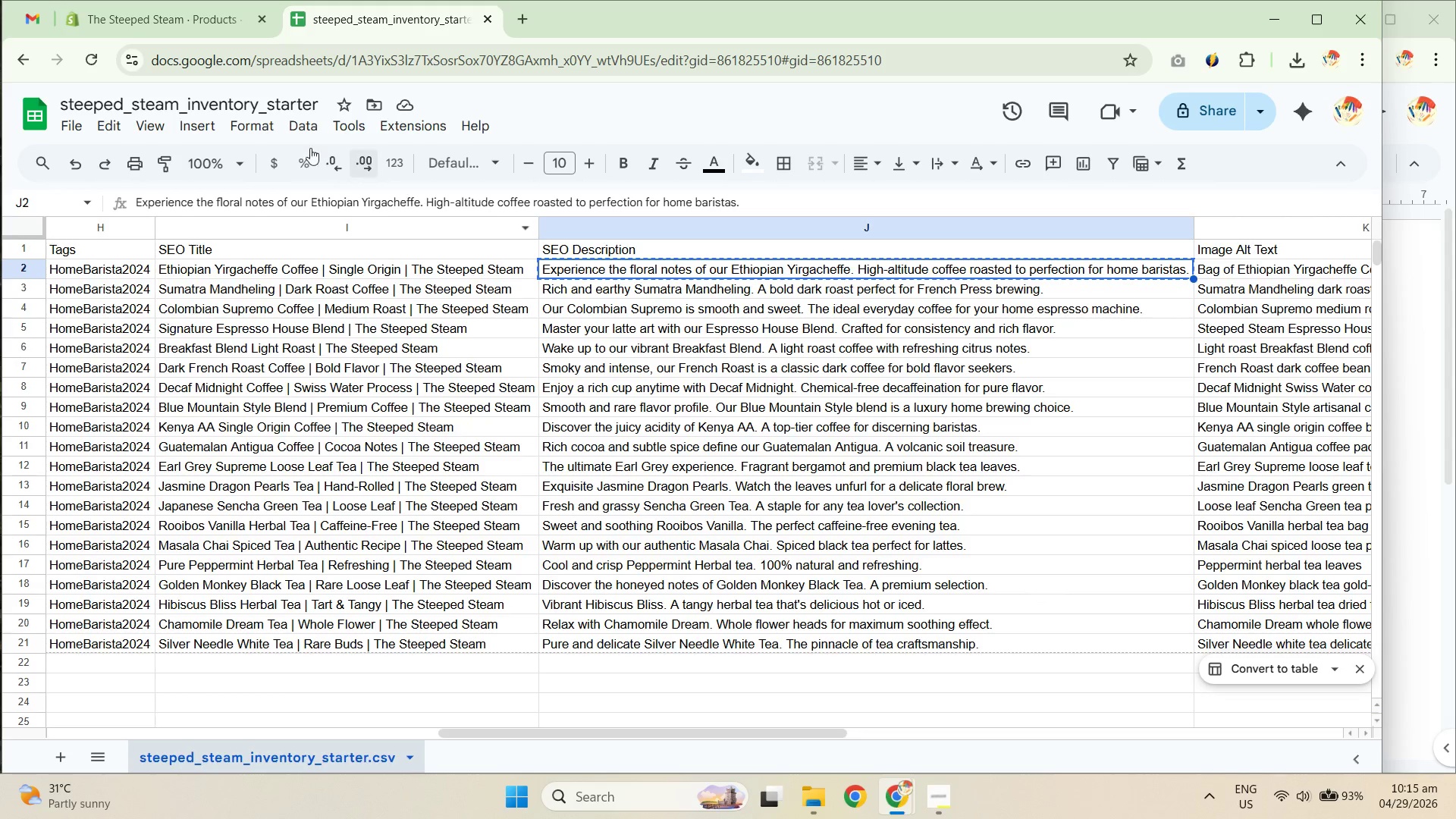 
key(Control+C)
 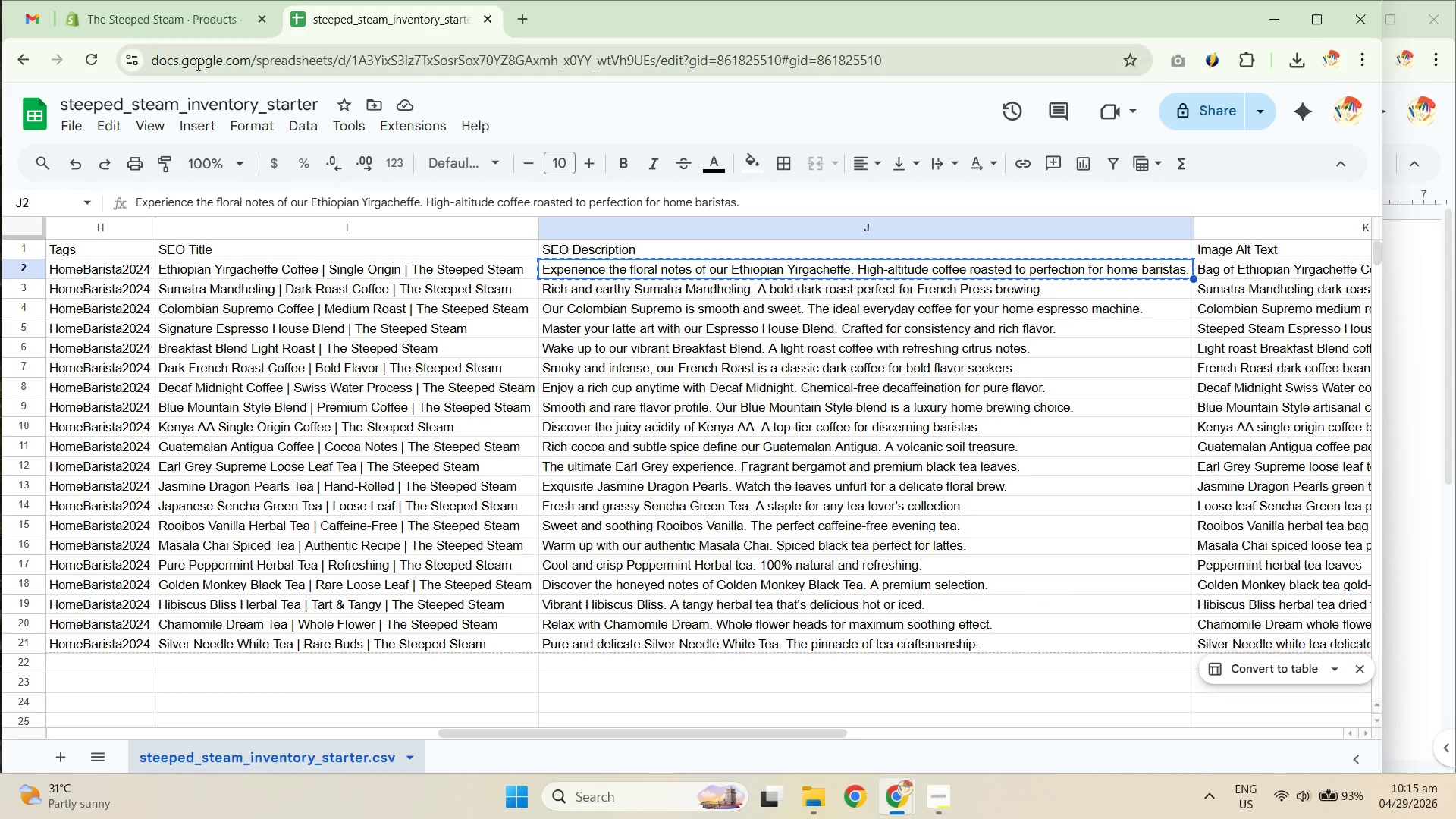 
key(Control+C)
 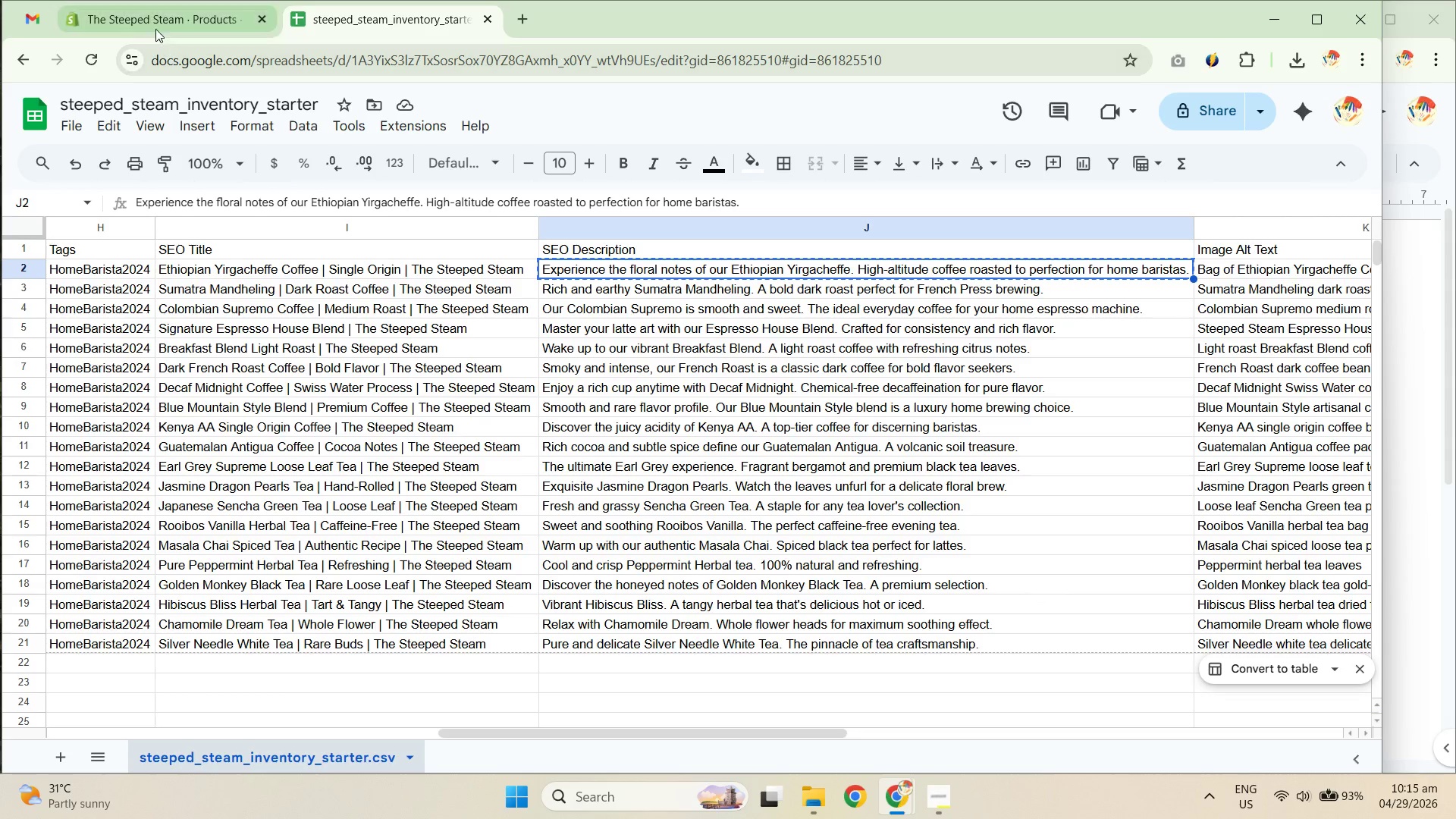 
left_click([155, 24])
 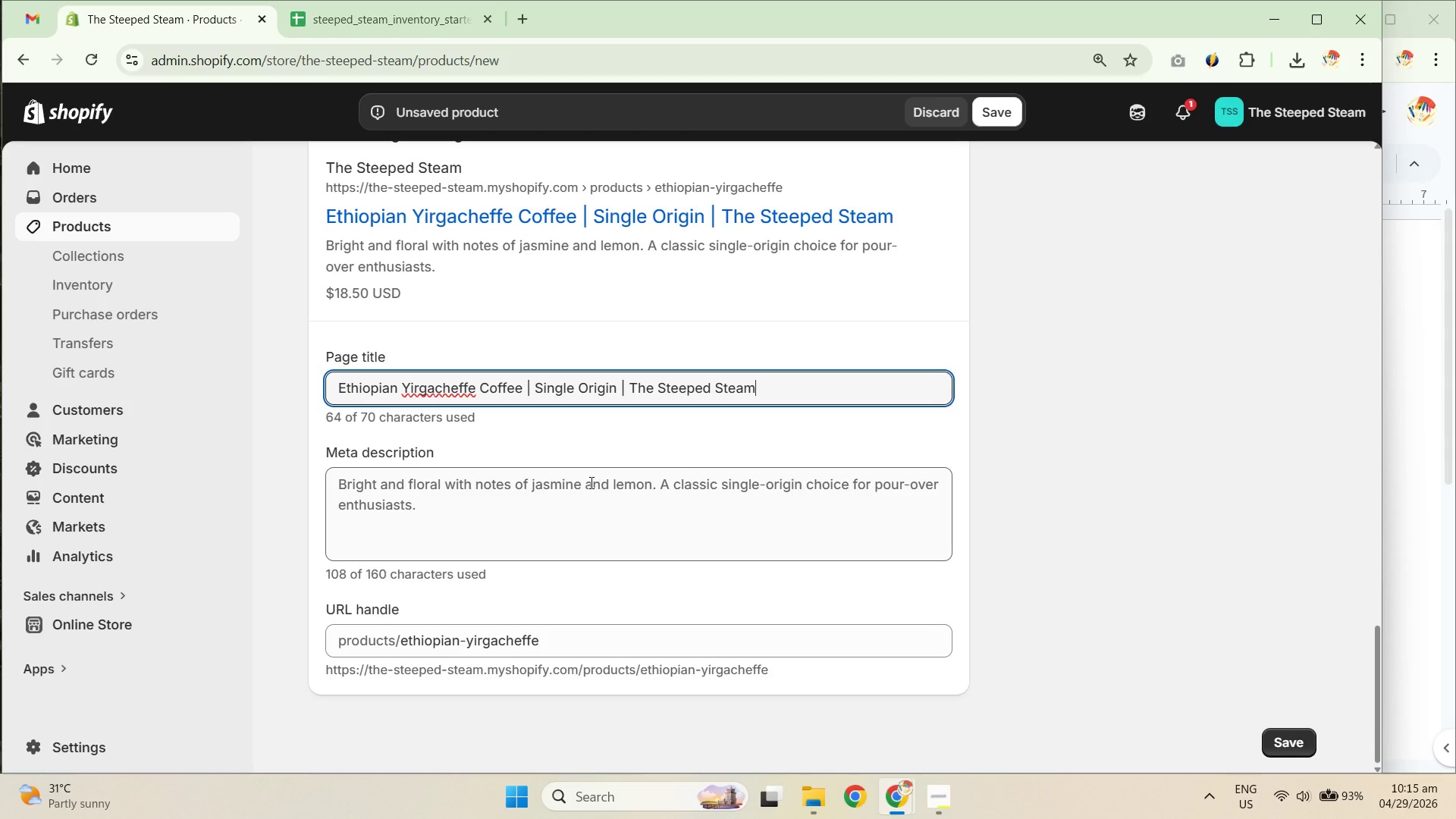 
left_click([619, 510])
 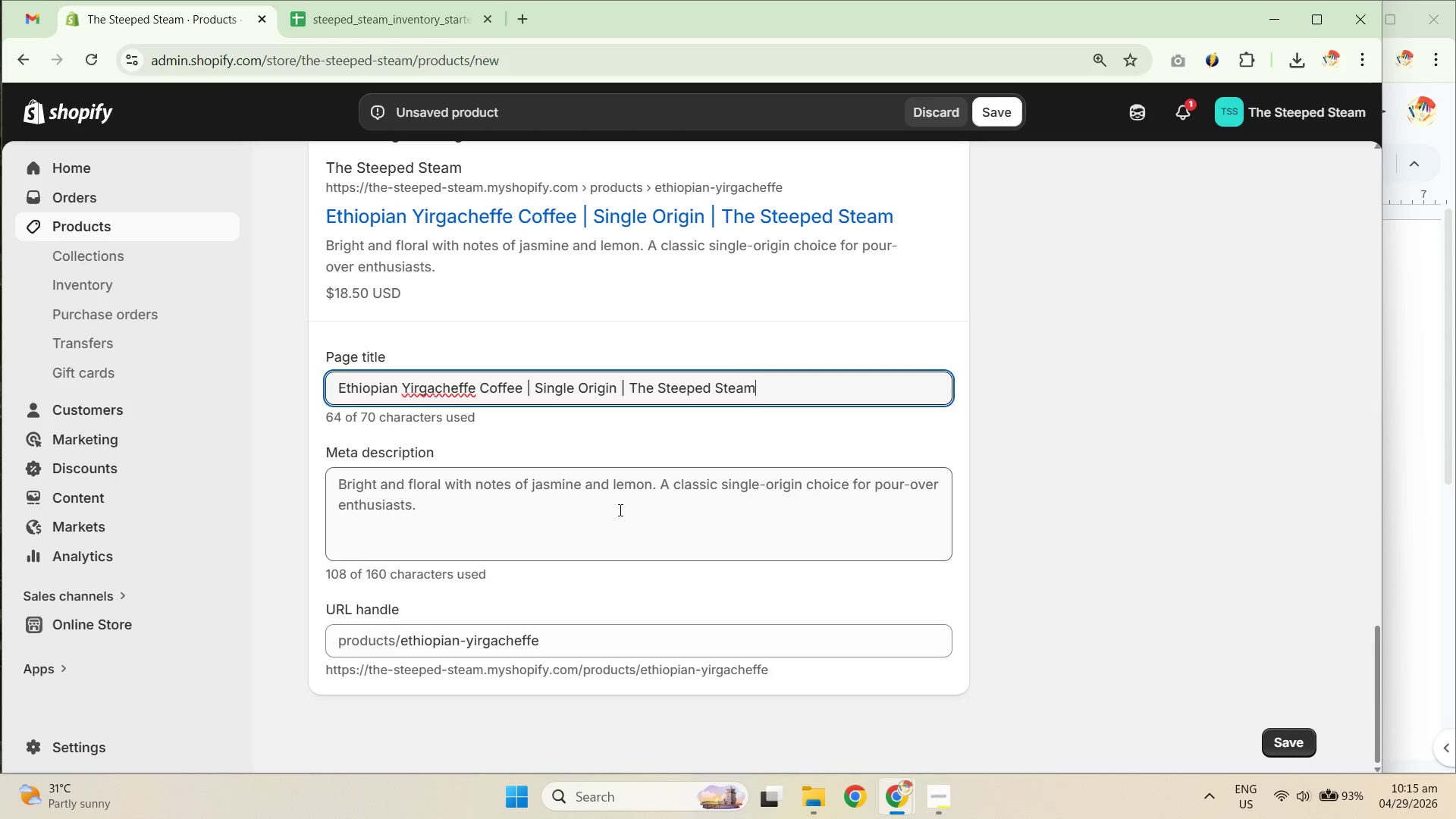 
key(Control+A)
 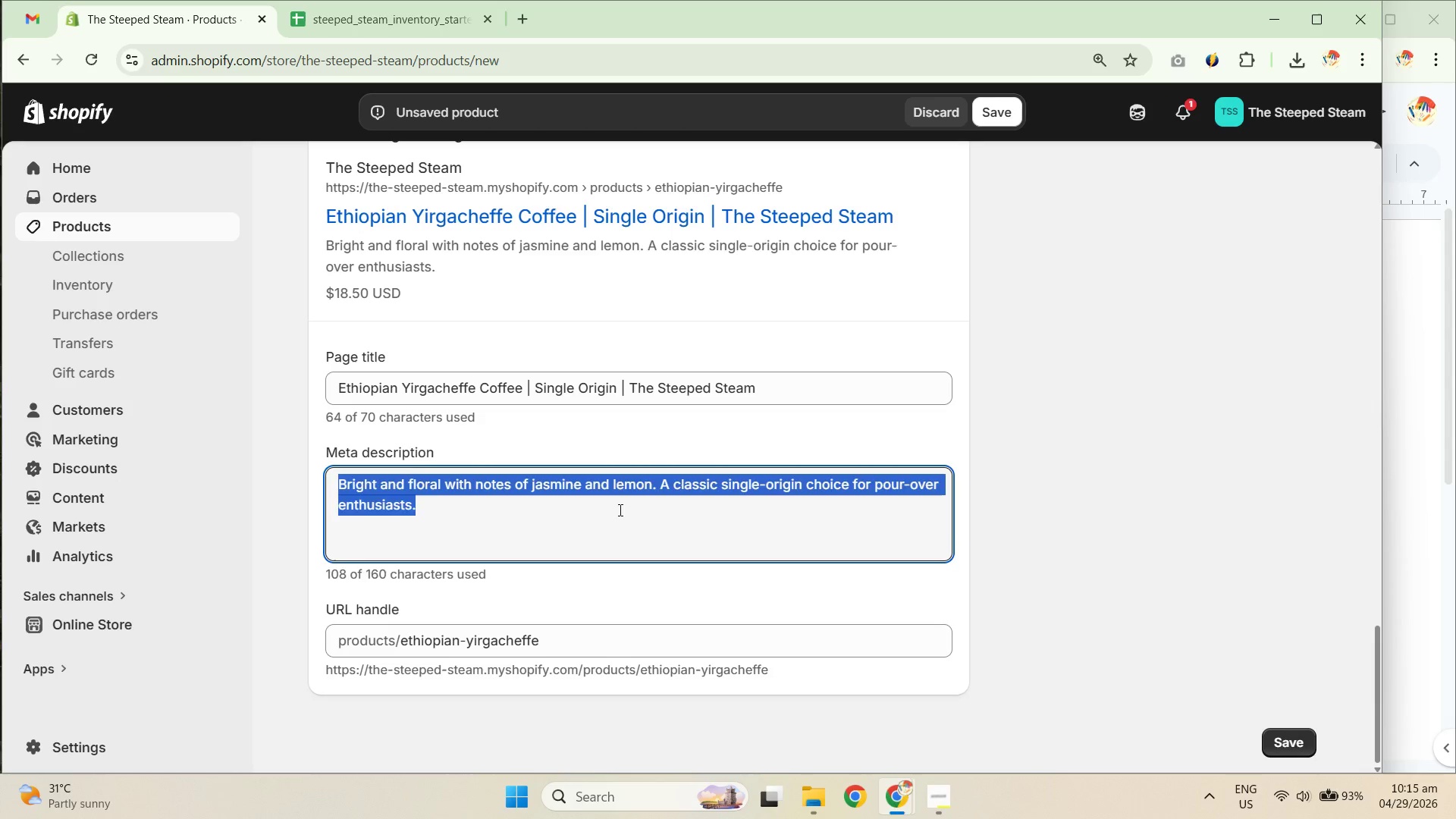 
key(Control+V)
 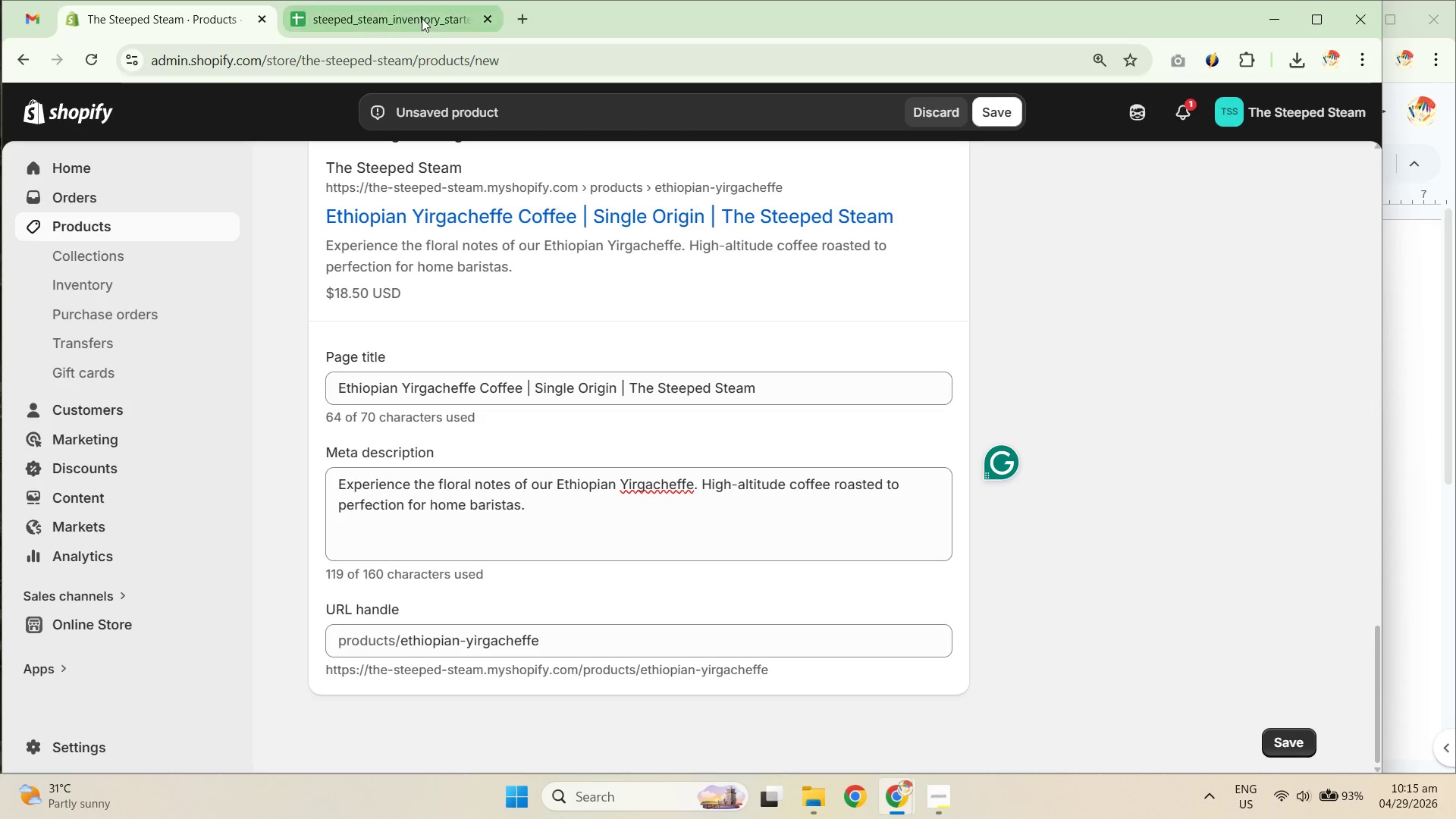 
wait(5.47)
 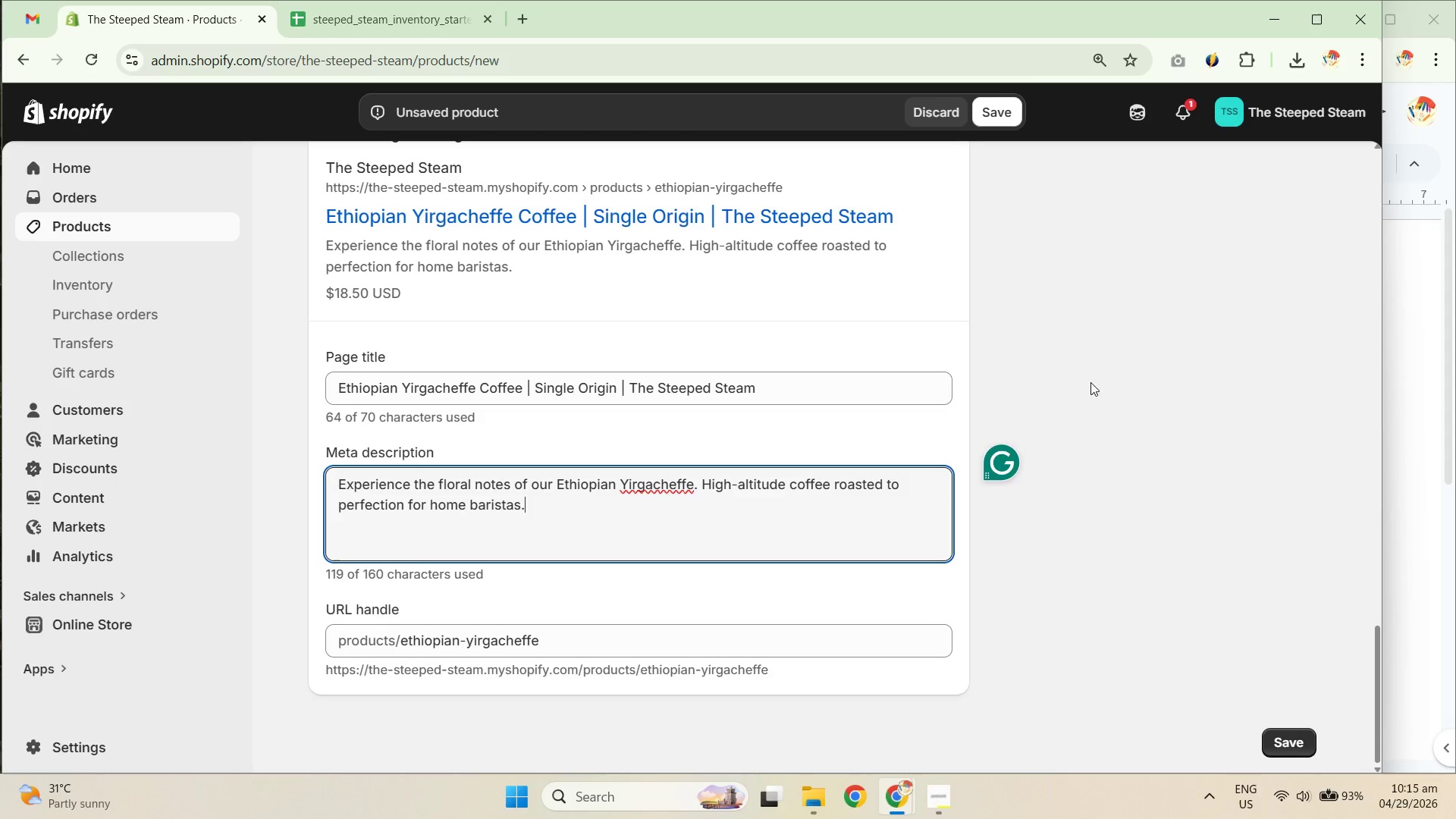 
left_click([1246, 268])
 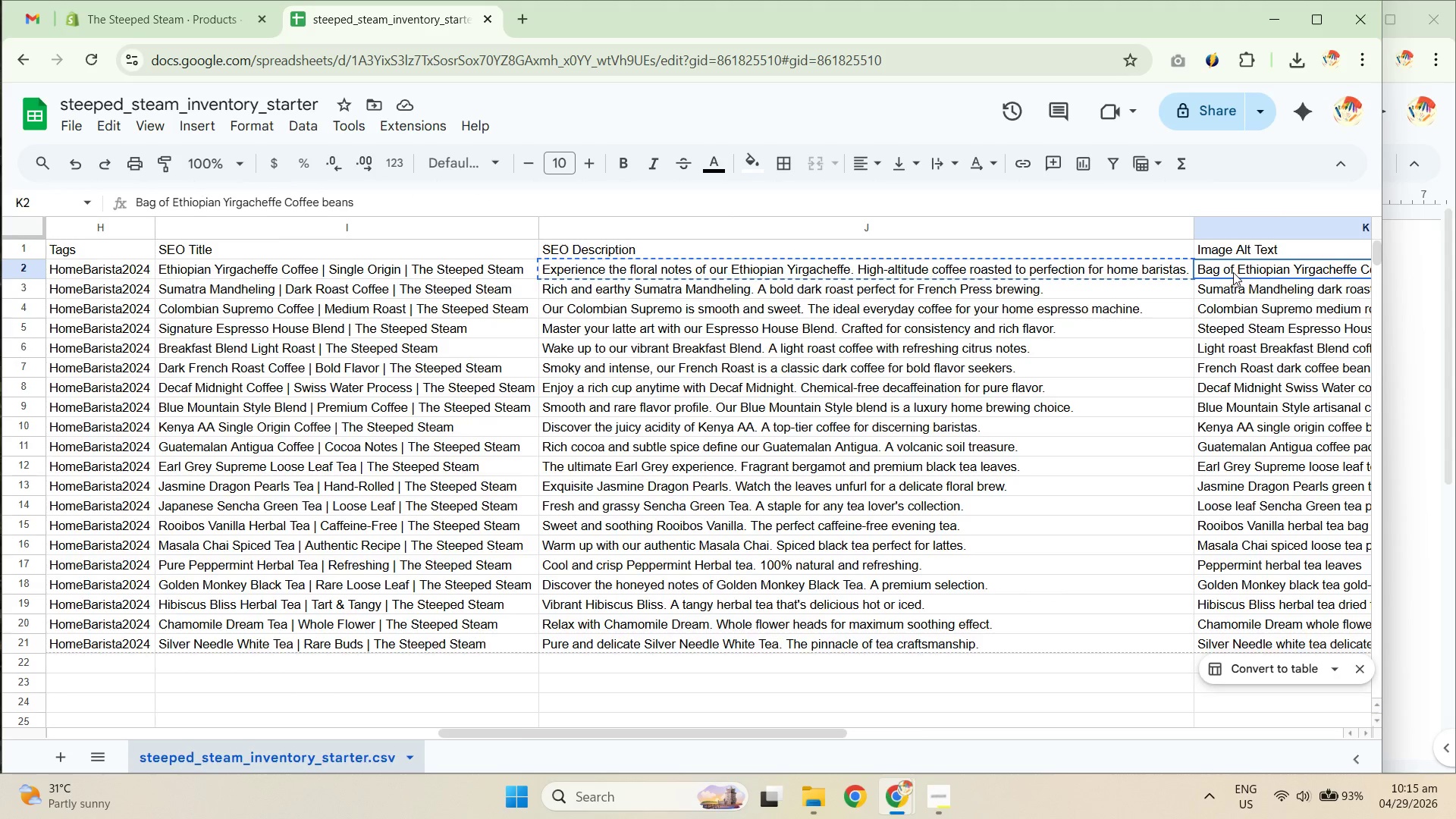 
key(ArrowRight)
 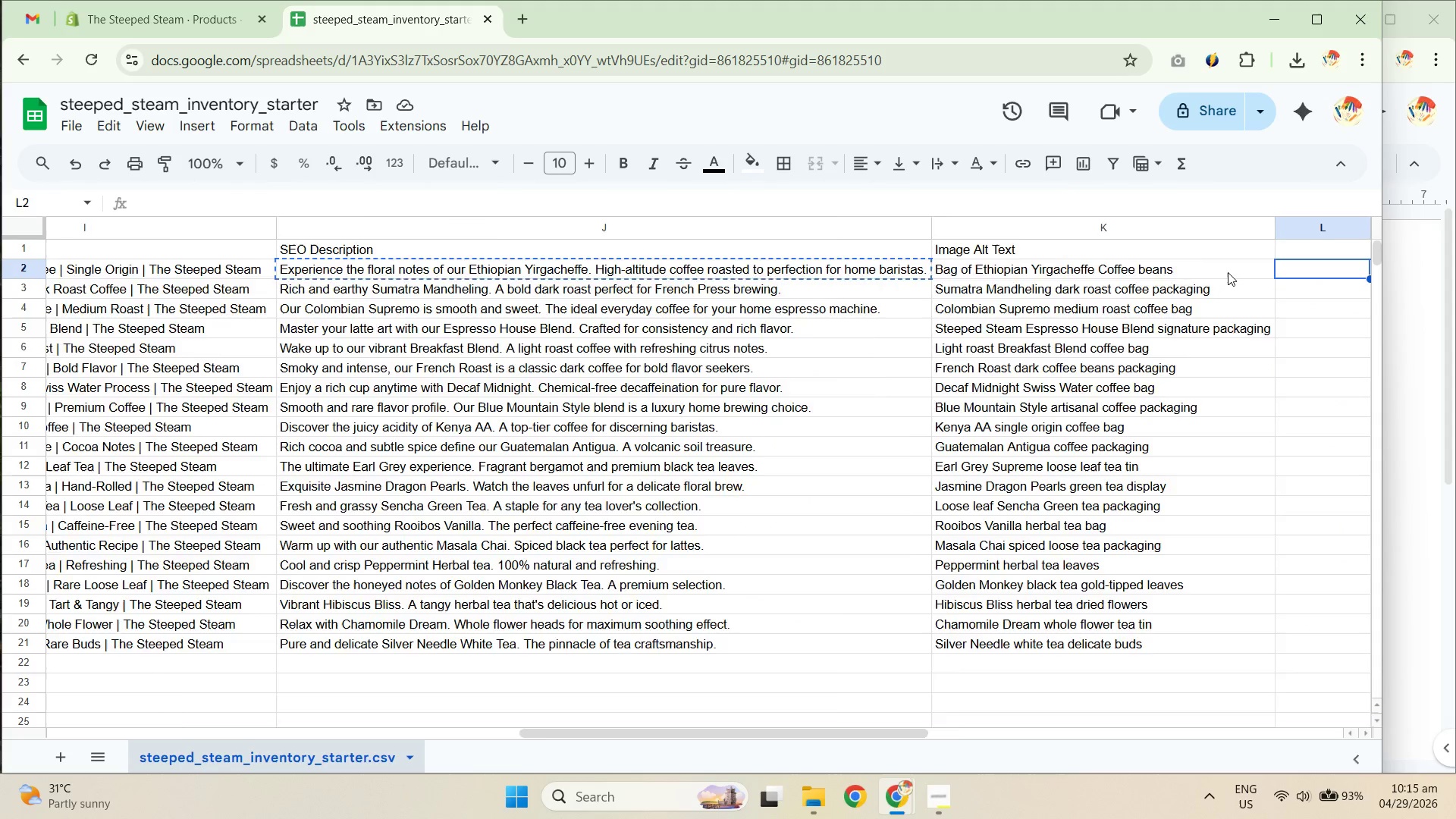 
key(ArrowRight)
 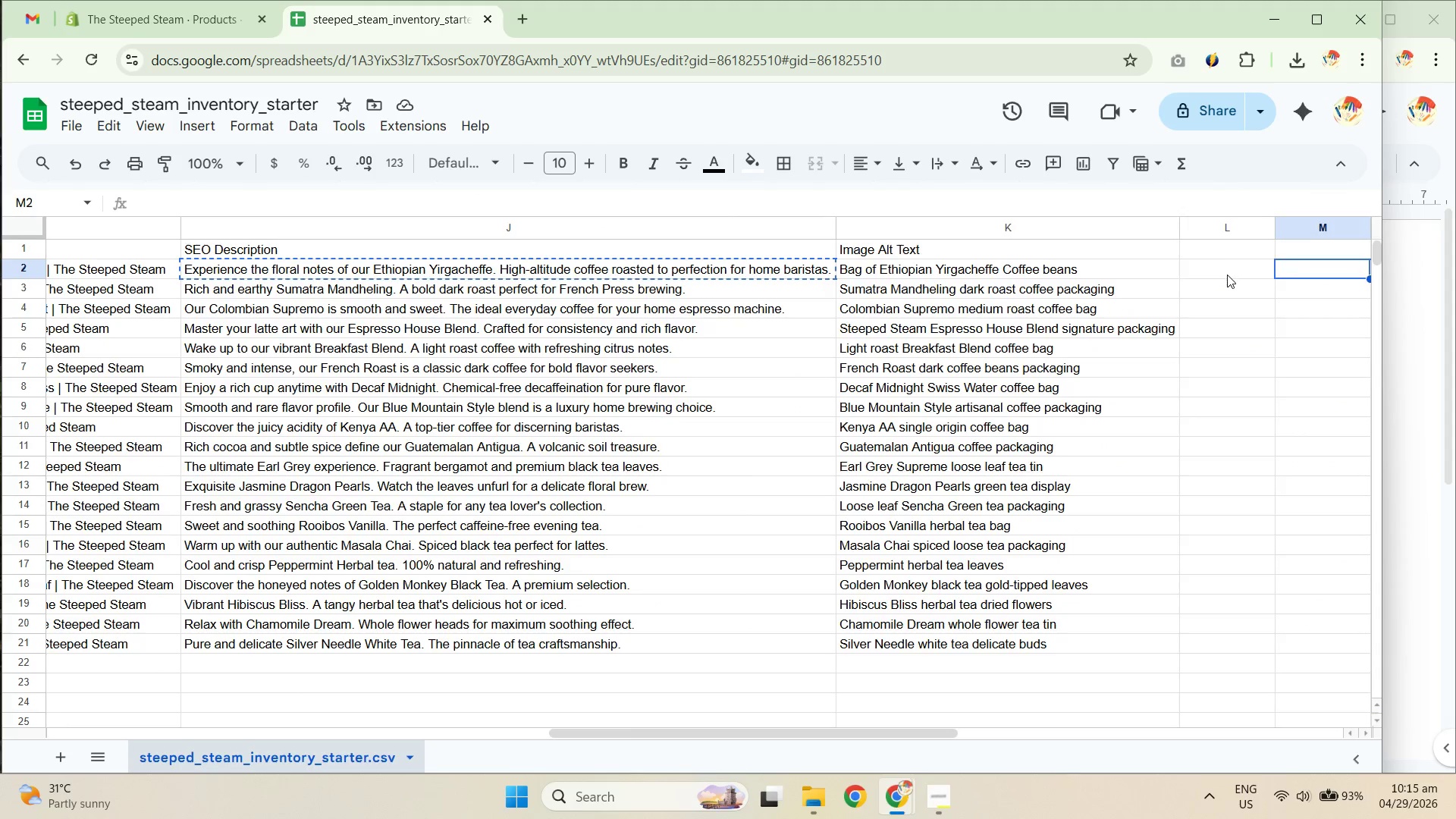 
hold_key(key=ArrowLeft, duration=1.08)
 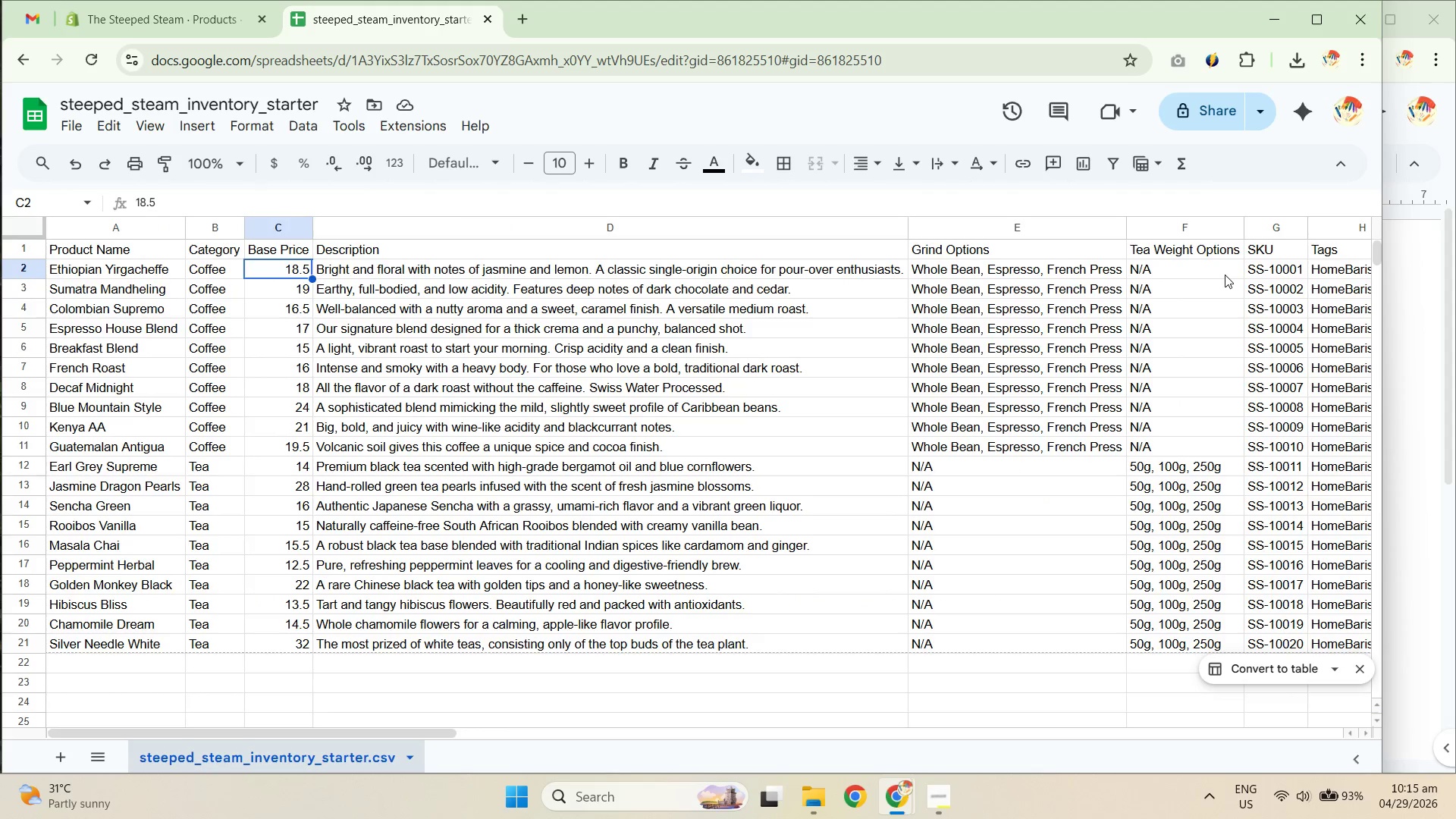 
hold_key(key=ArrowLeft, duration=2.16)
 